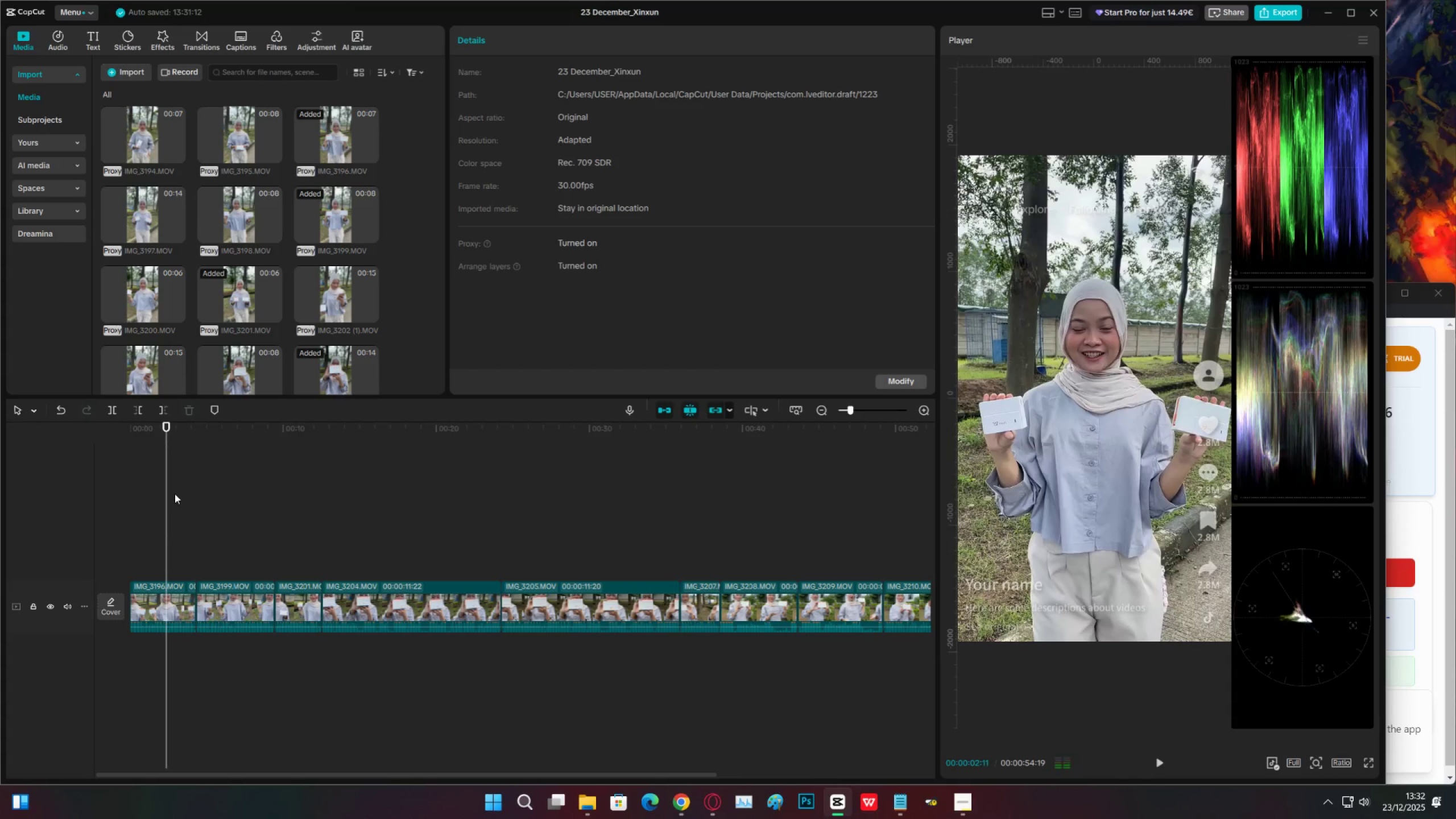 
key(Space)
 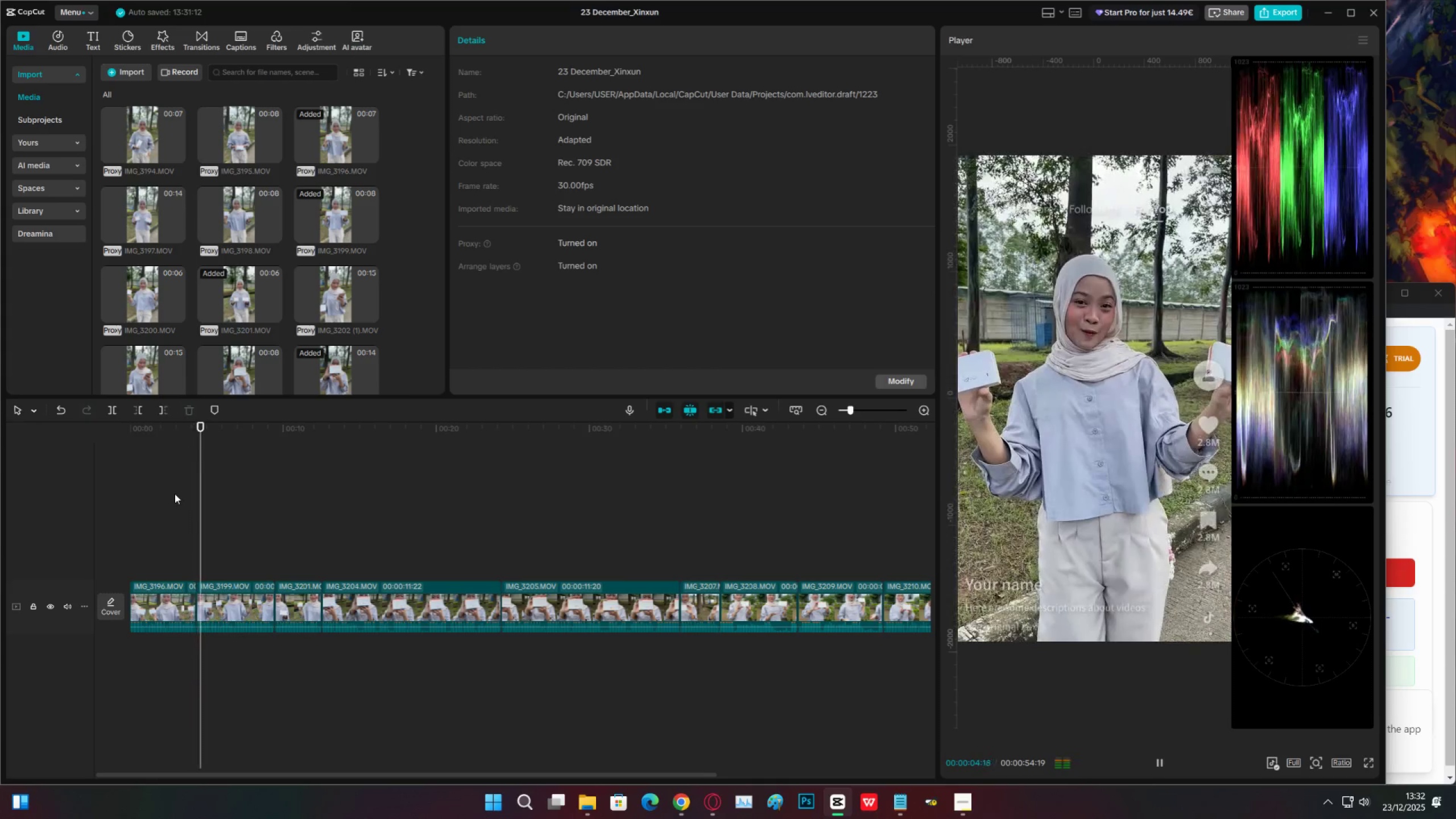 
key(Space)
 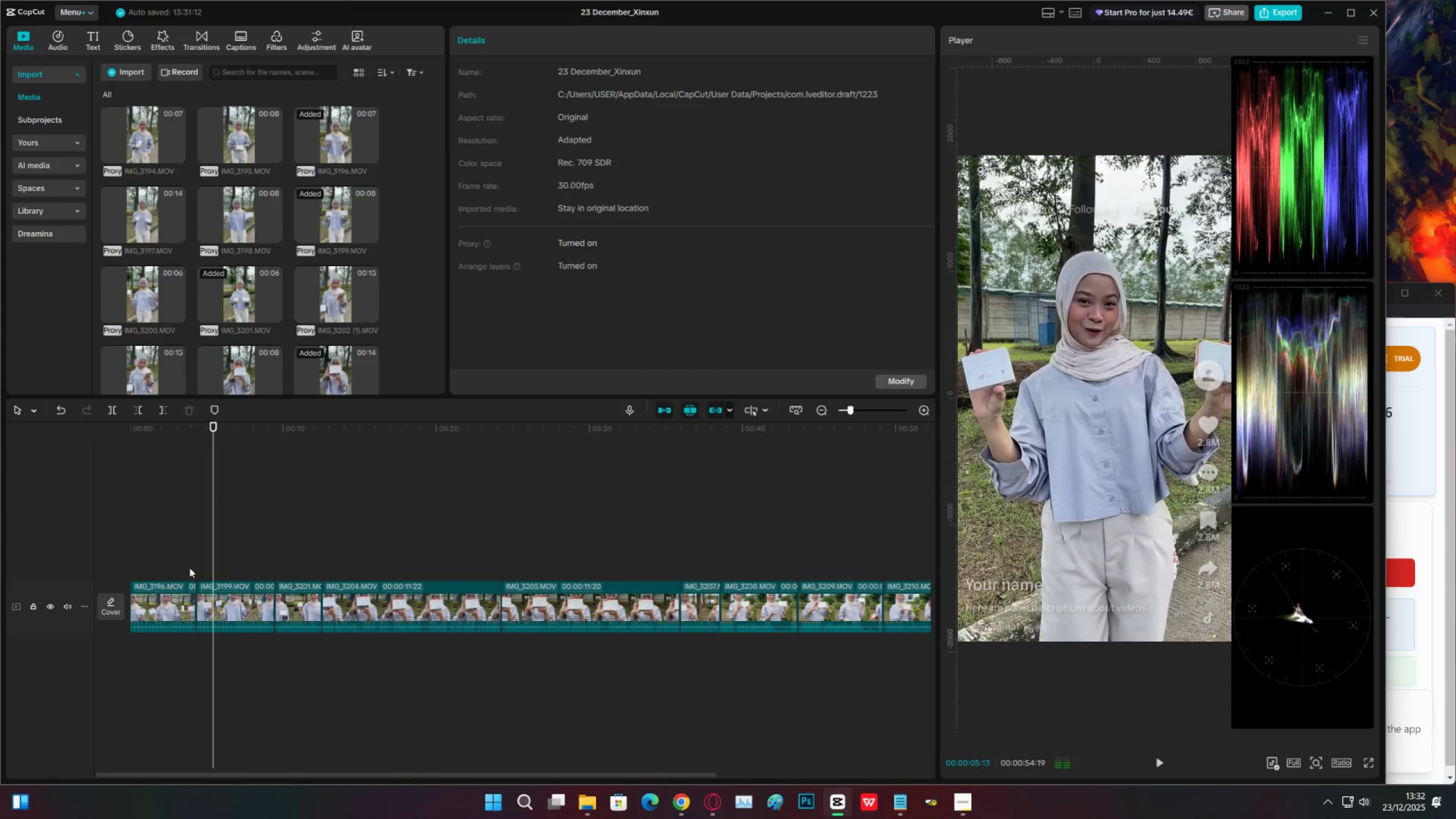 
left_click([189, 567])
 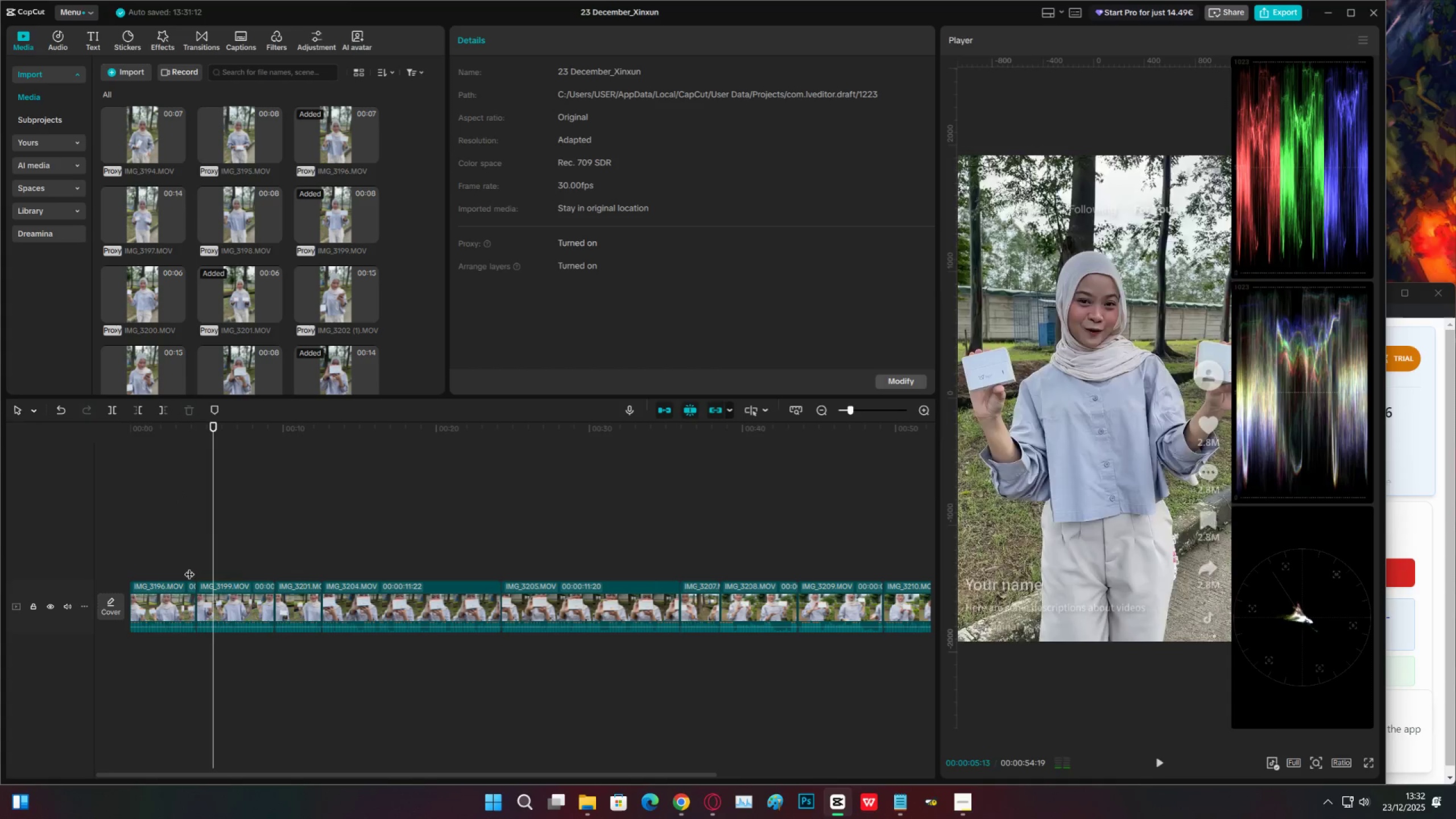 
key(Space)
 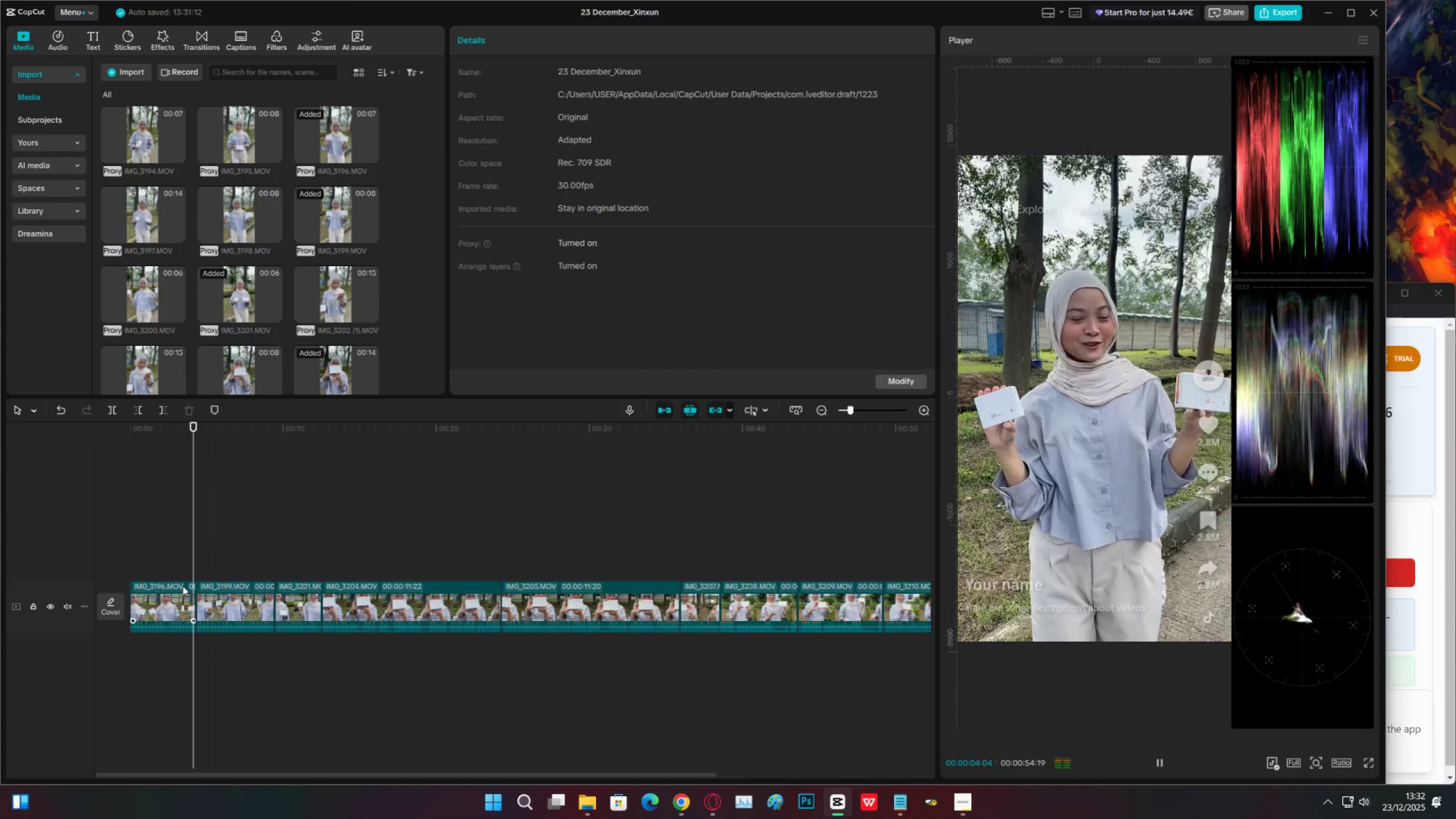 
key(Space)
 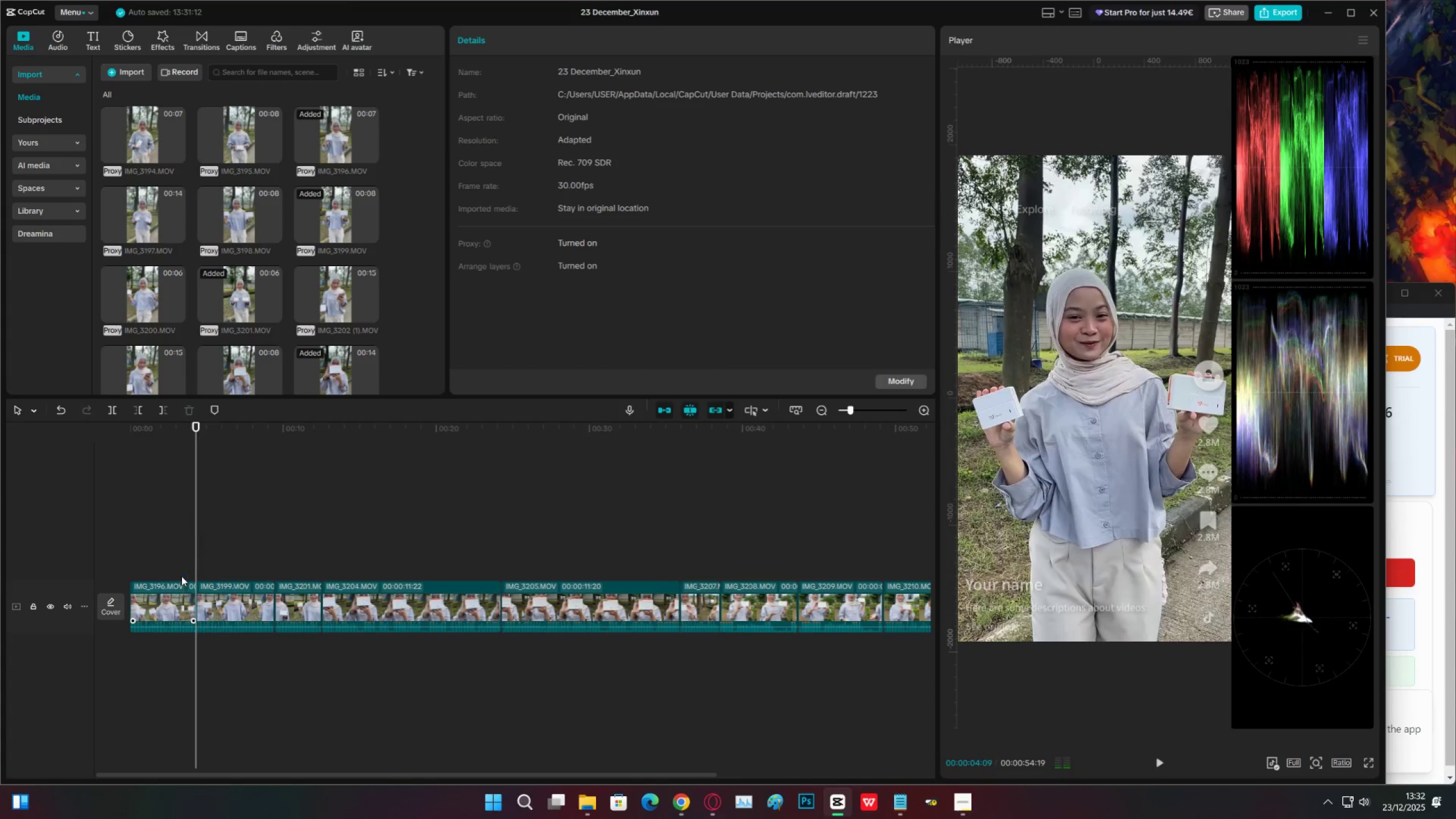 
left_click([181, 573])
 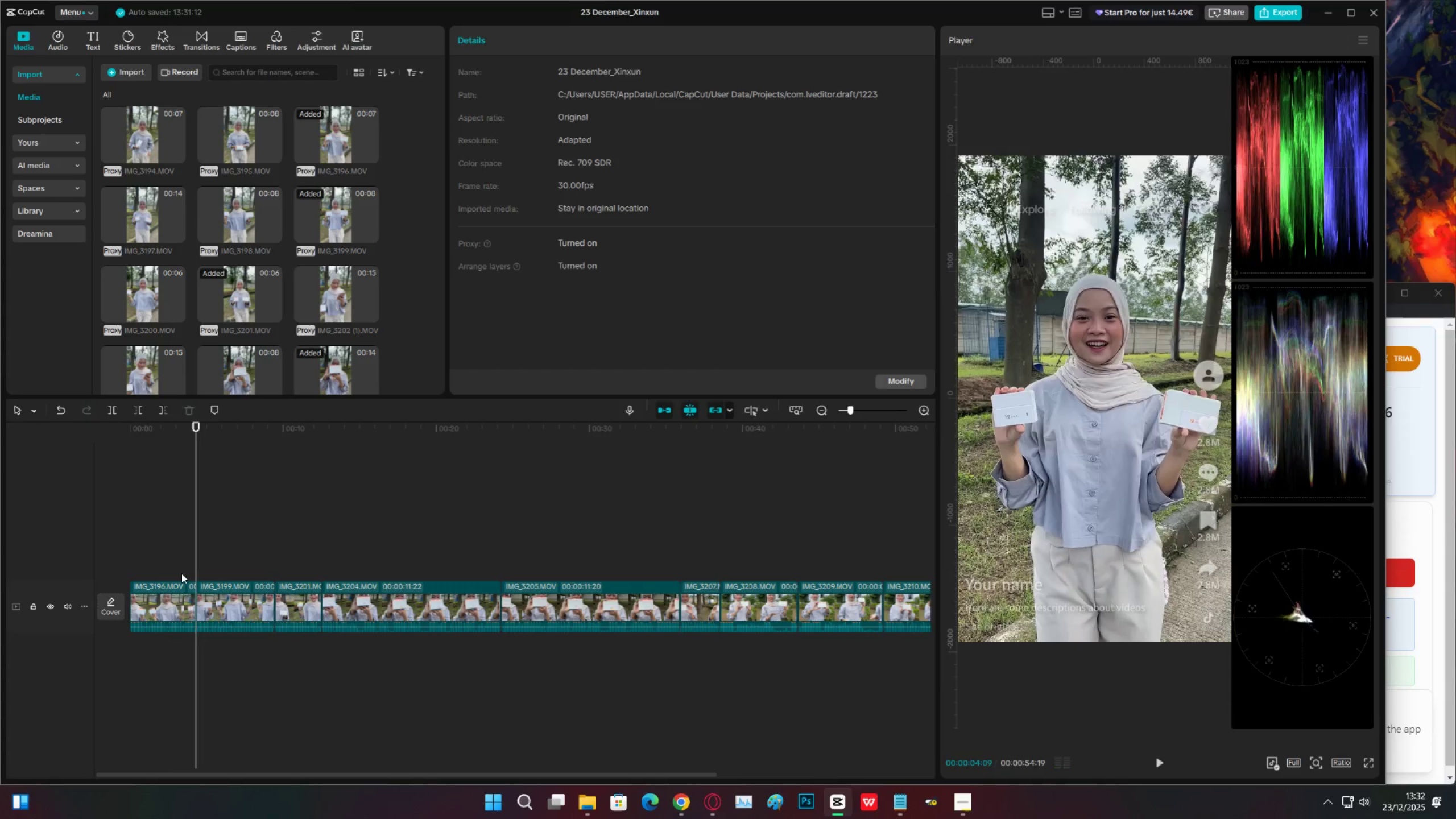 
key(Space)
 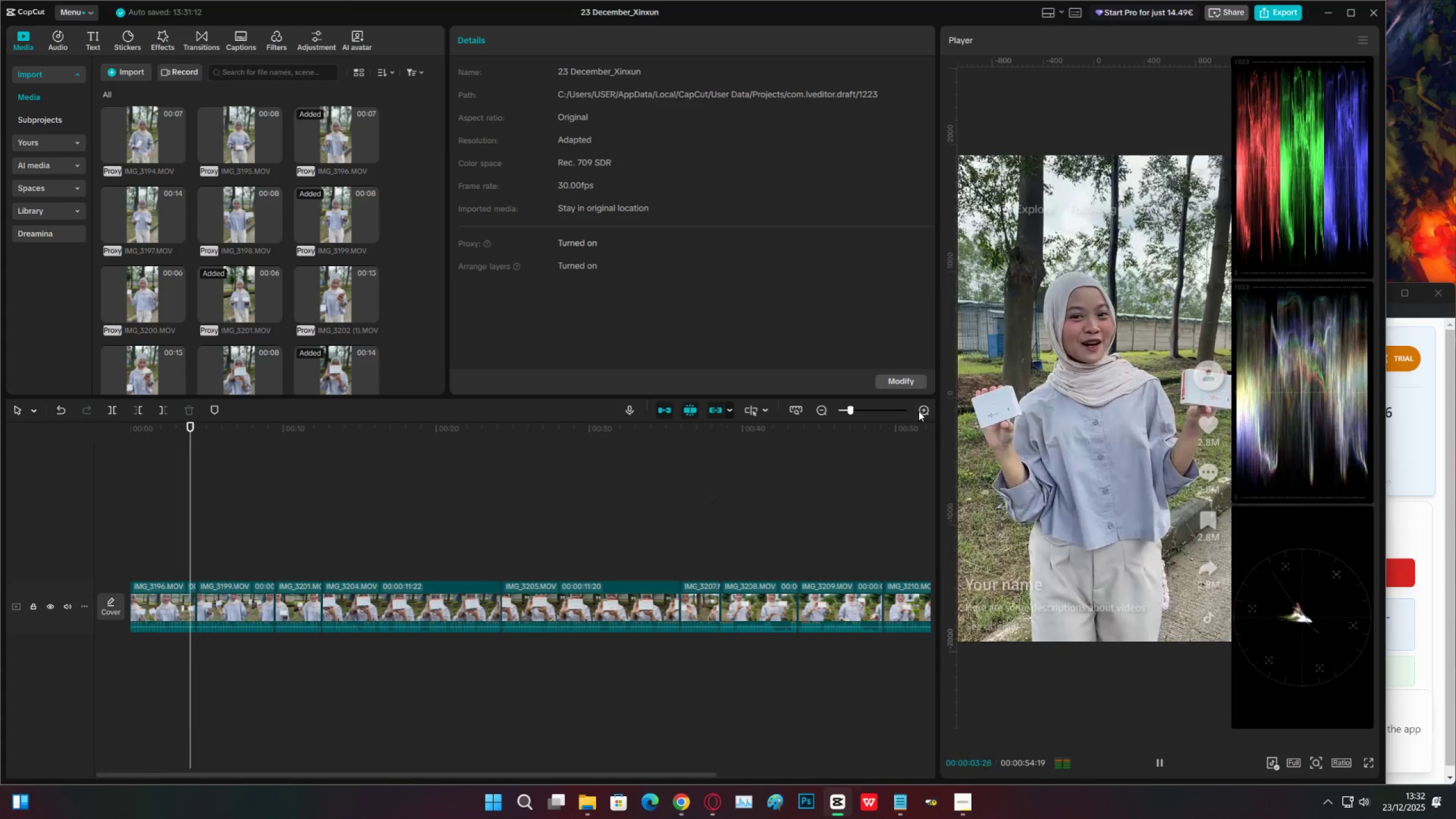 
key(Space)
 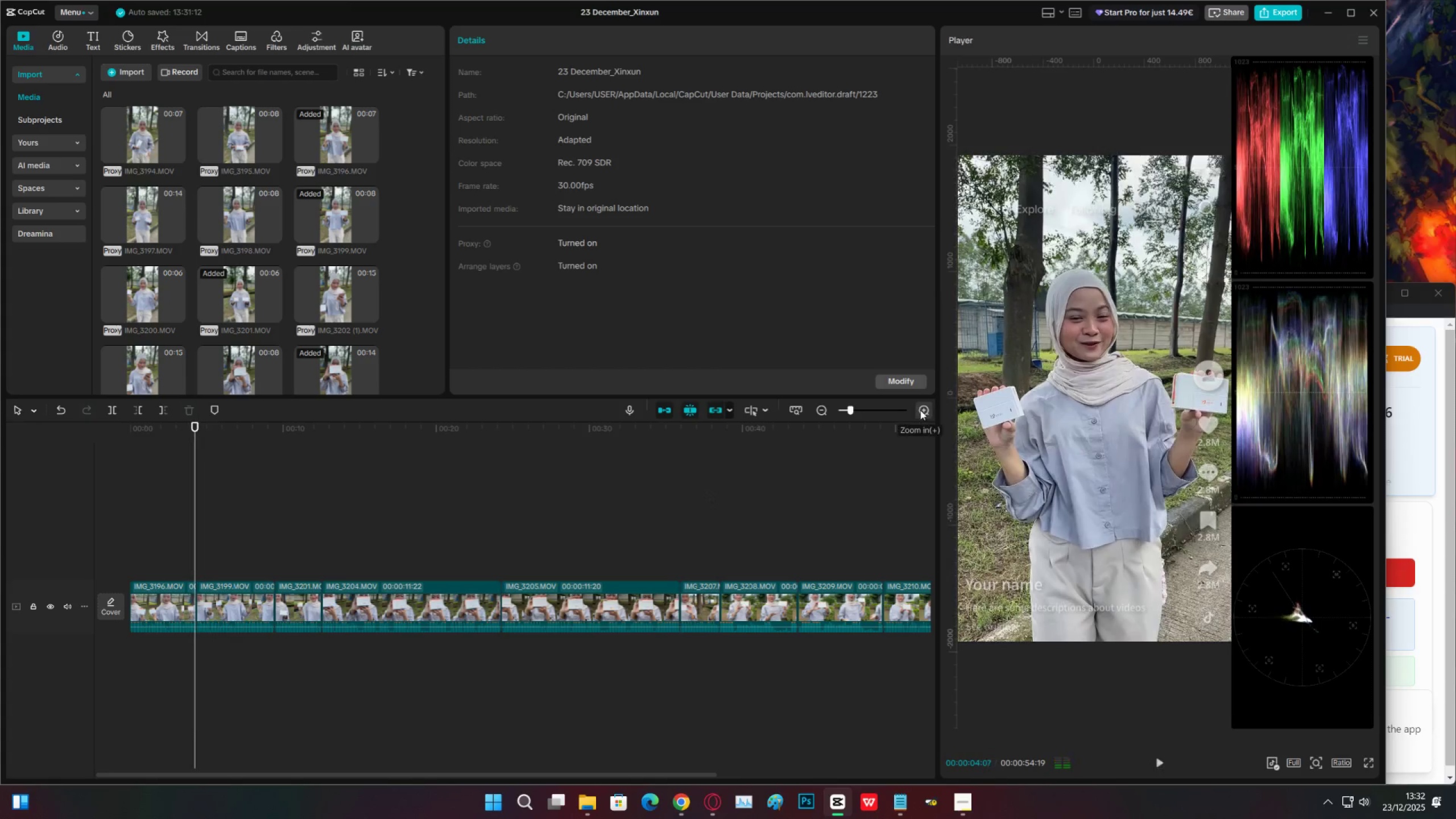 
double_click([920, 410])
 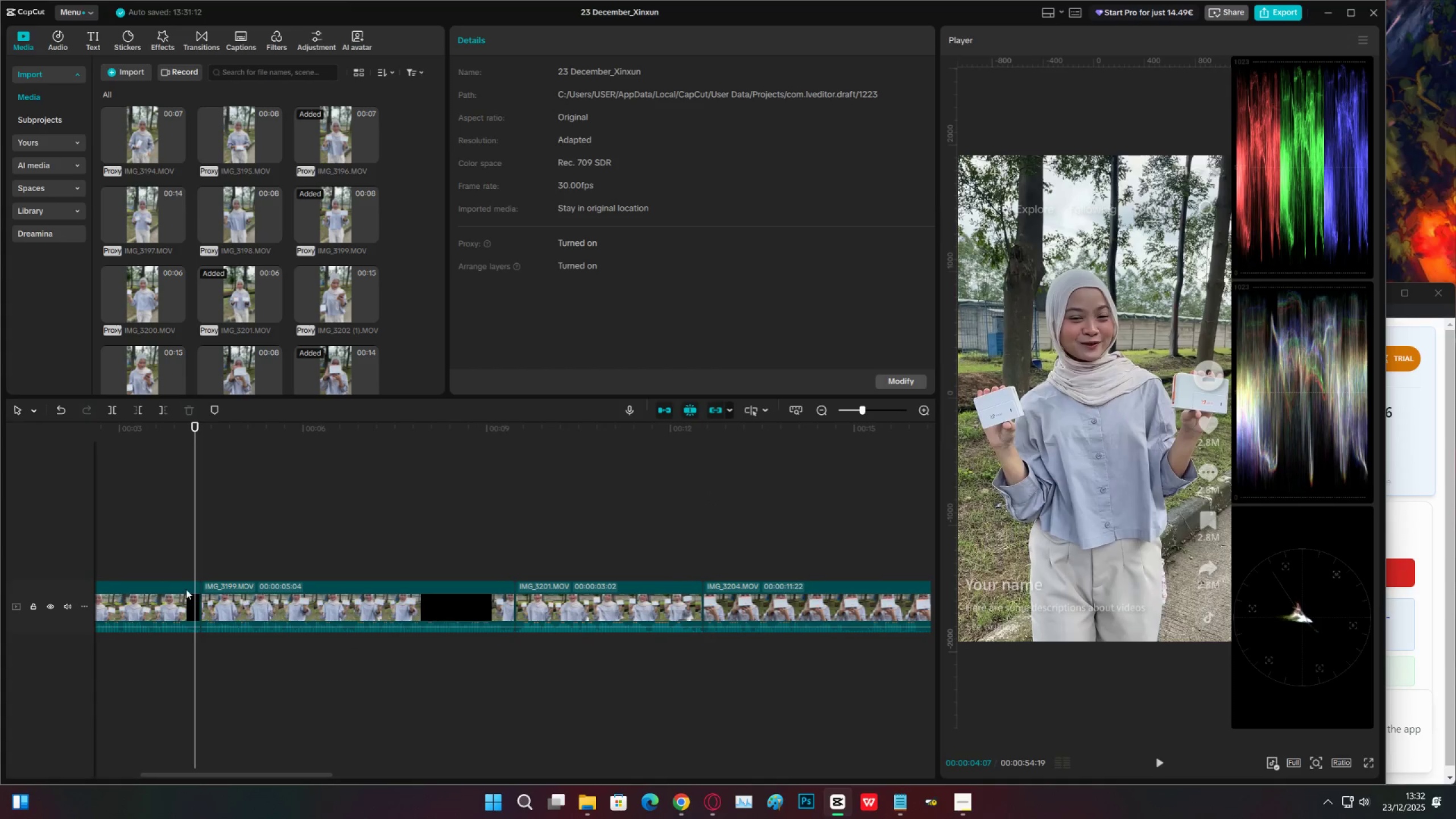 
key(C)
 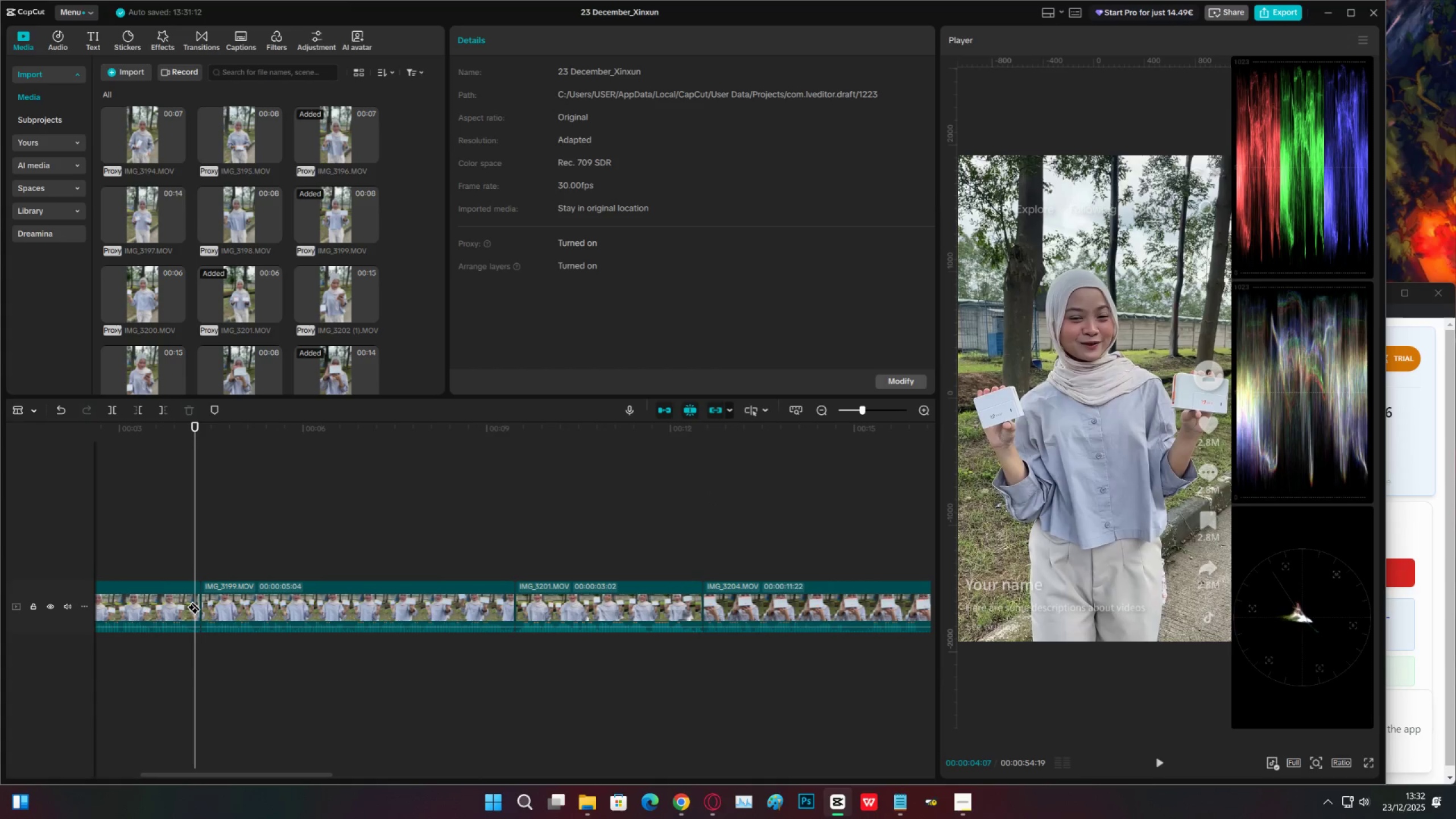 
left_click([194, 601])
 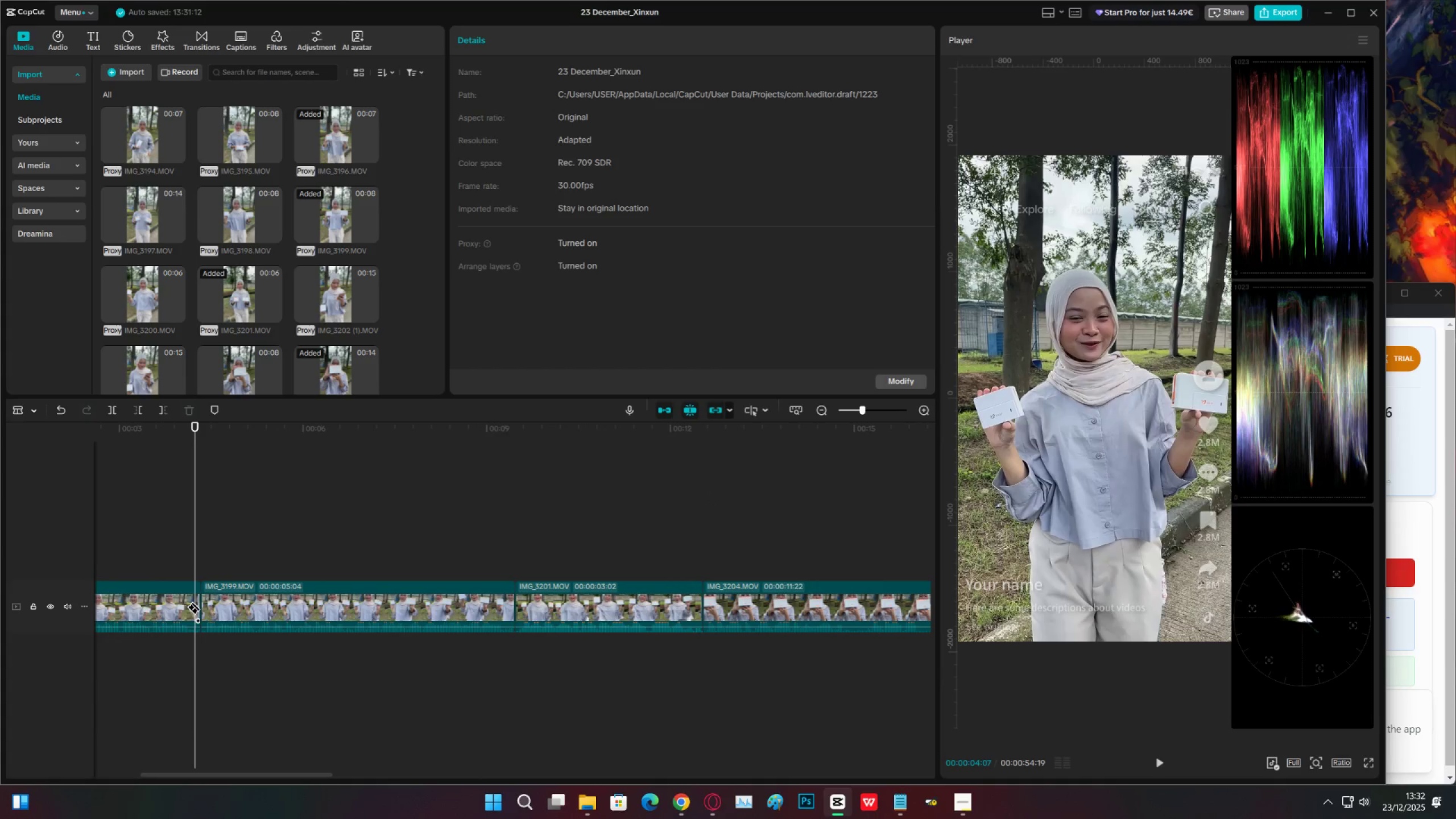 
key(V)
 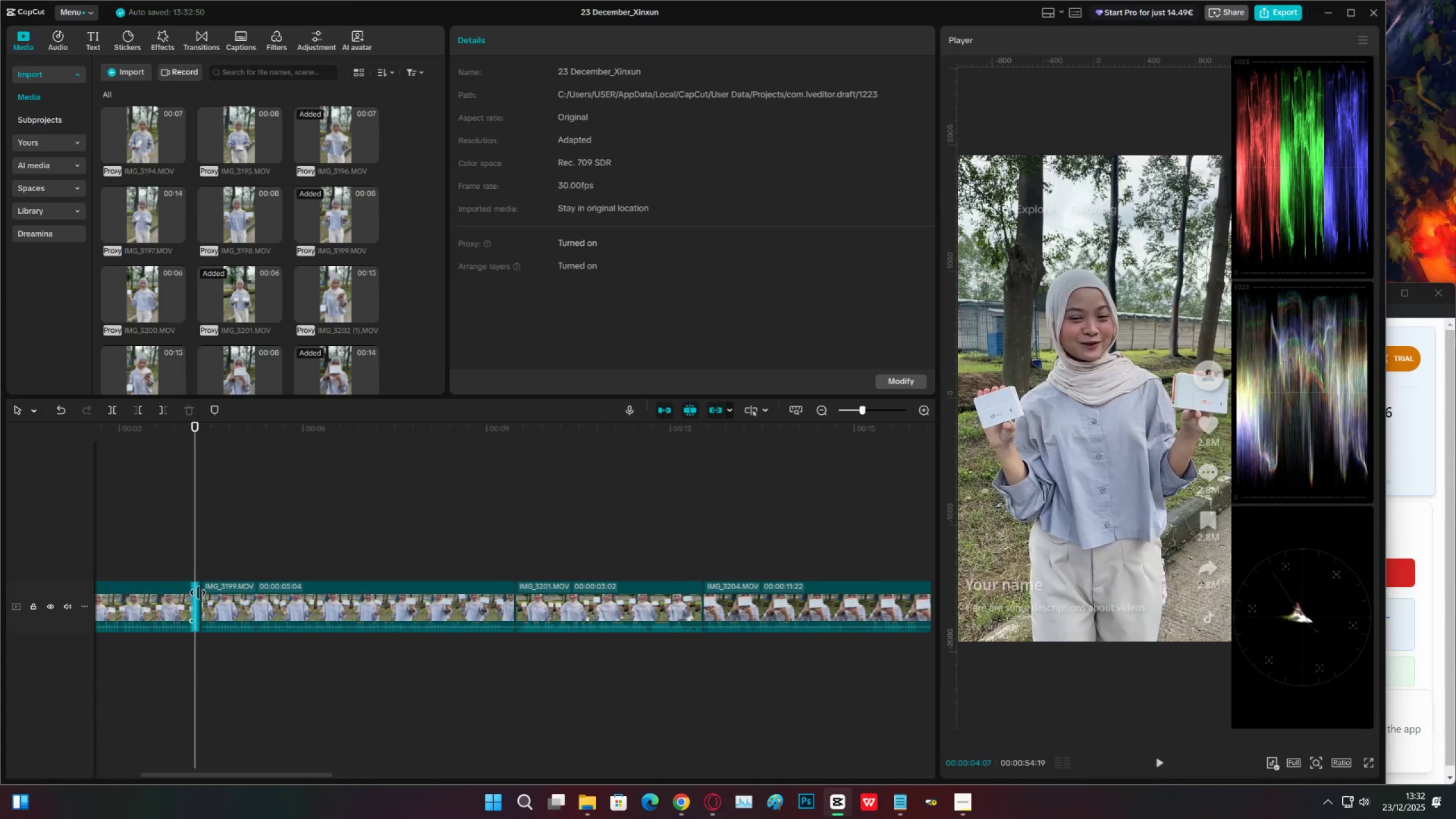 
double_click([198, 593])
 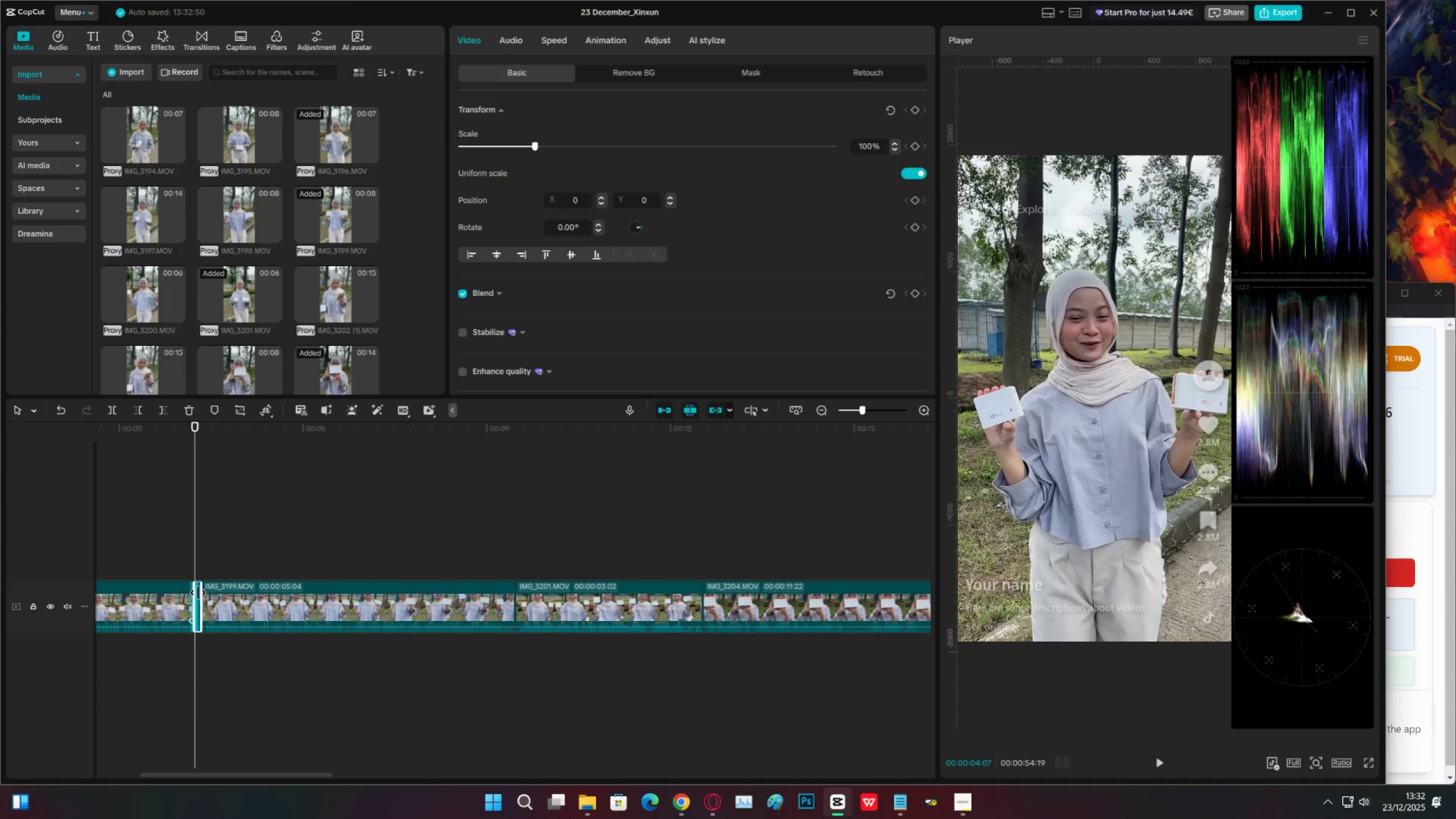 
key(X)
 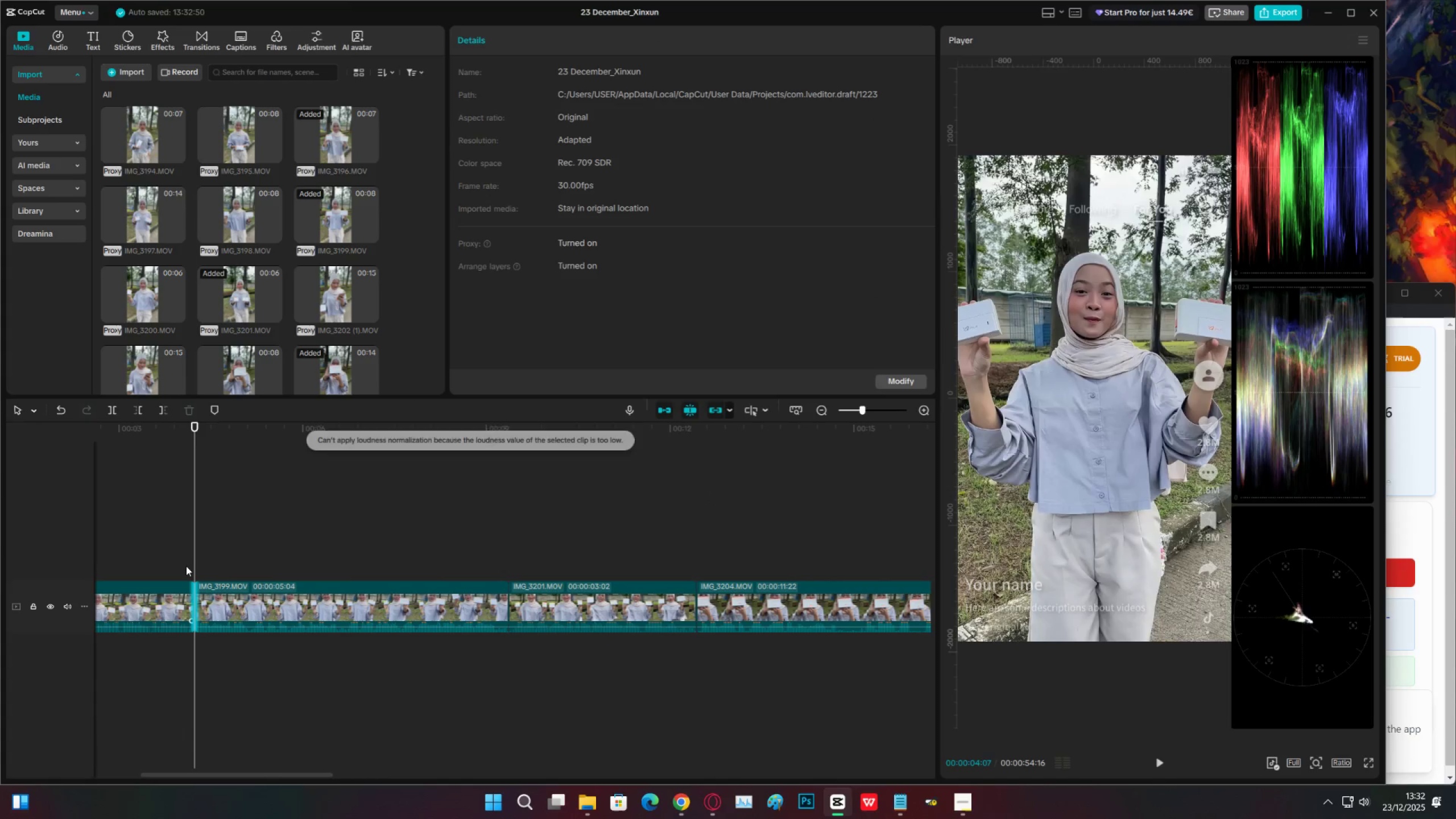 
left_click([186, 566])
 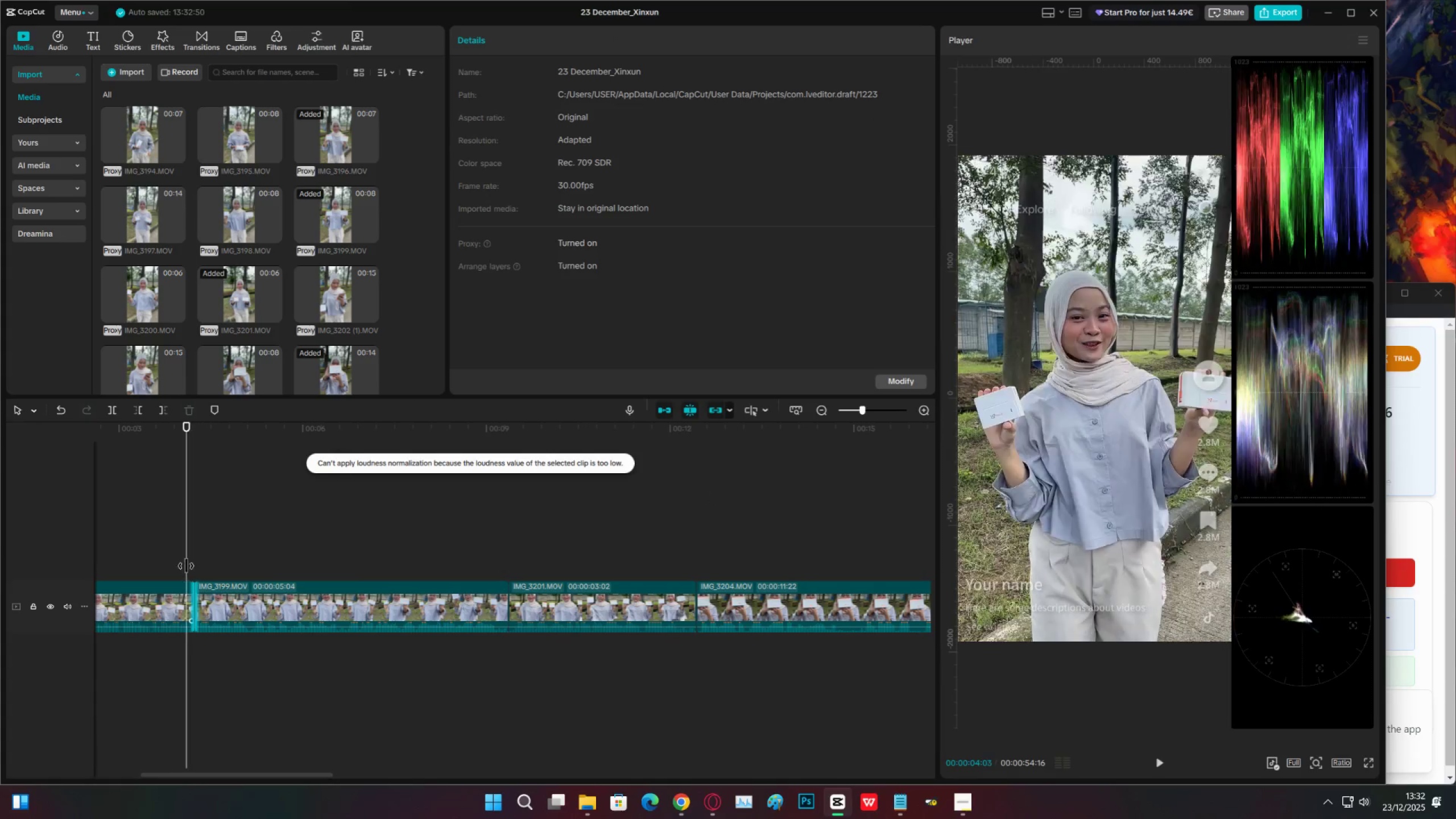 
key(Space)
 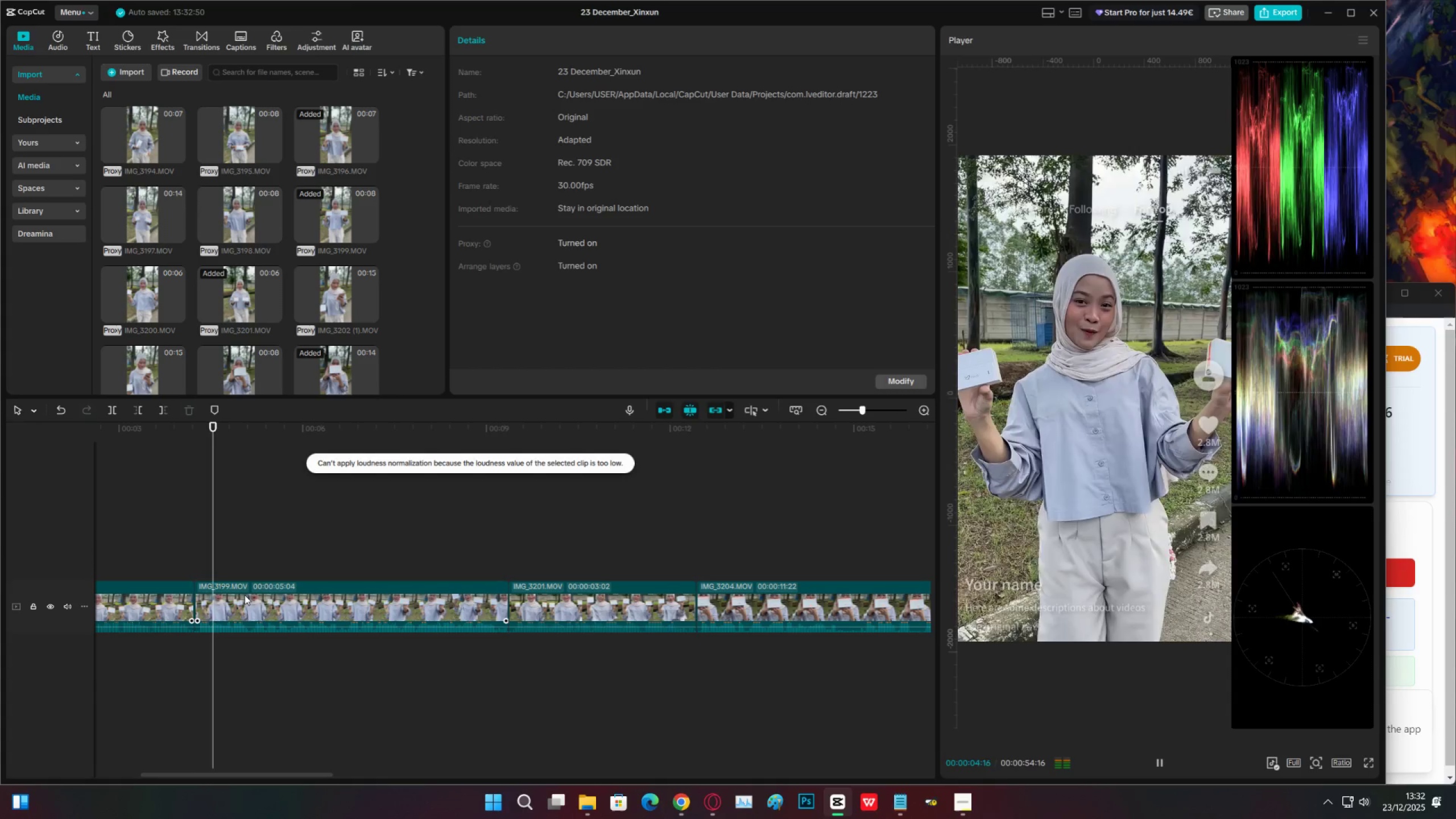 
left_click([245, 595])
 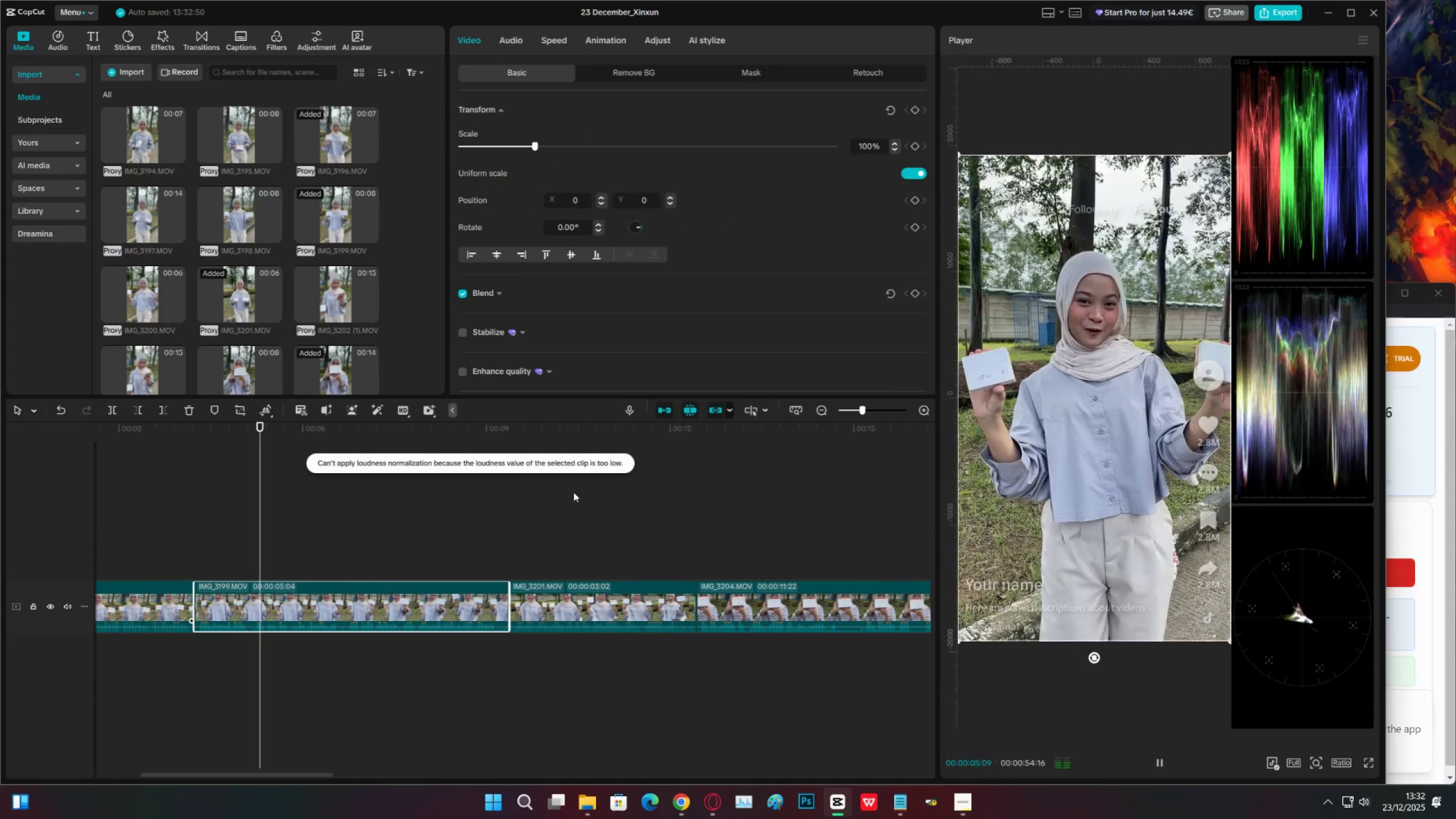 
key(Control+ControlLeft)
 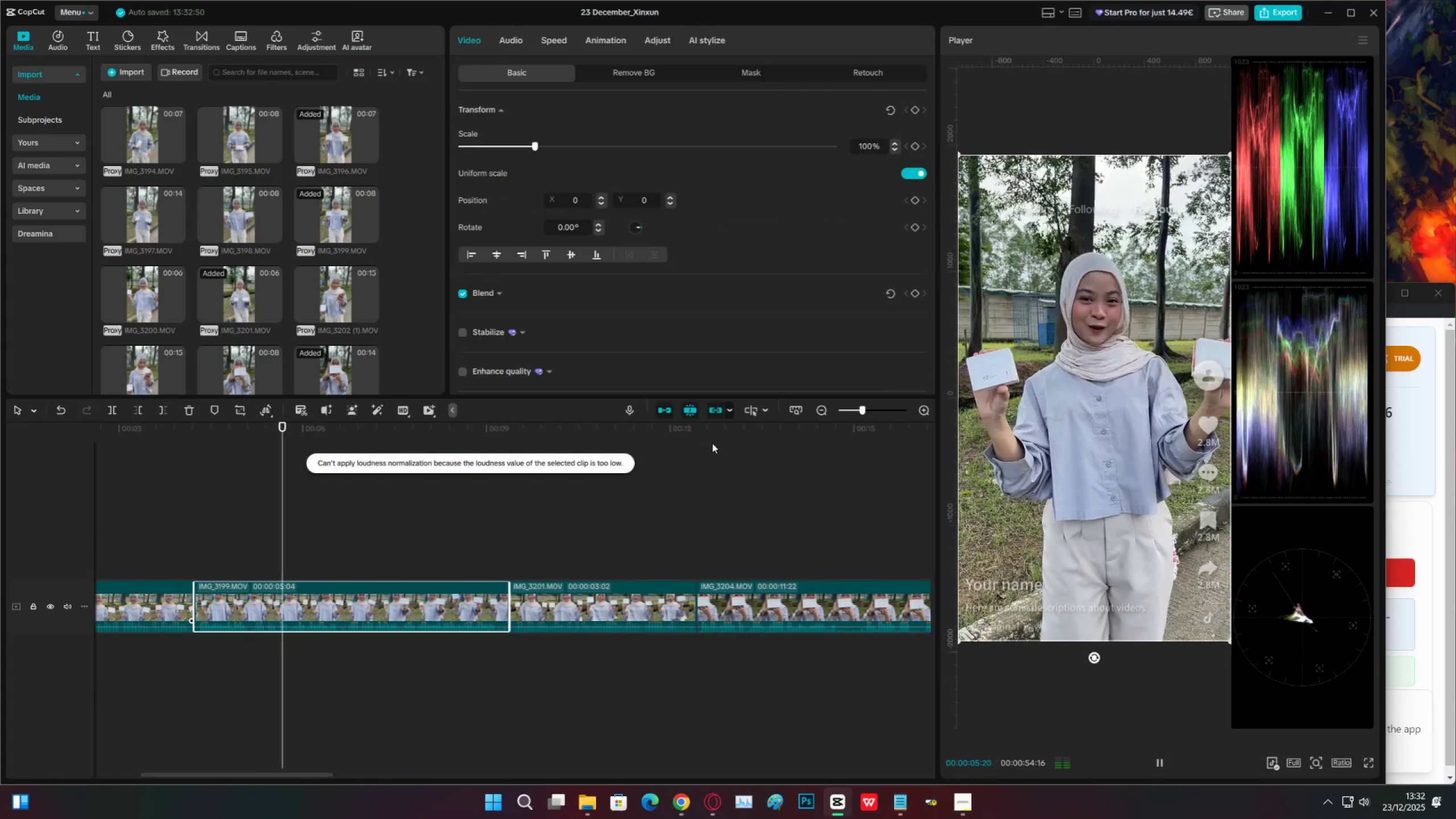 
key(Control+A)
 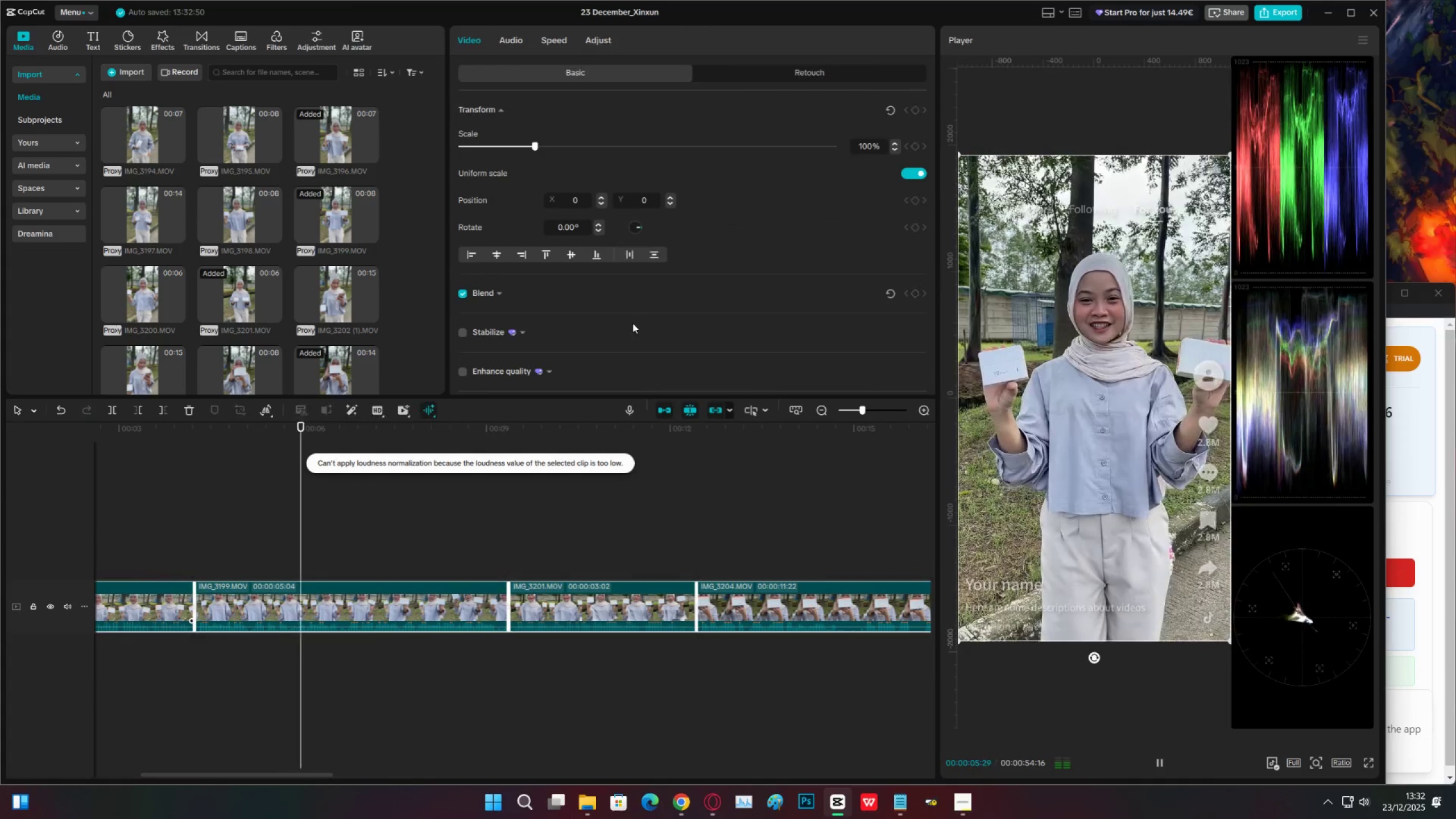 
key(Space)
 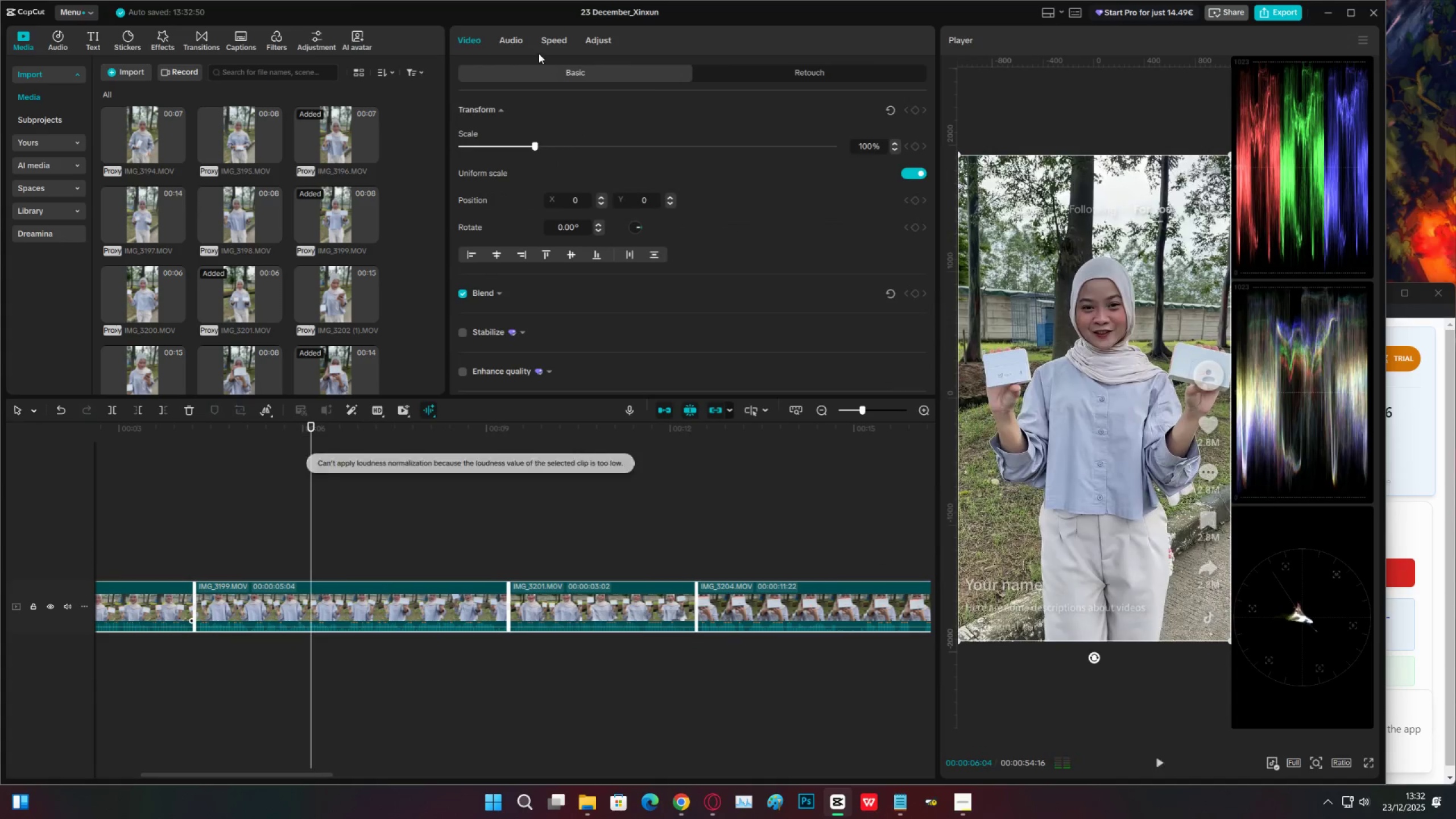 
left_click([551, 39])
 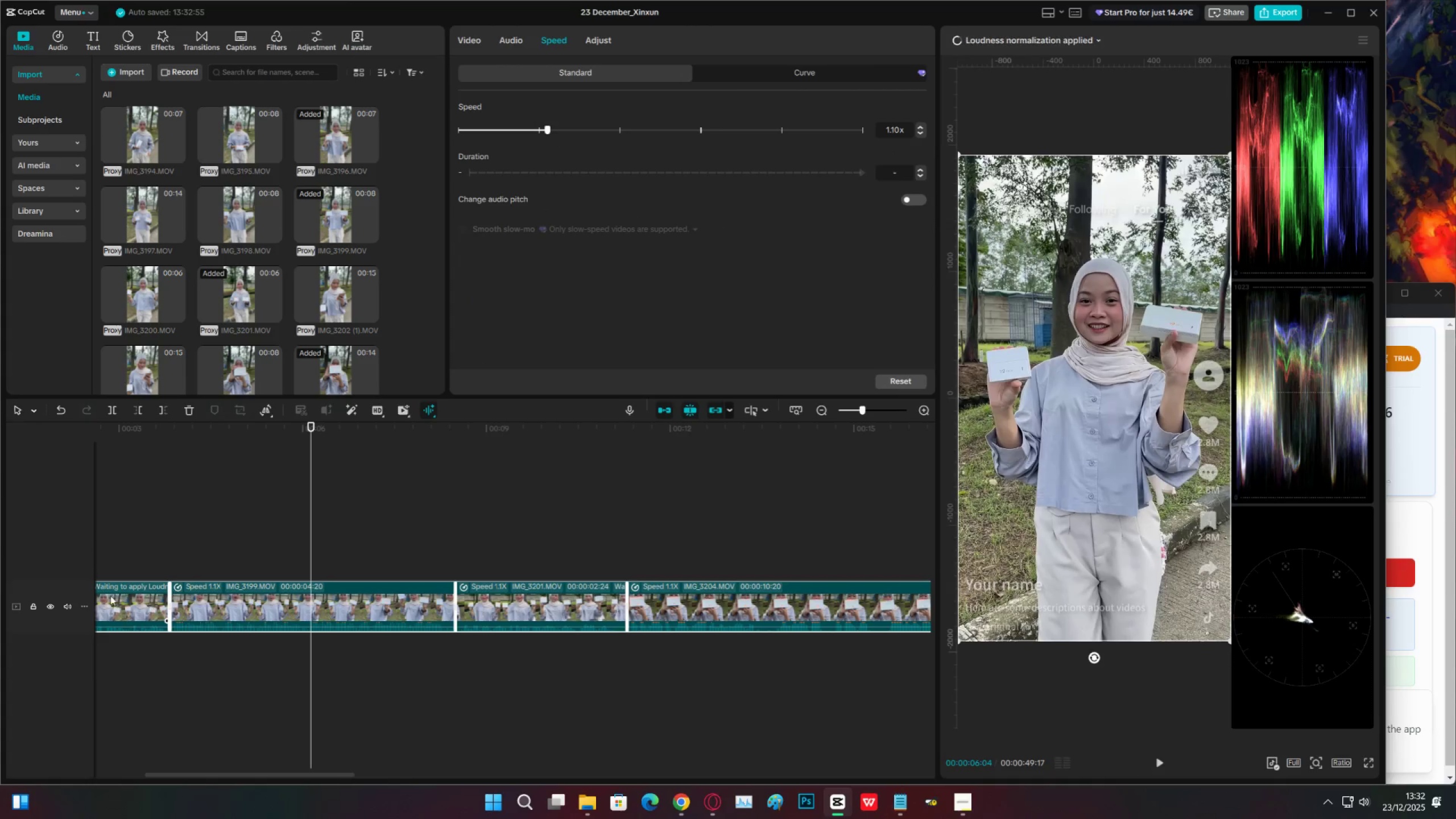 
left_click_drag(start_coordinate=[150, 425], to_coordinate=[0, 460])
 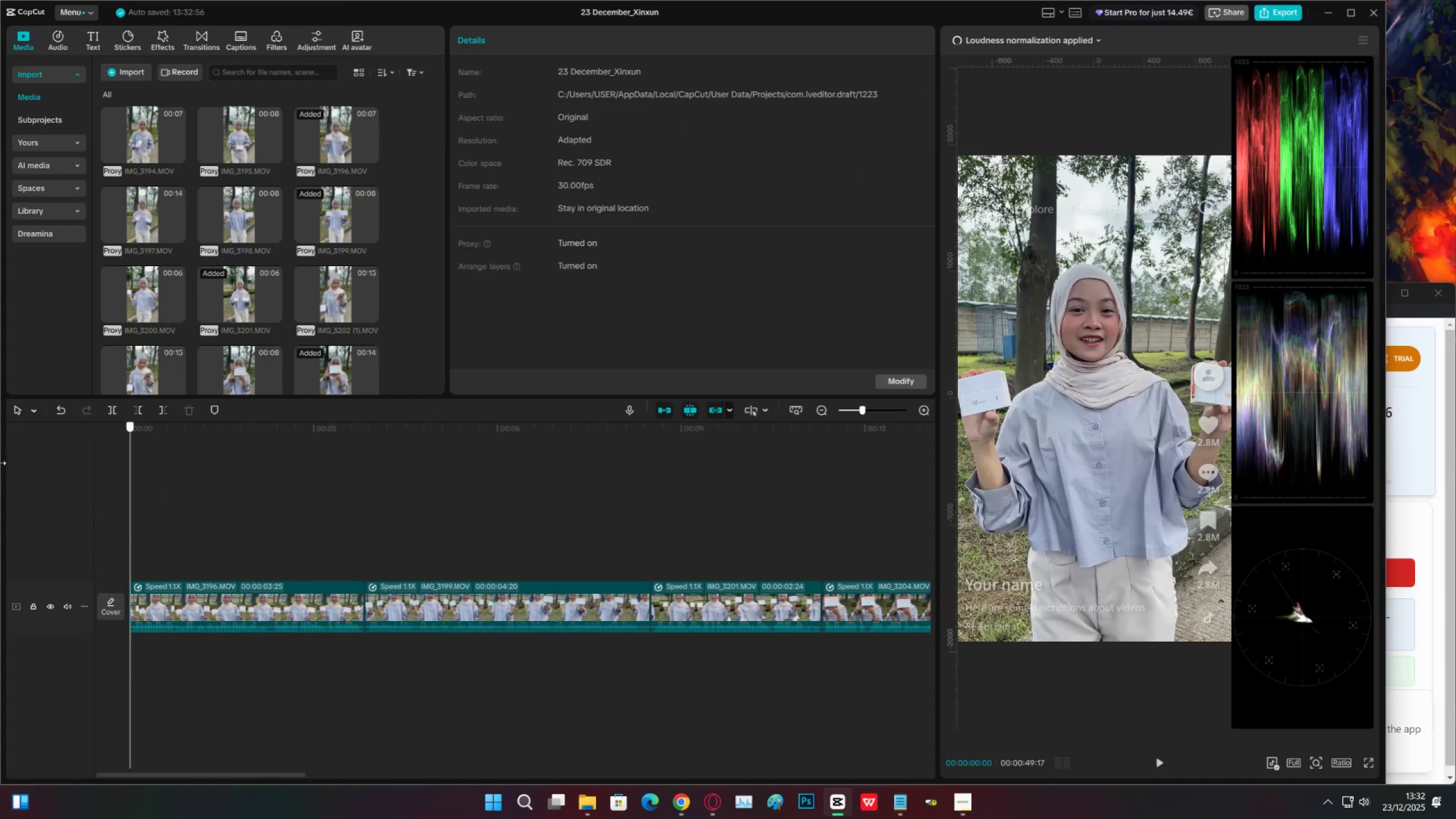 
key(Space)
 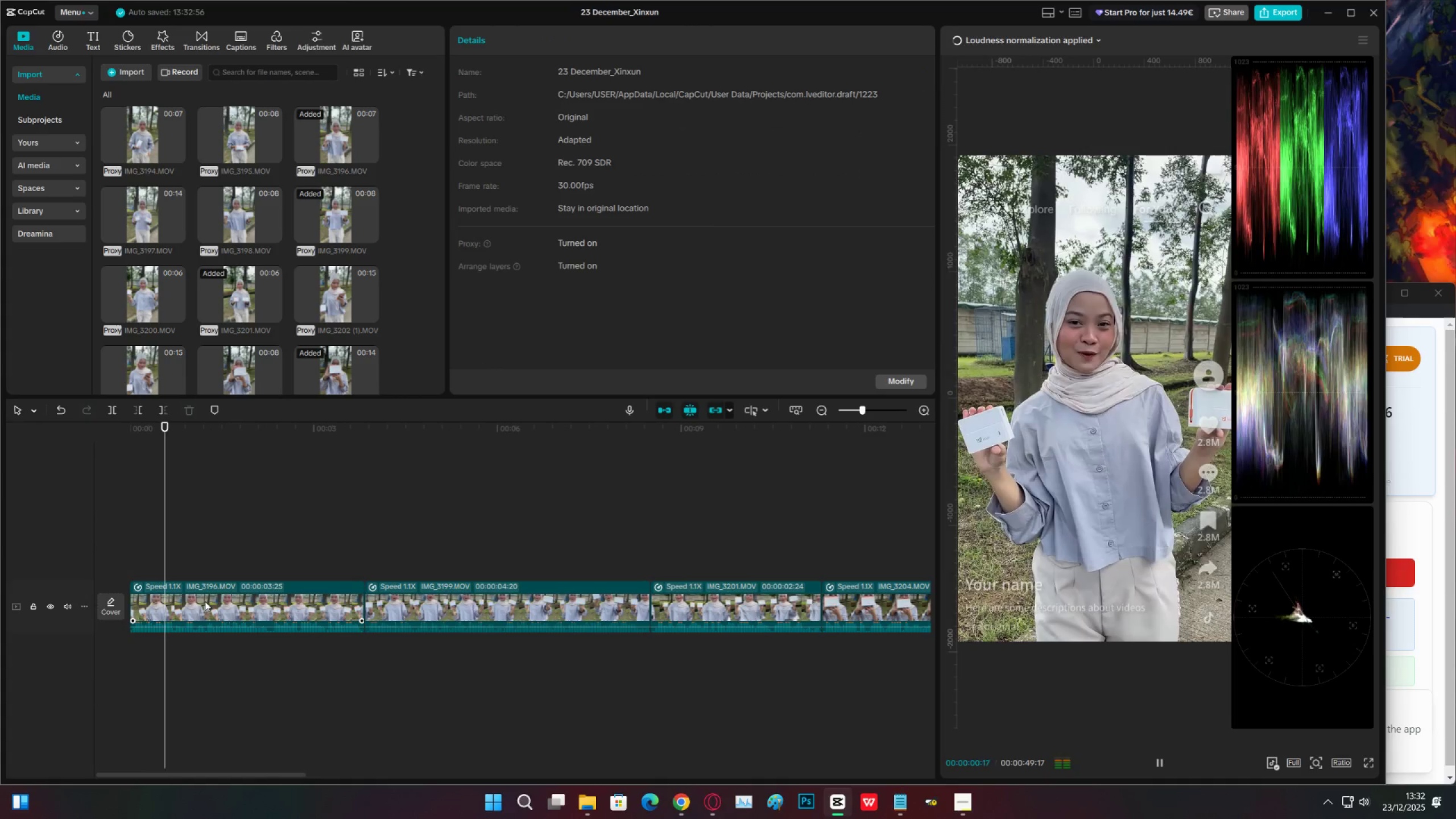 
left_click([205, 601])
 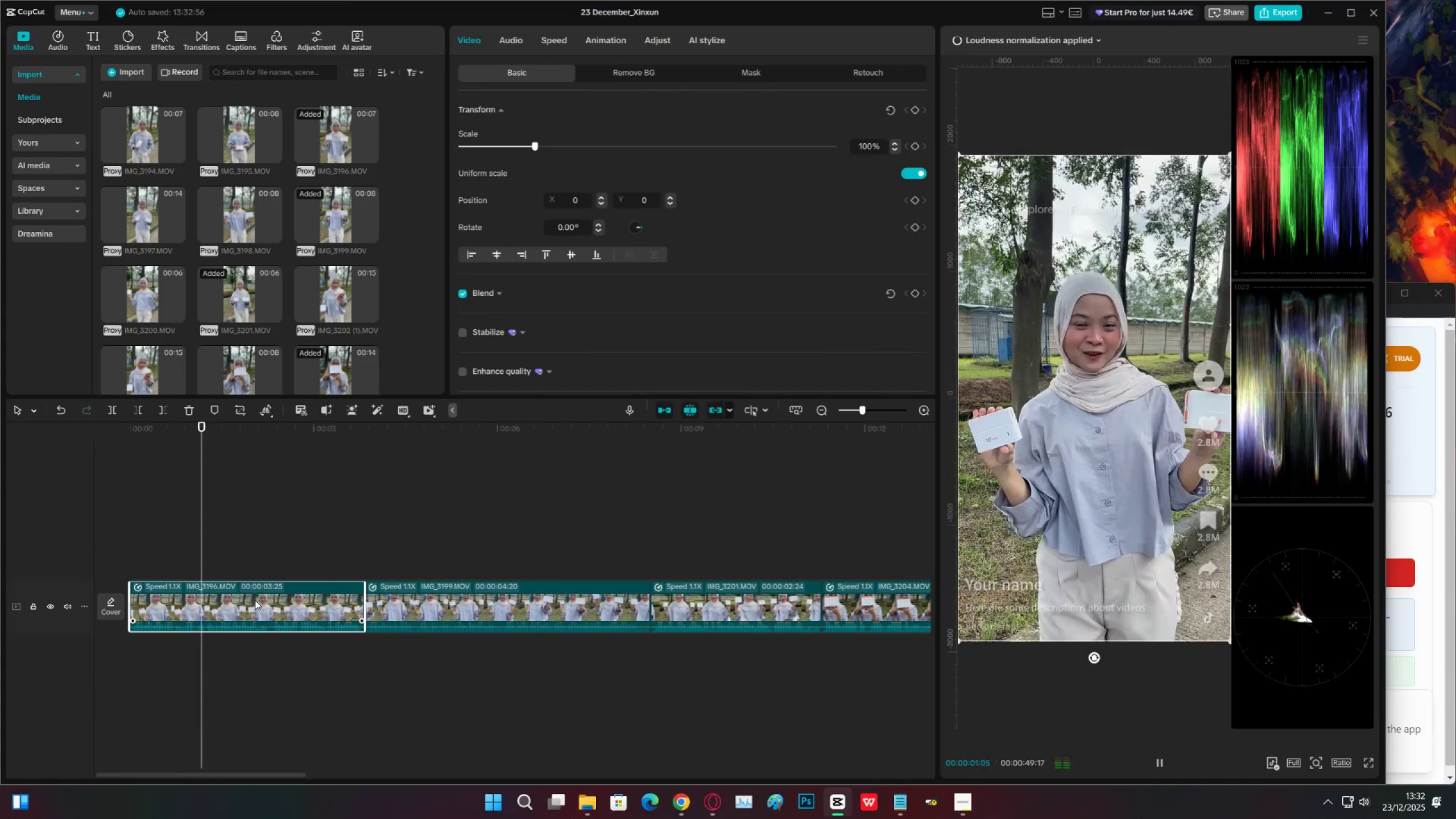 
key(Space)
 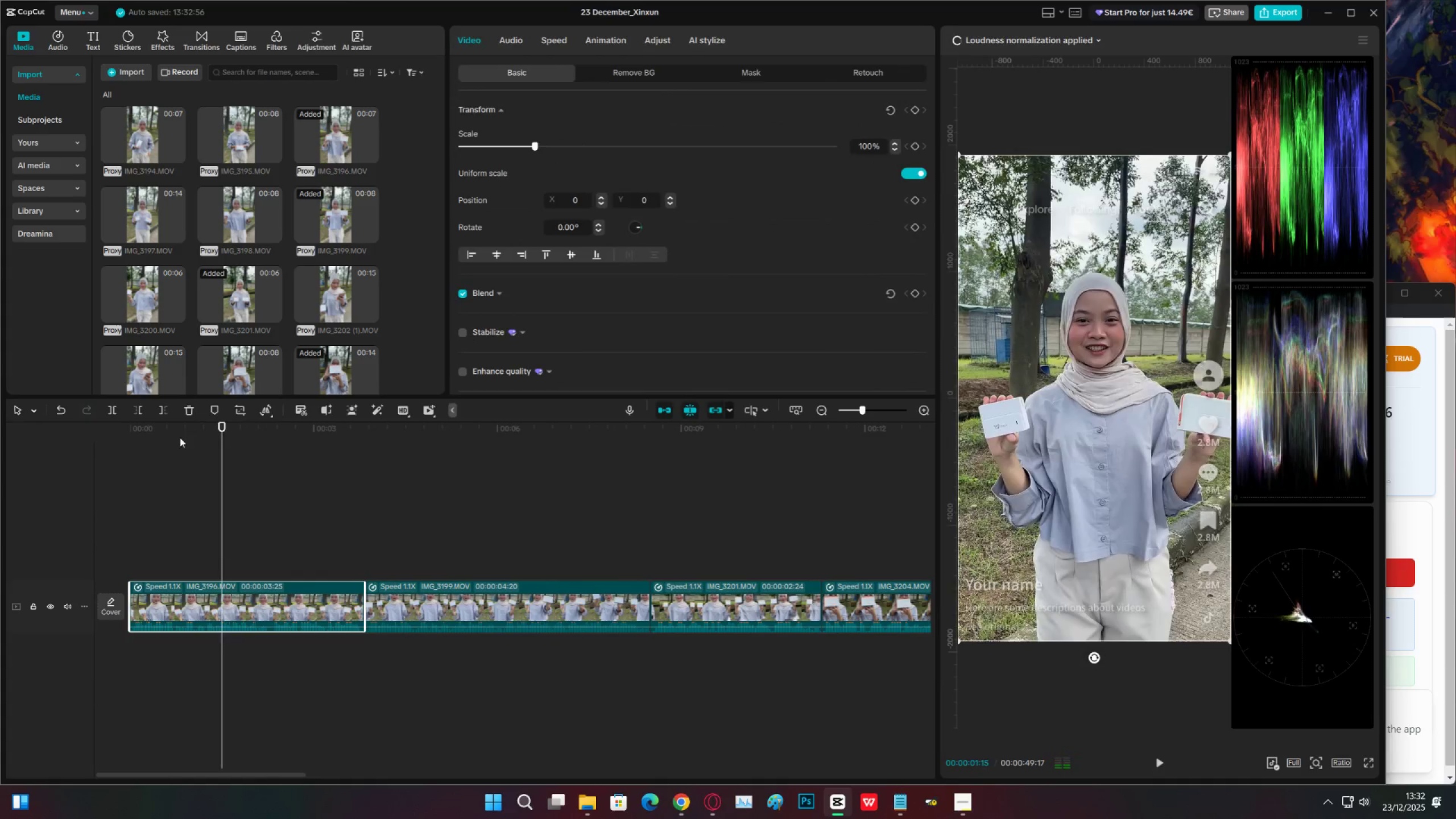 
left_click_drag(start_coordinate=[179, 436], to_coordinate=[28, 441])
 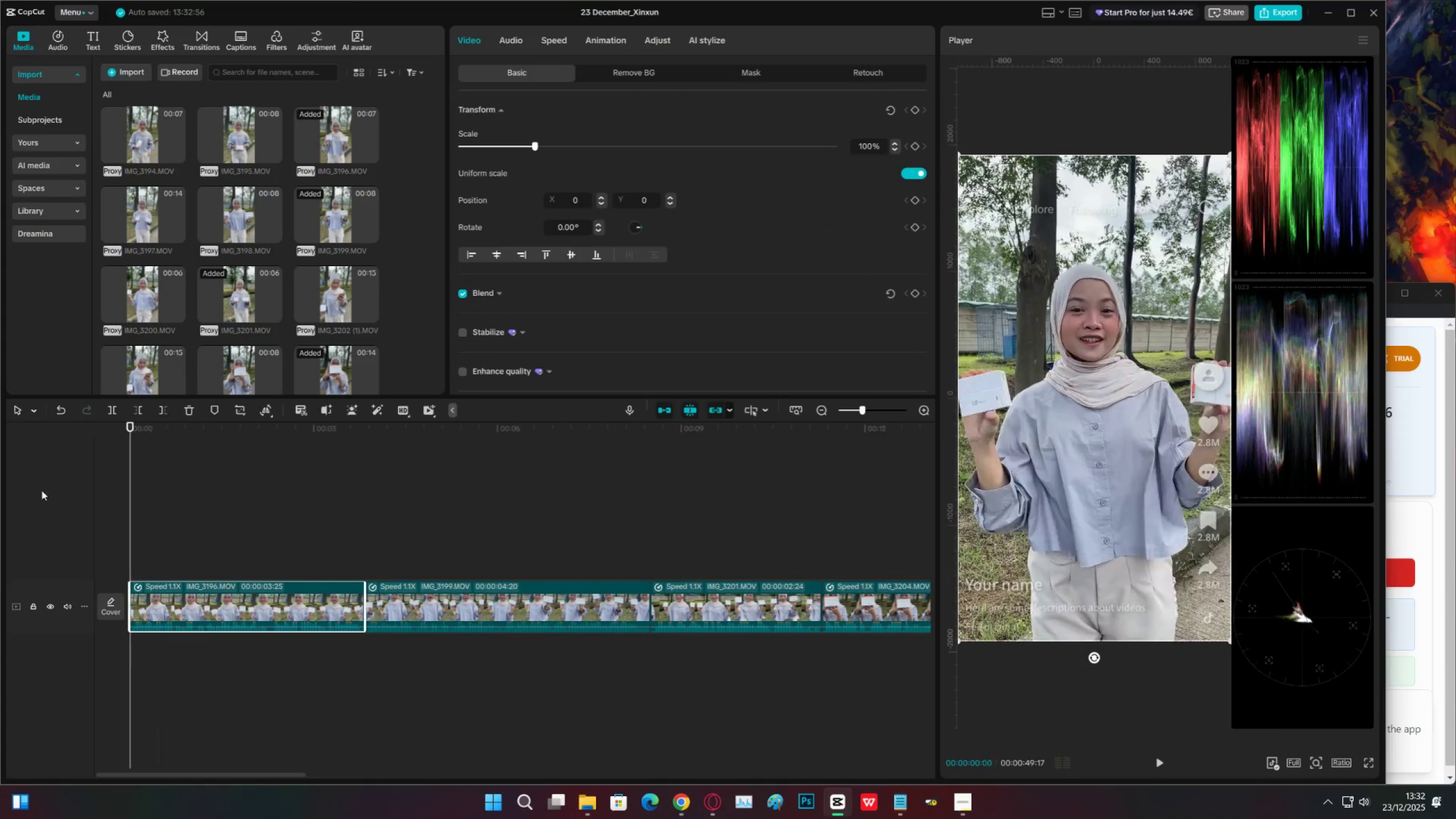 
key(Space)
 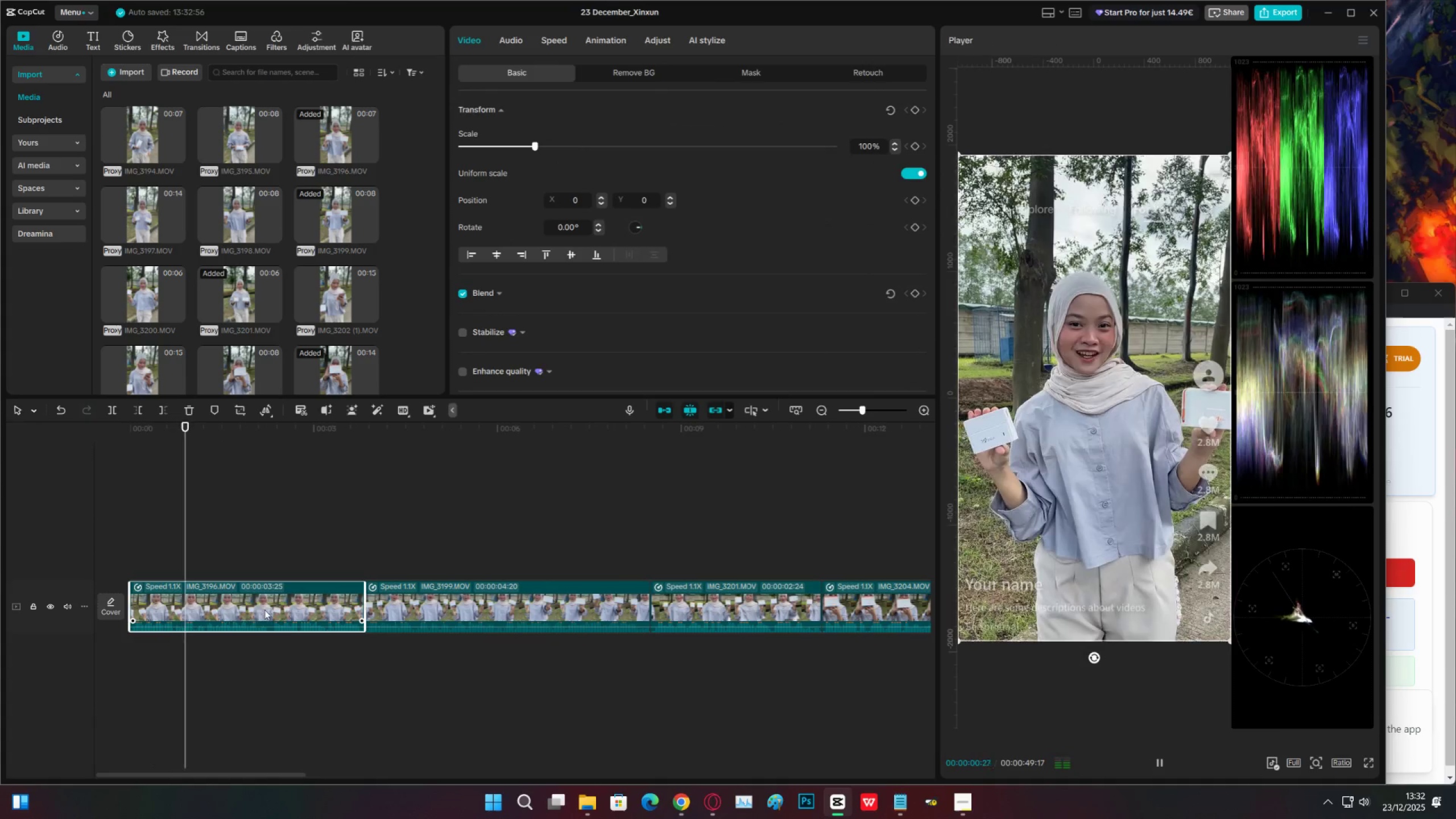 
left_click([270, 609])
 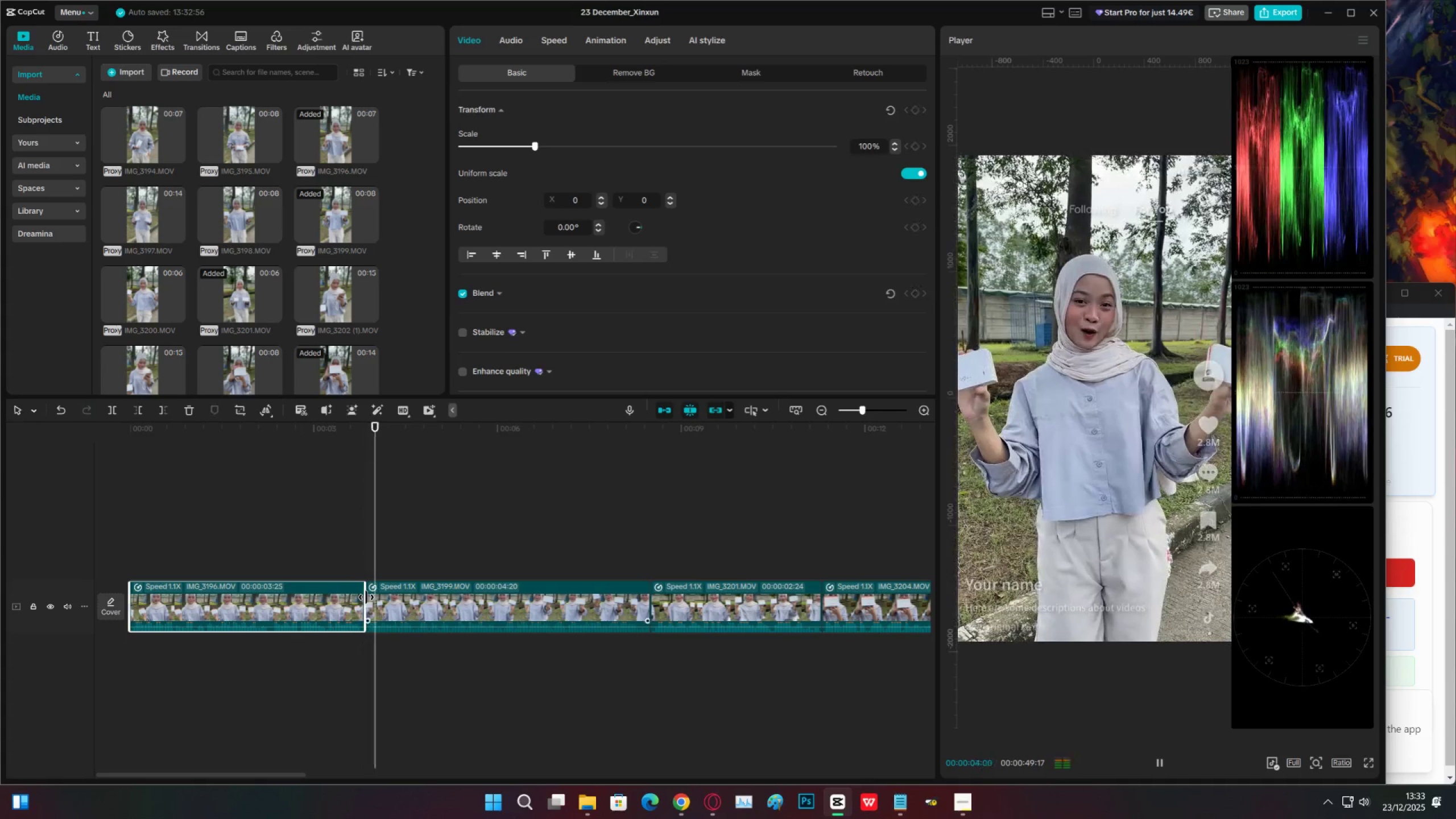 
left_click([425, 598])
 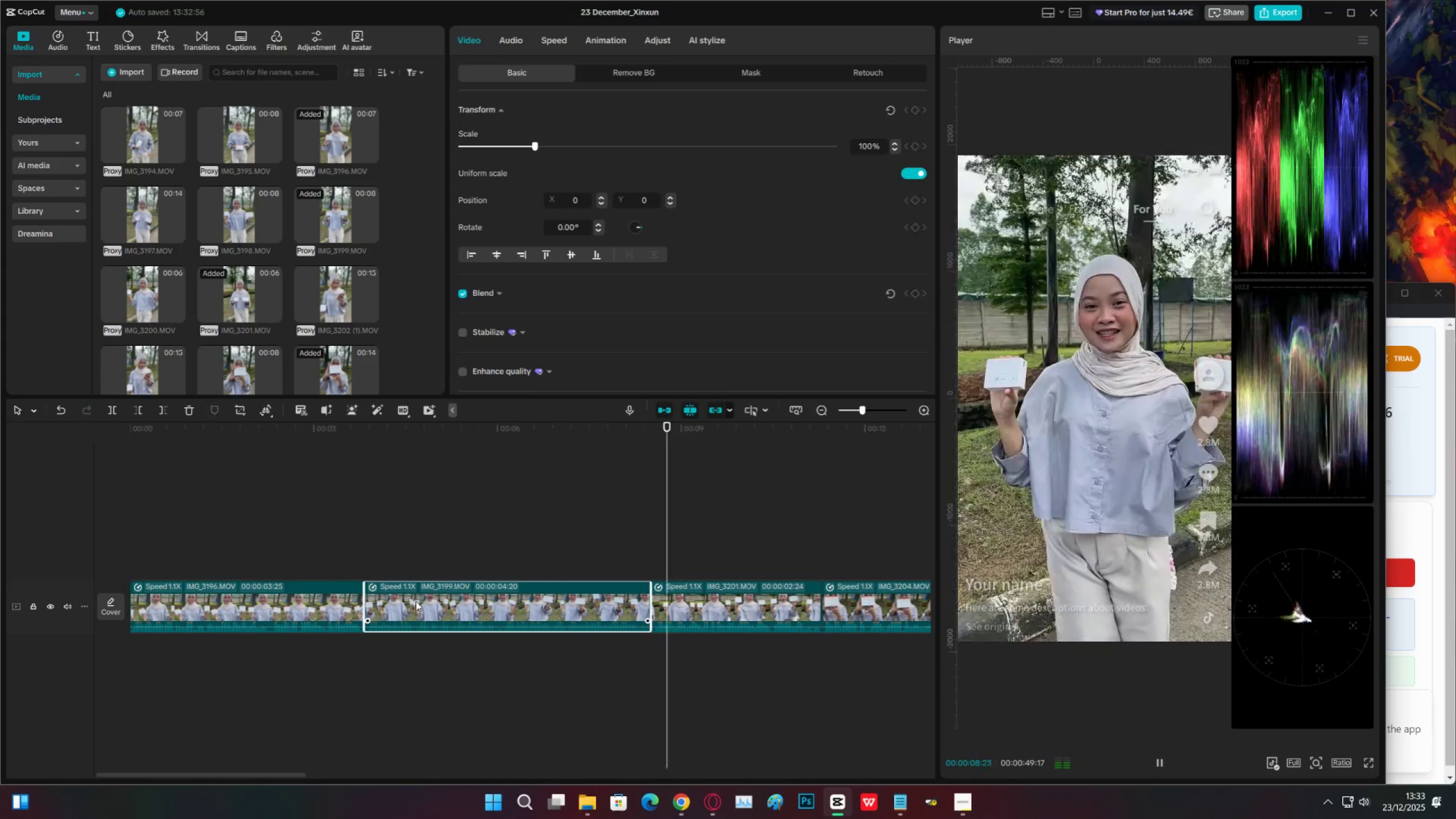 
wait(8.84)
 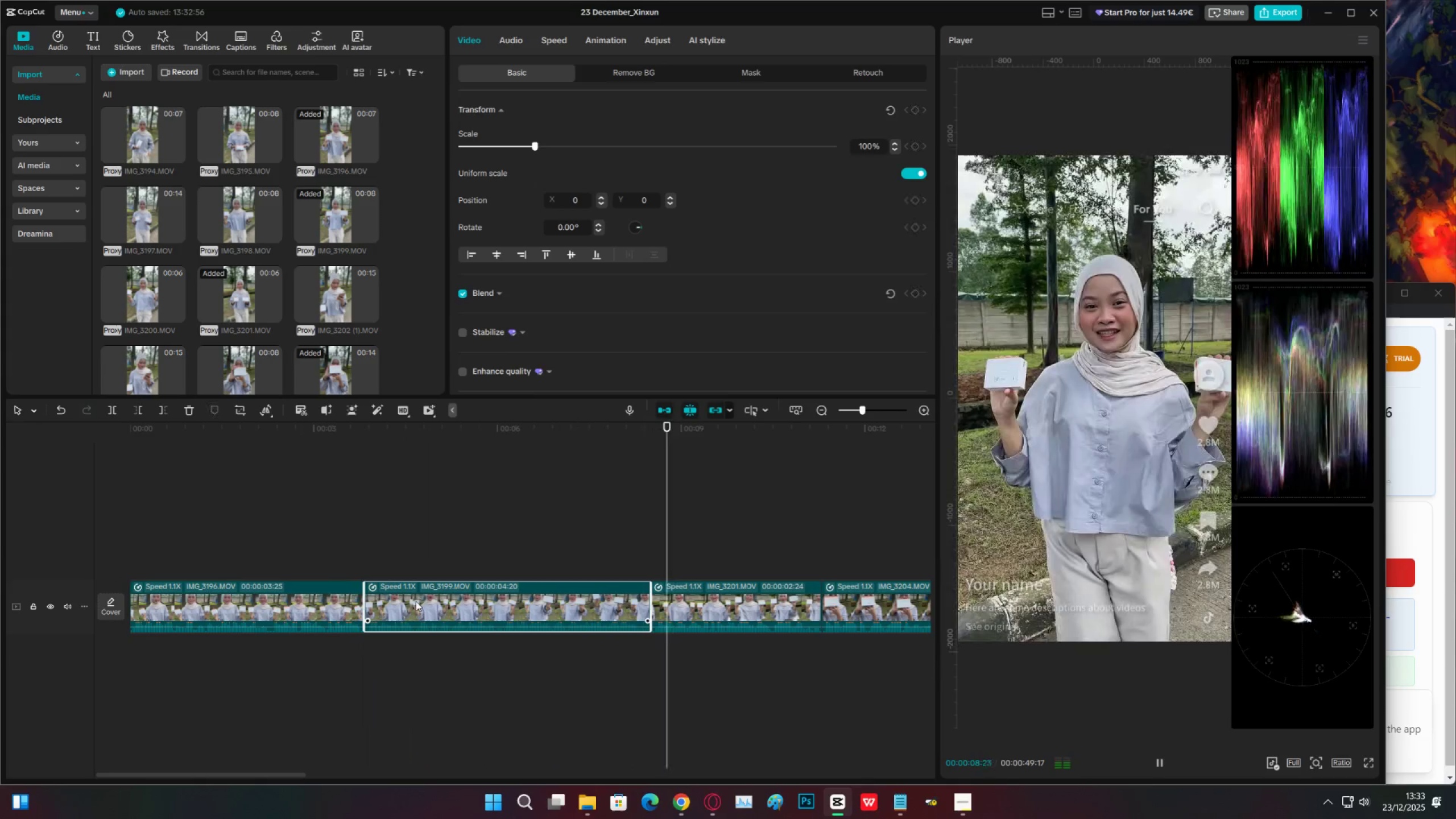 
left_click([820, 408])
 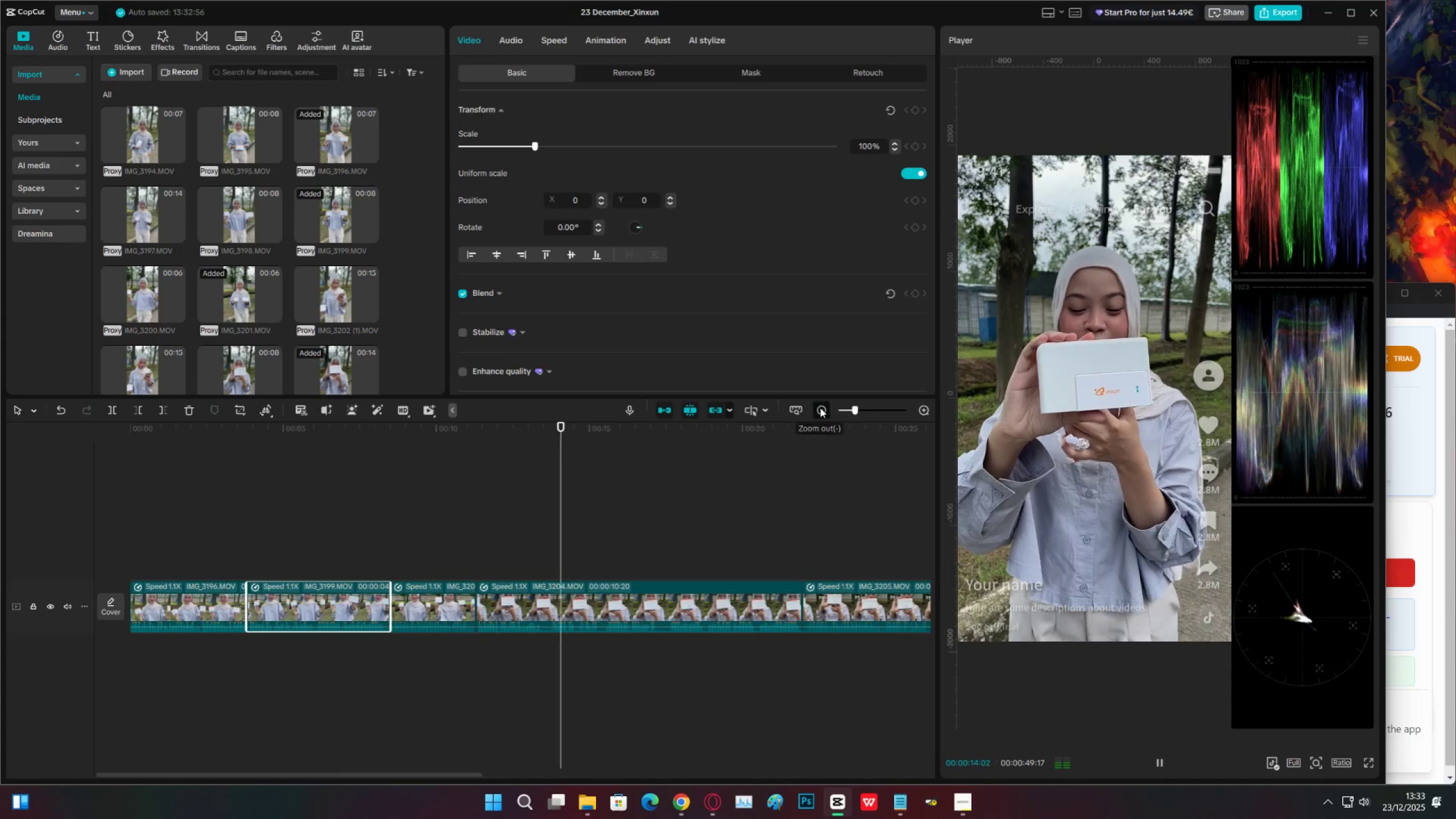 
triple_click([820, 408])
 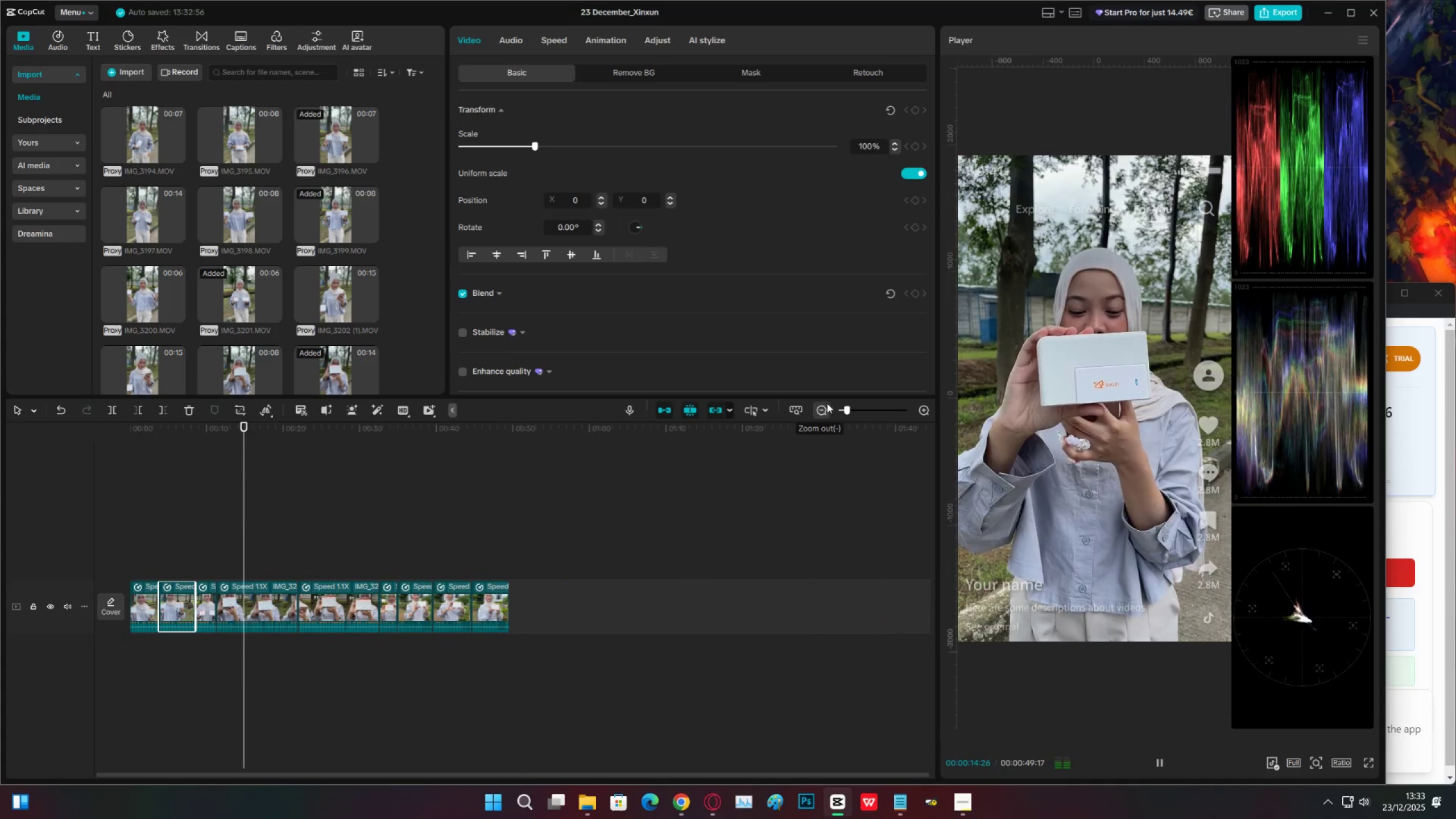 
mouse_move([915, 412])
 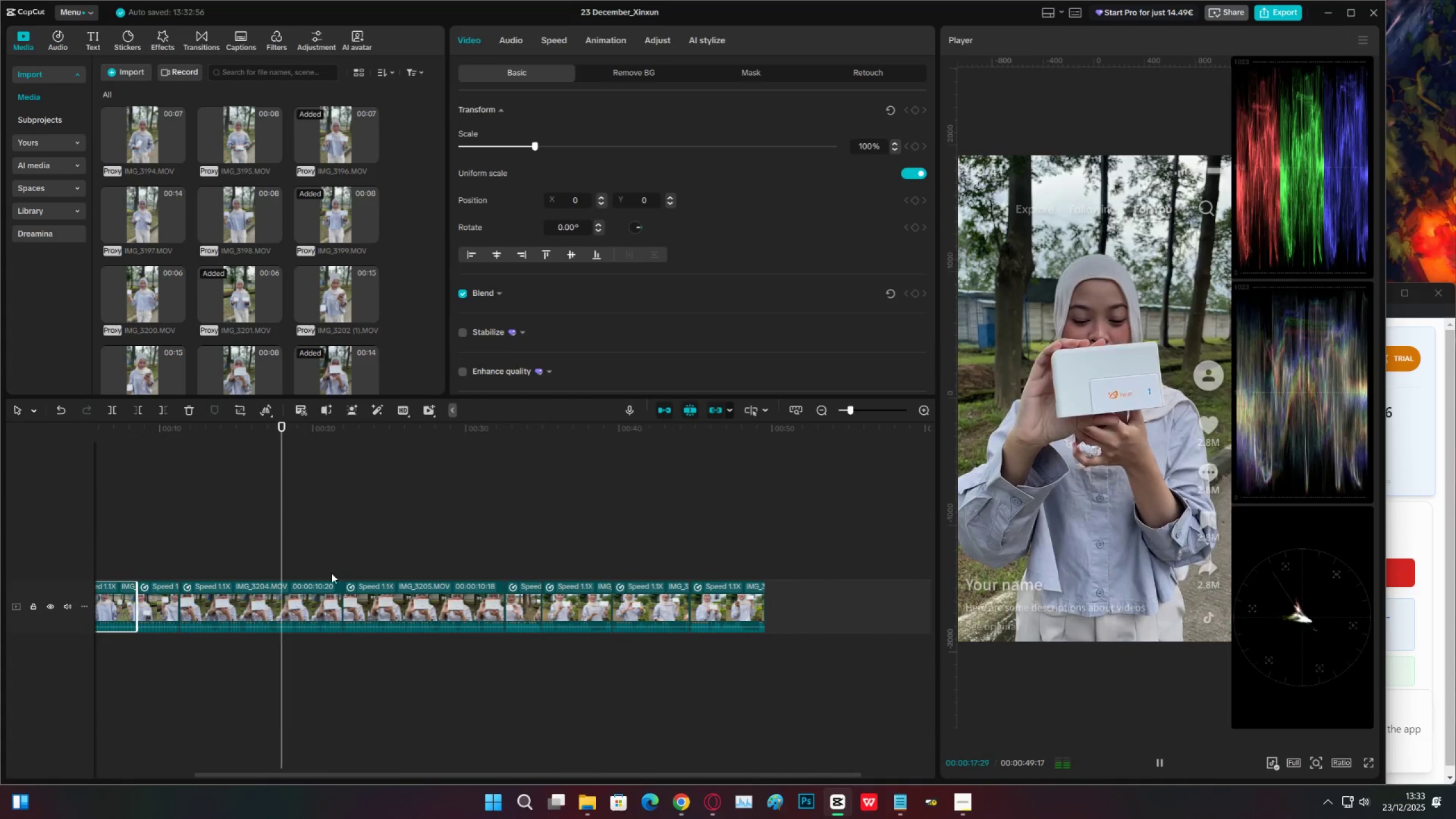 
left_click([302, 599])
 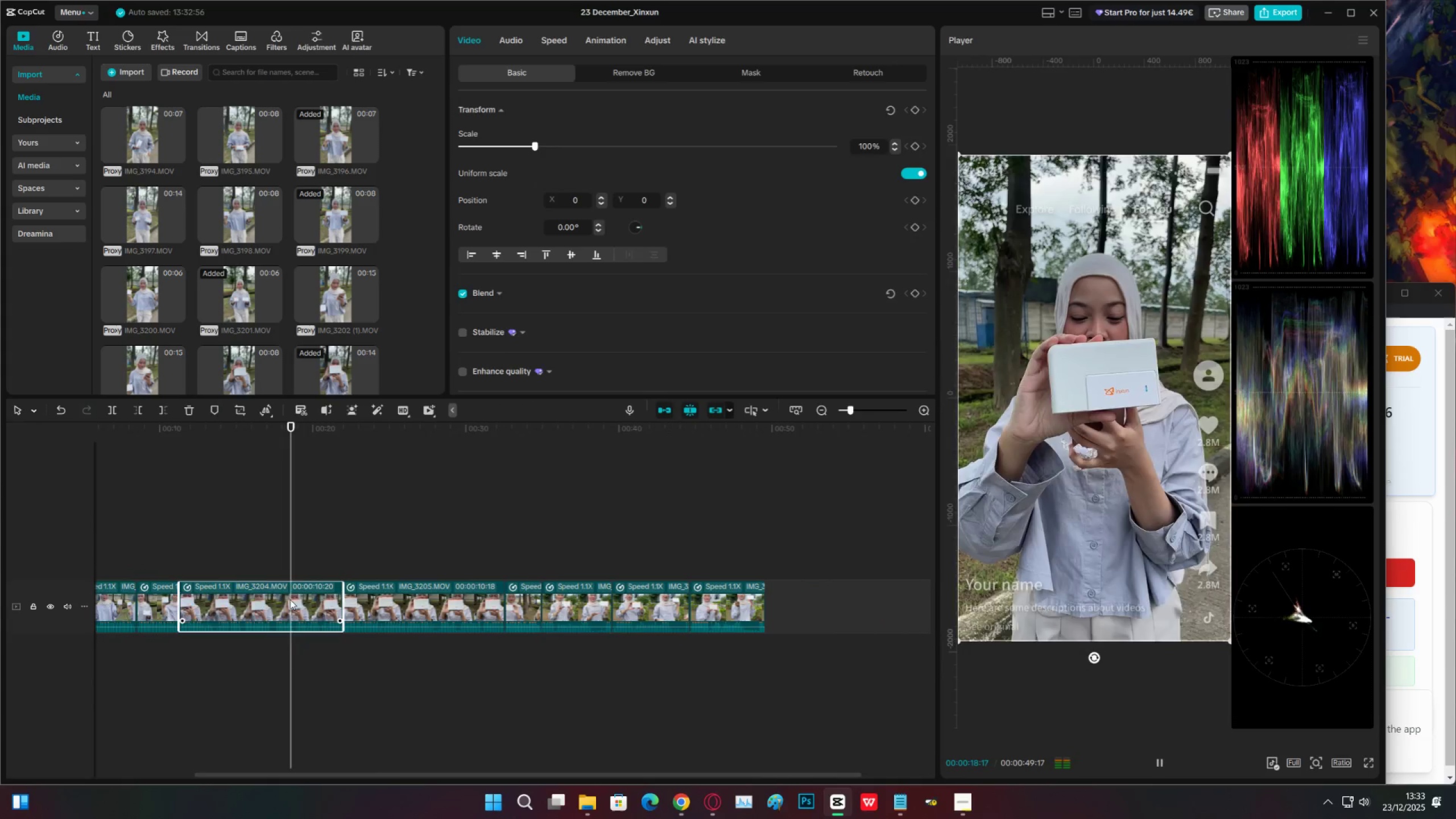 
key(X)
 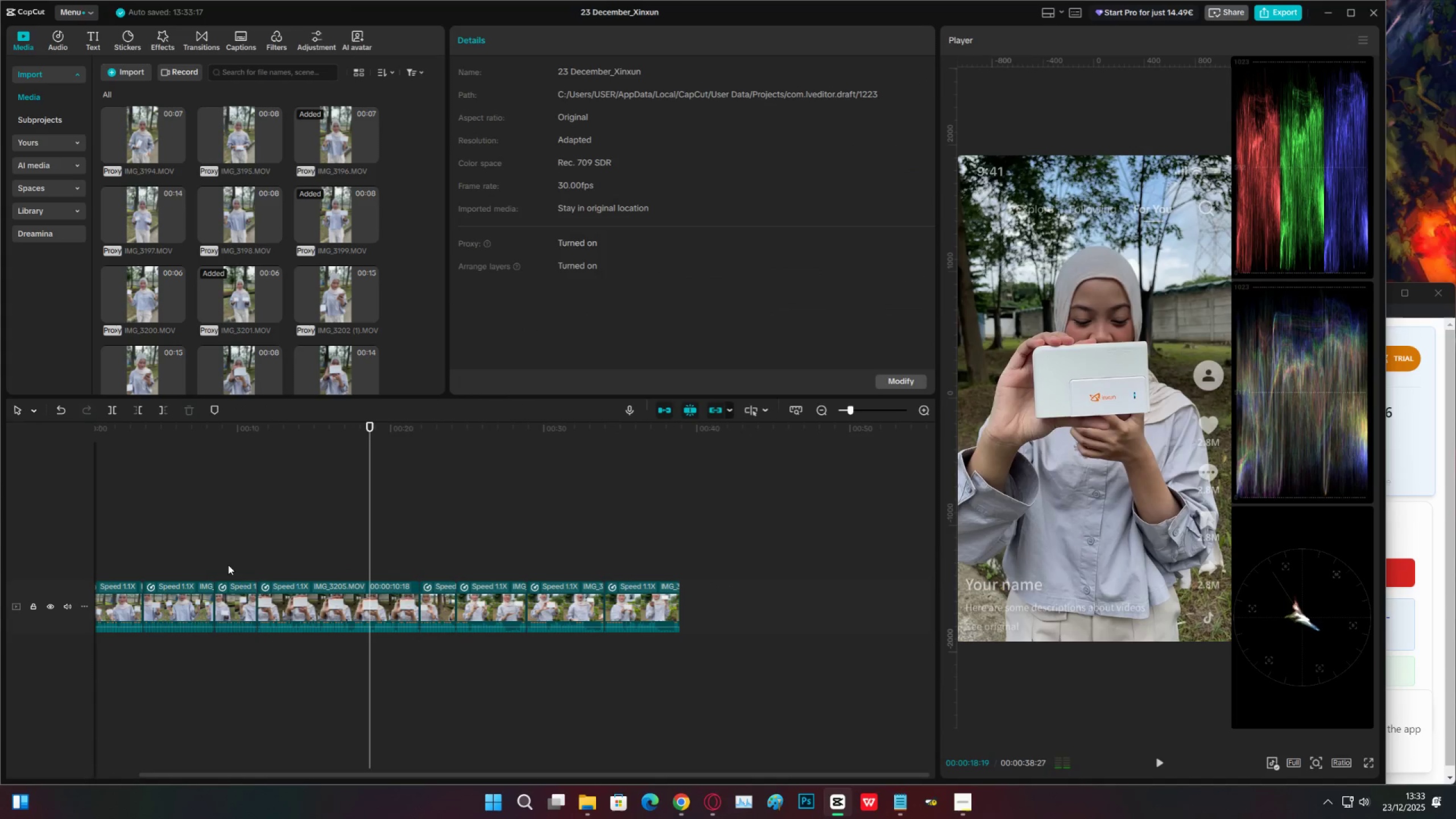 
left_click([263, 572])
 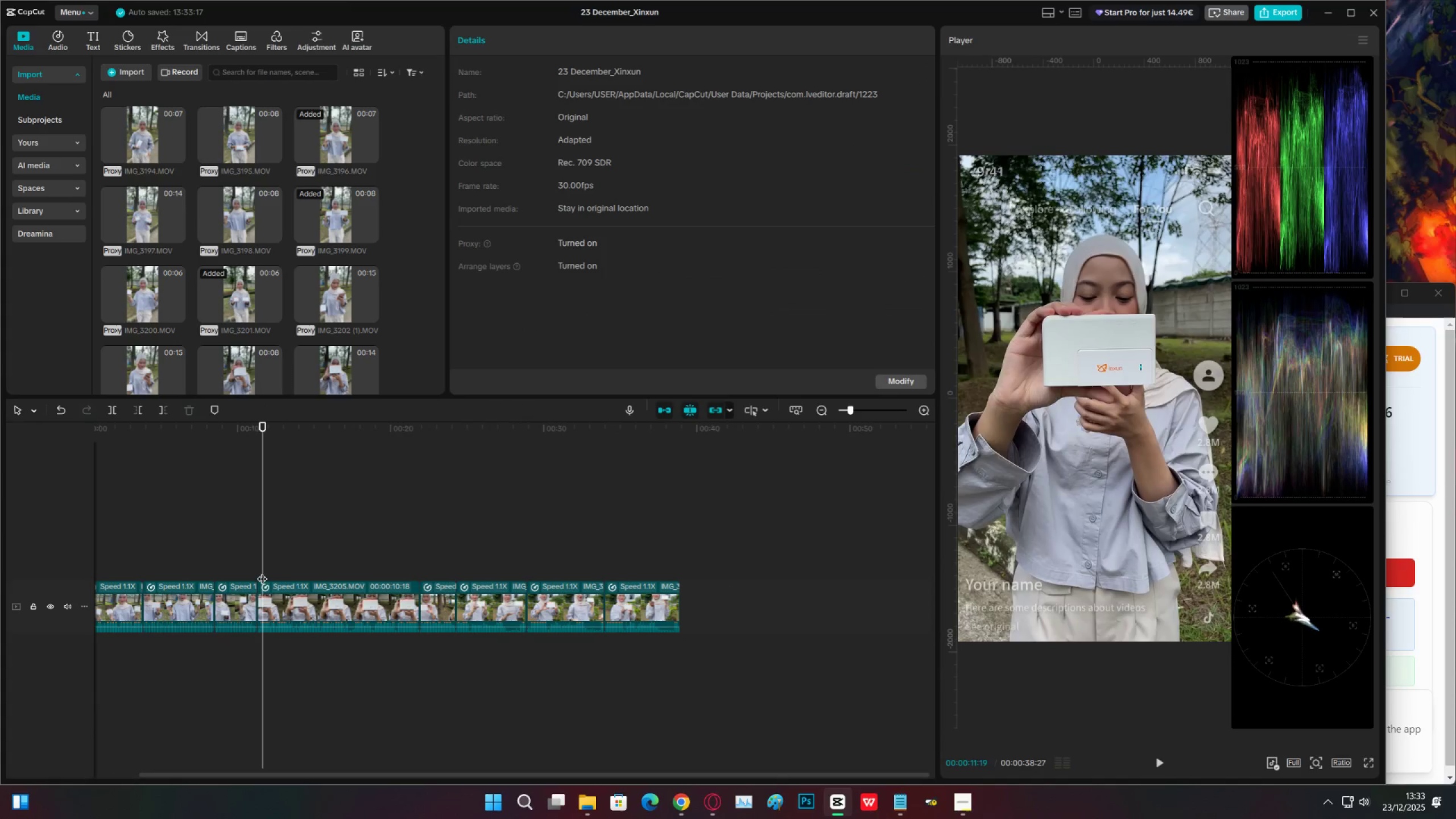 
key(Space)
 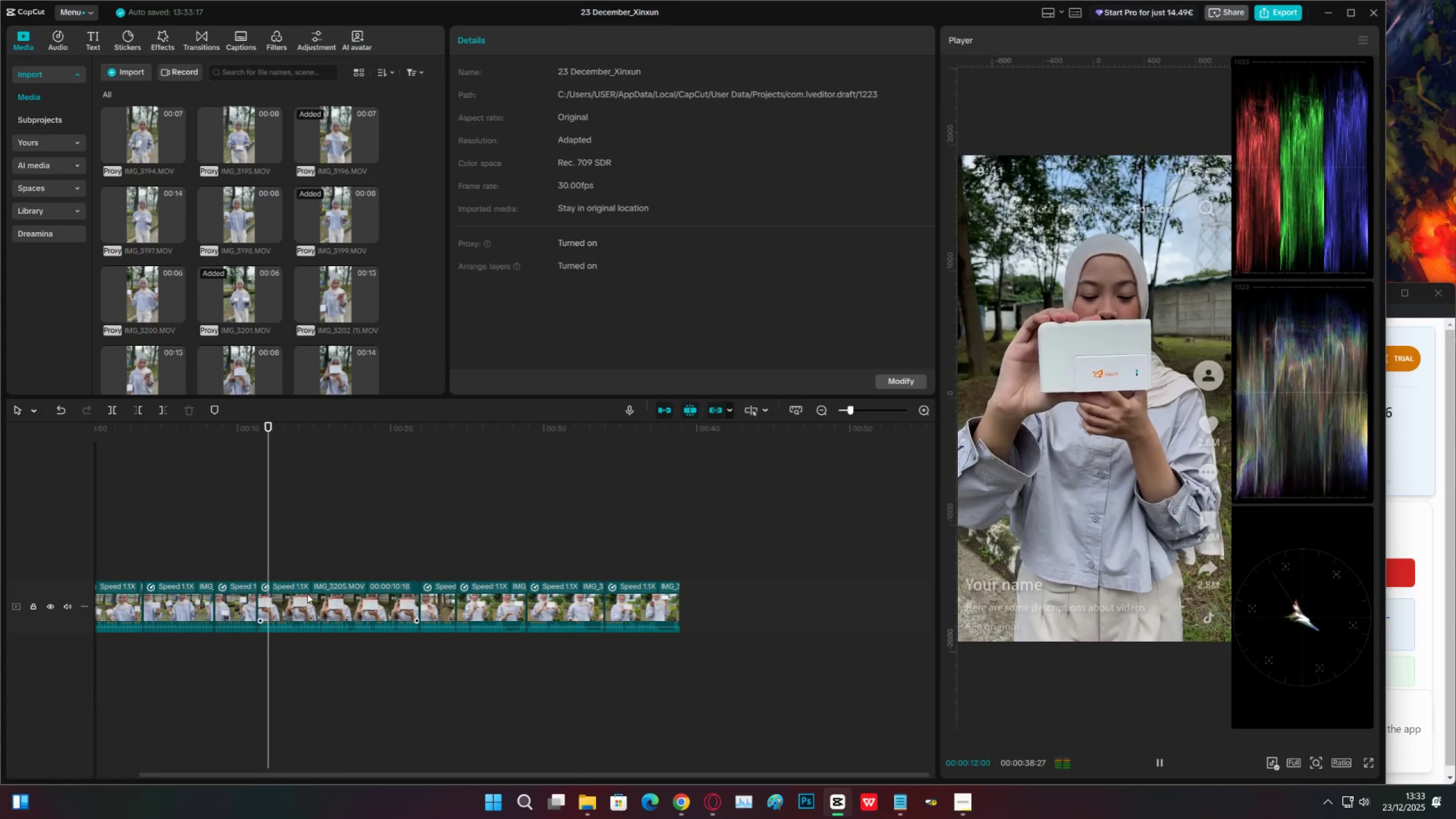 
left_click([308, 594])
 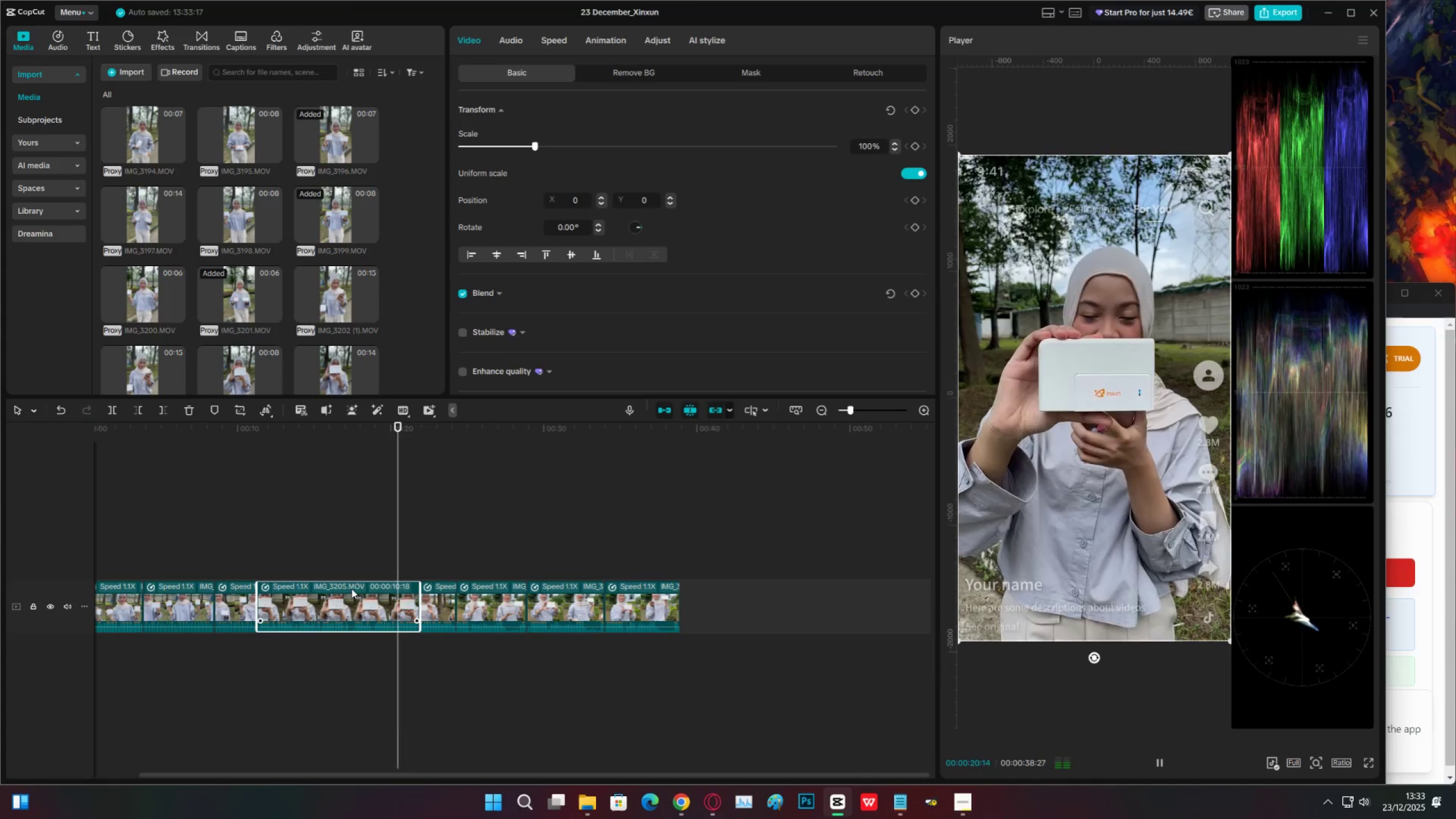 
wait(13.31)
 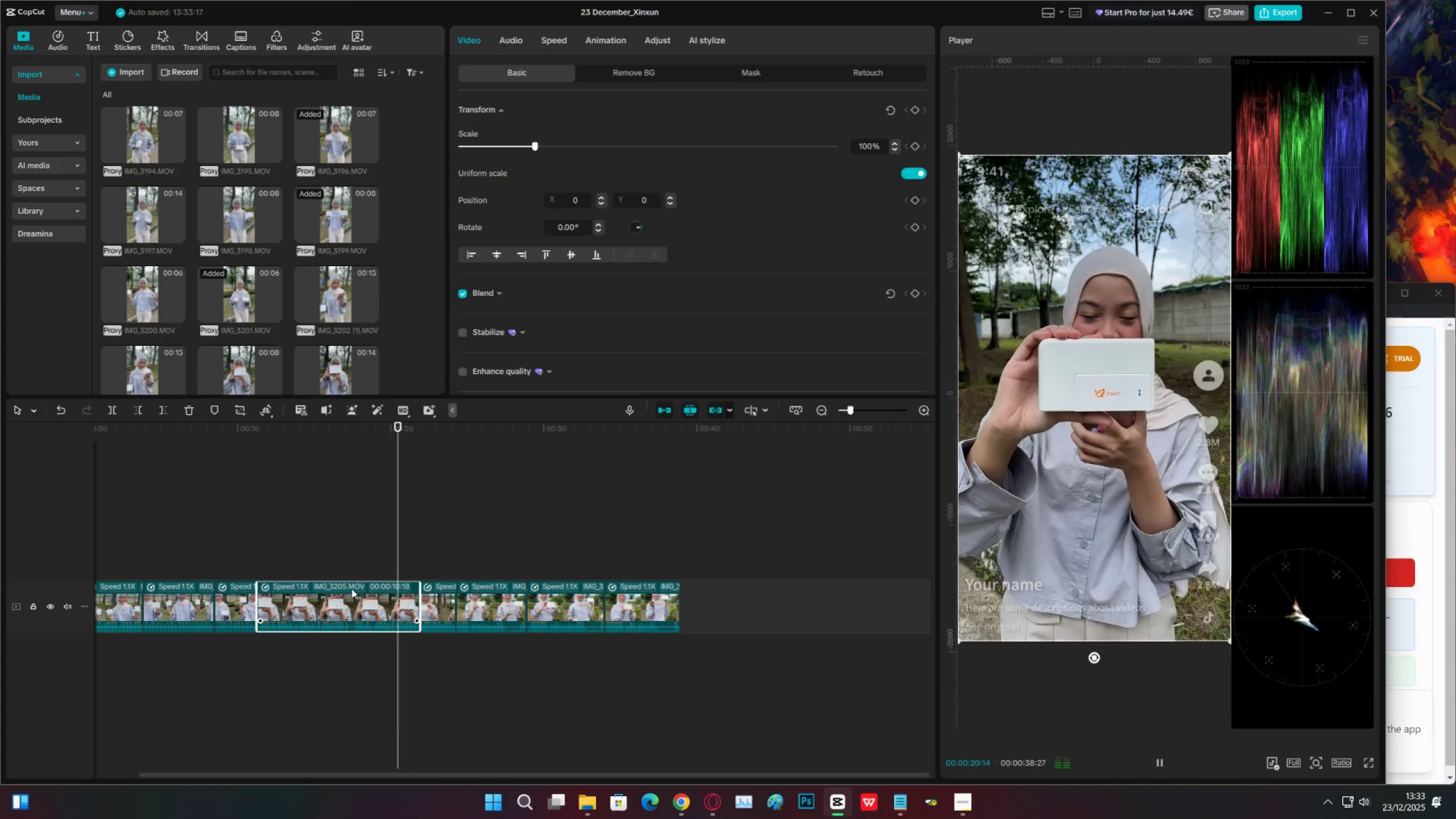 
left_click([483, 596])
 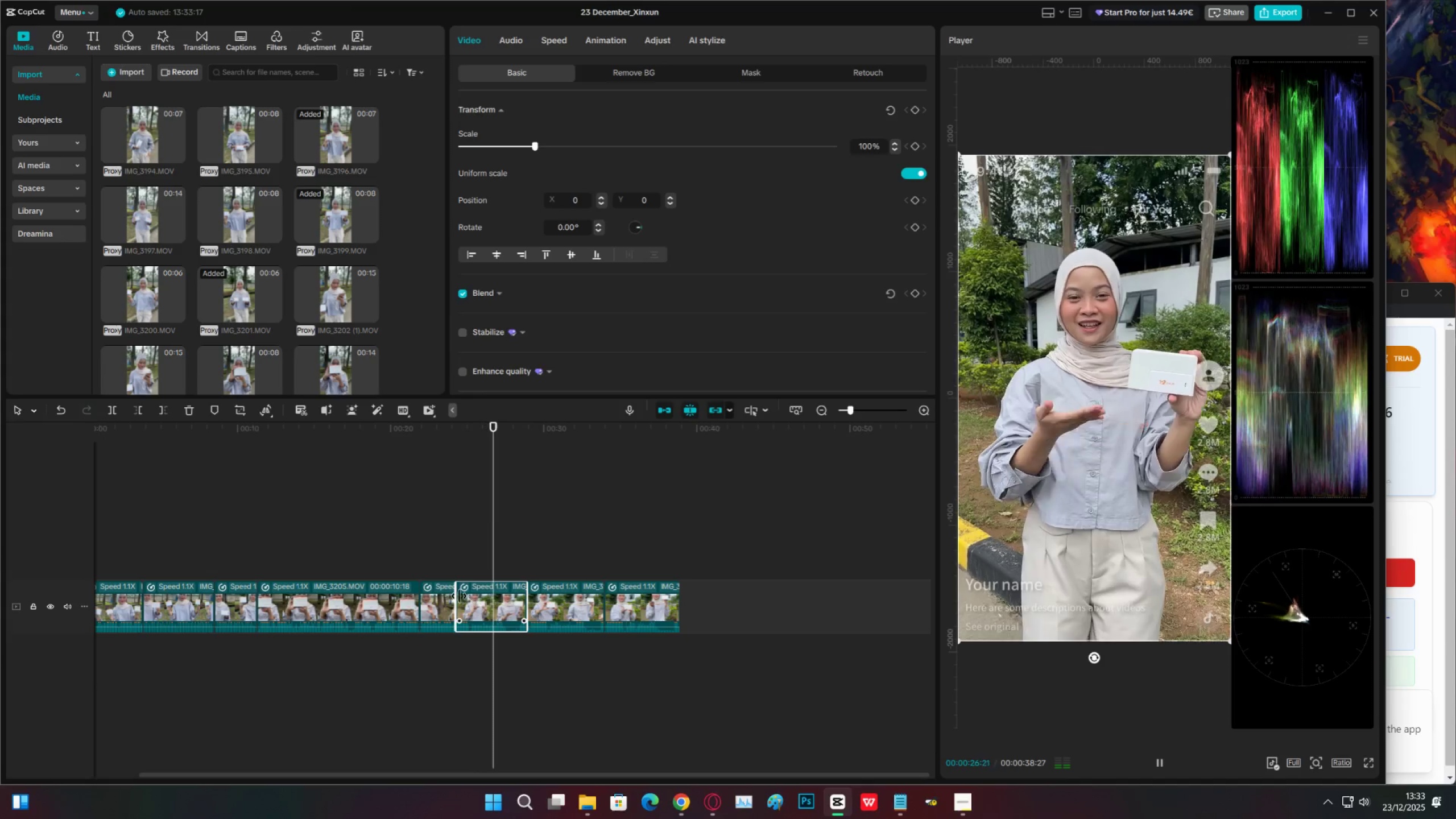 
left_click([444, 599])
 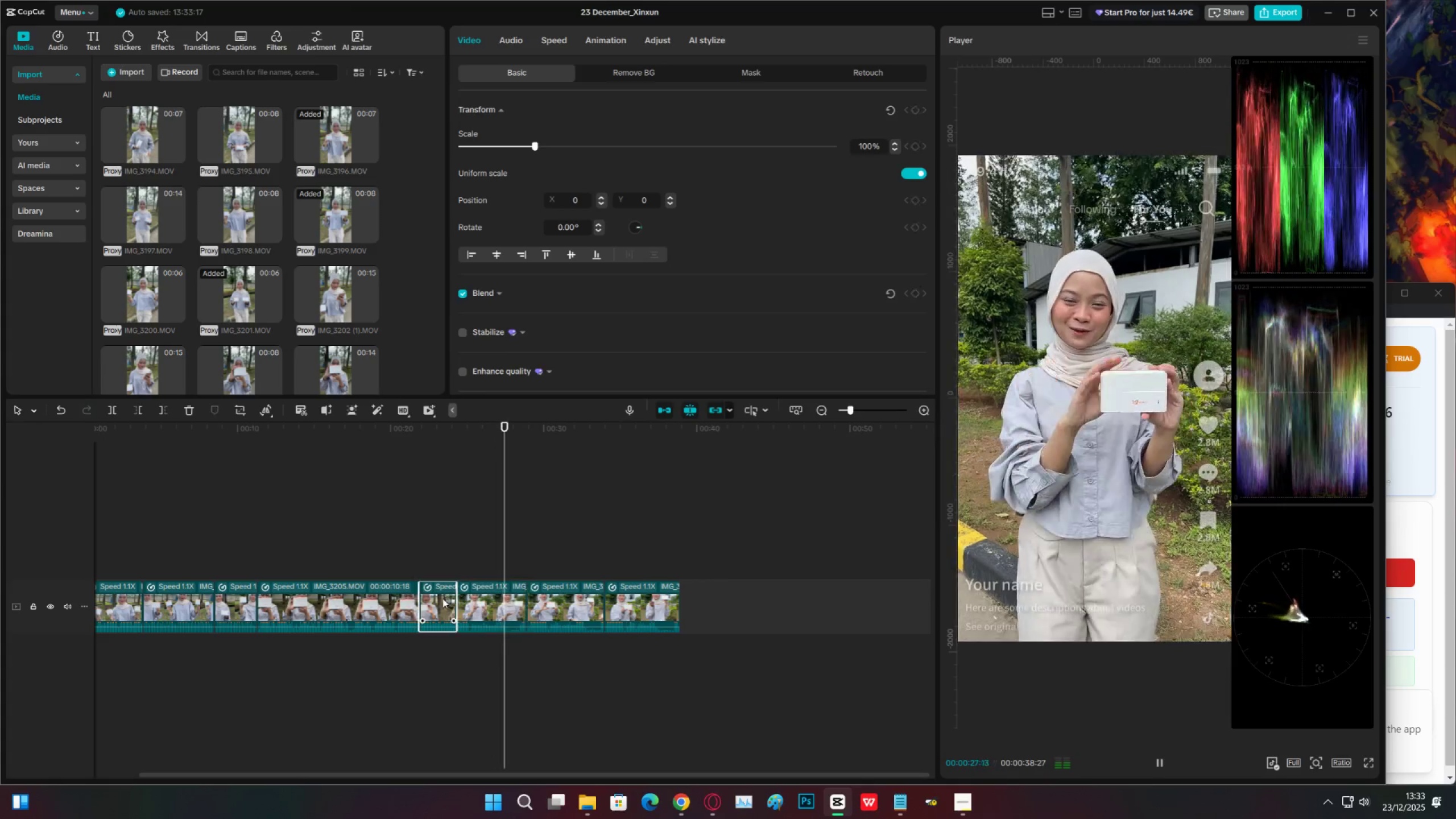 
key(X)
 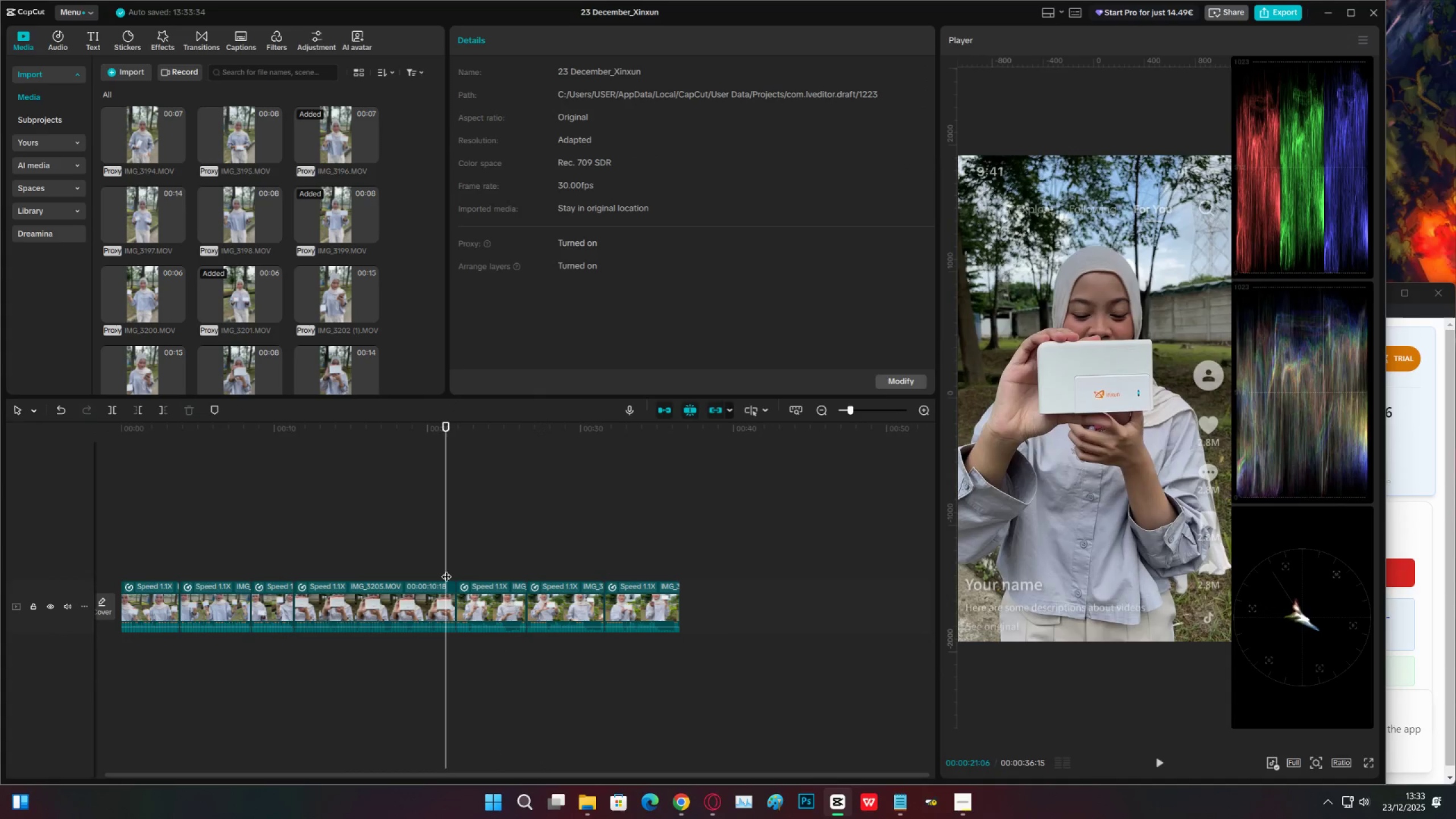 
double_click([457, 572])
 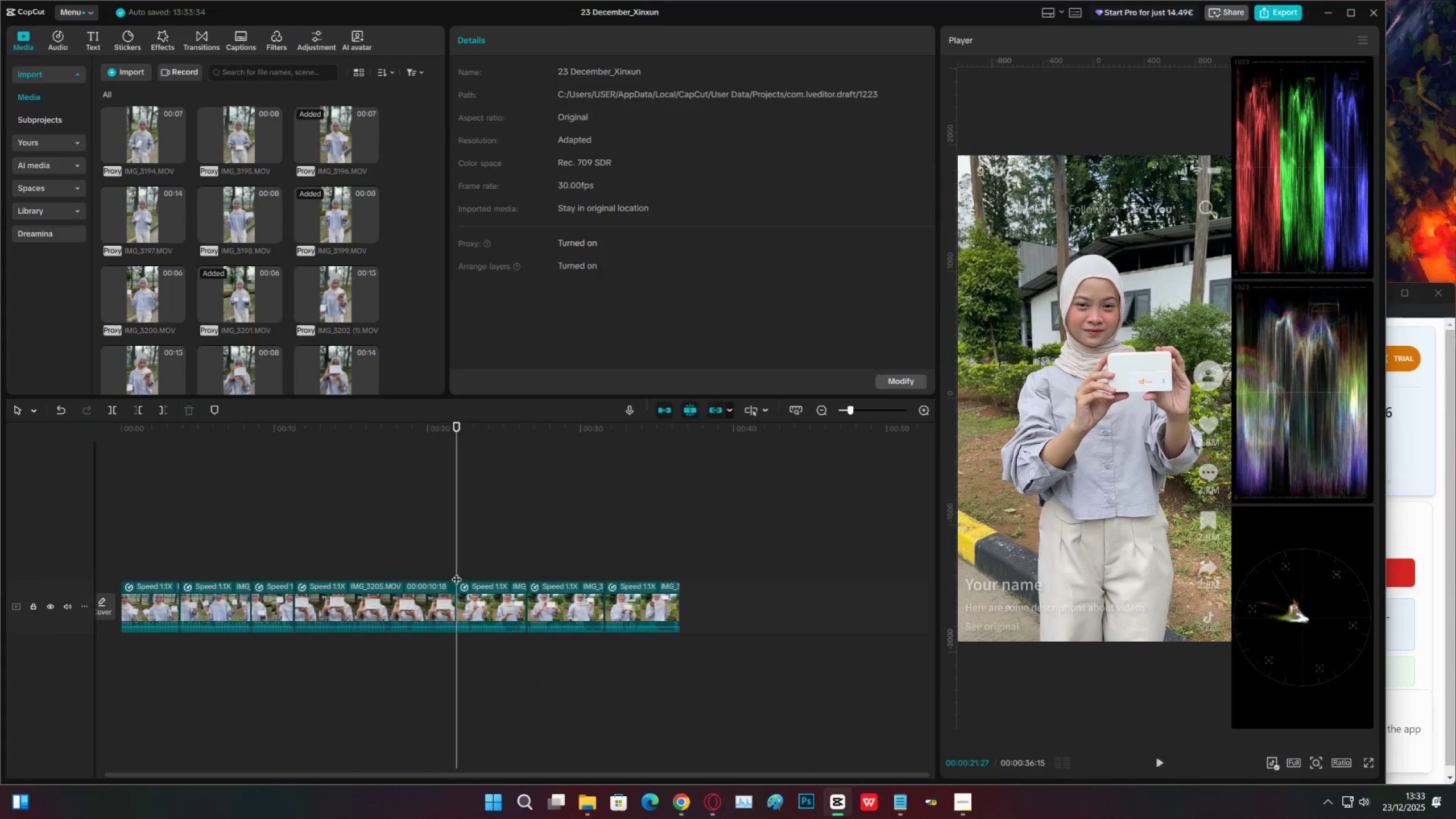 
key(Space)
 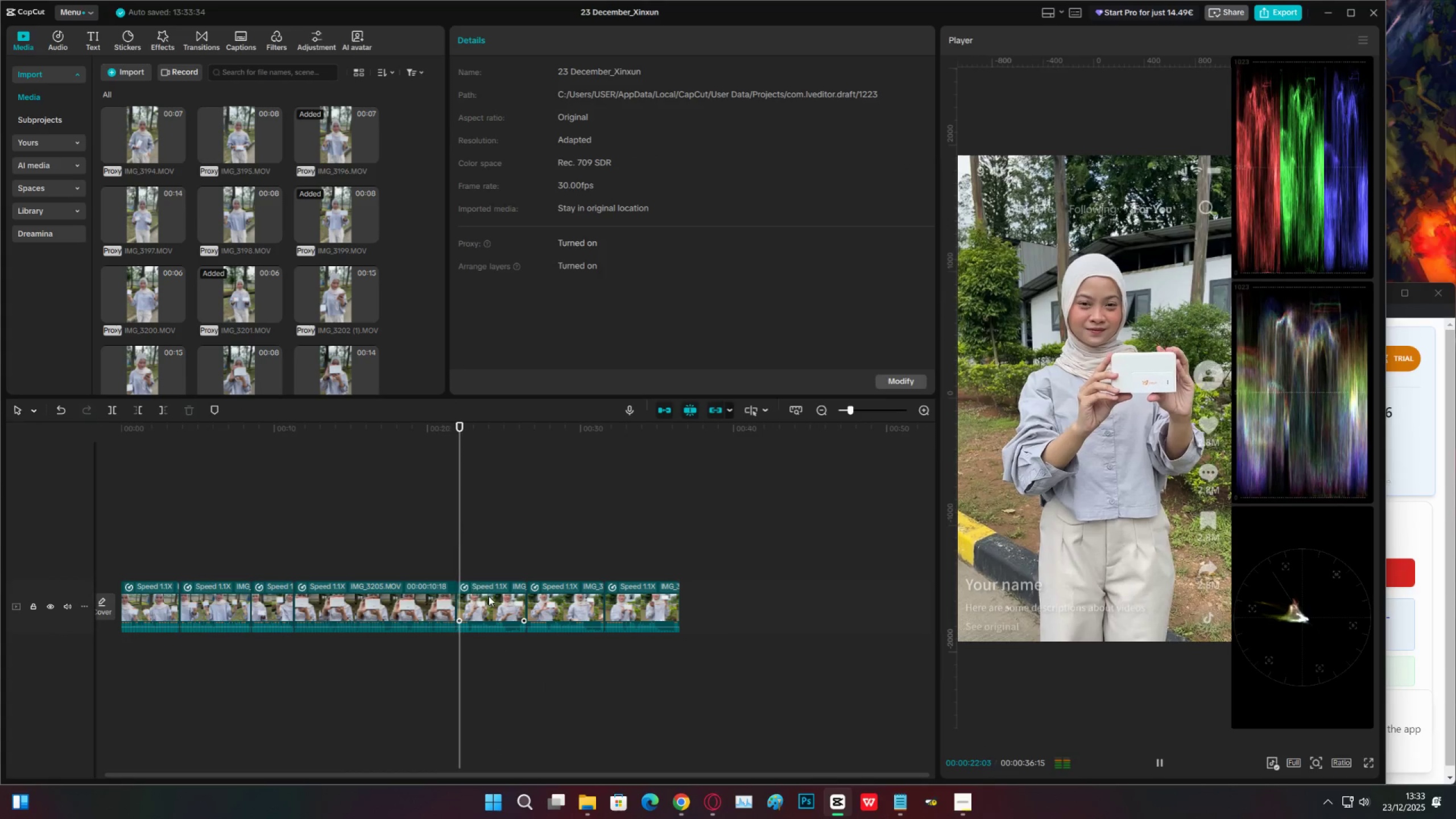 
left_click([489, 596])
 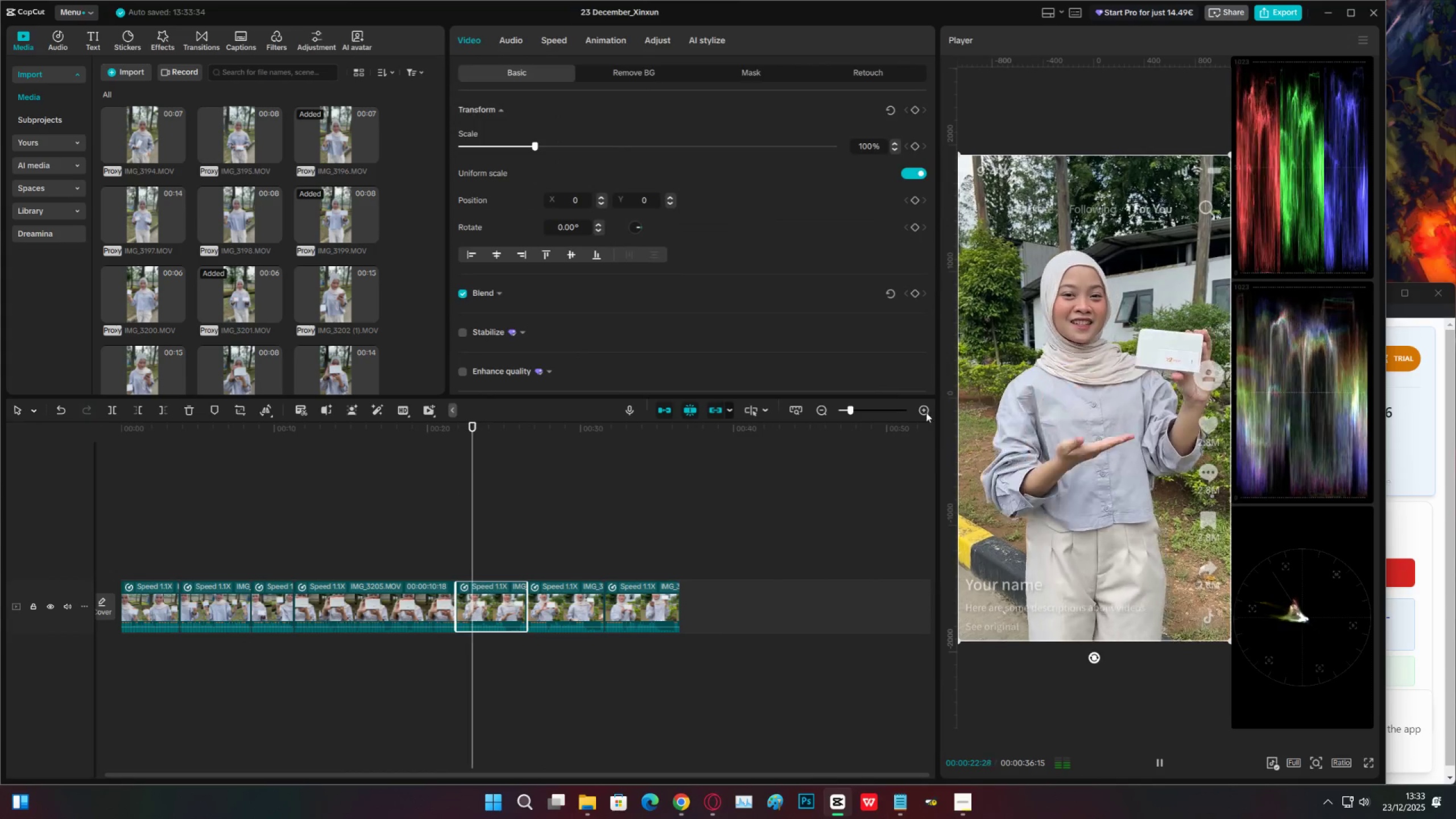 
double_click([926, 412])
 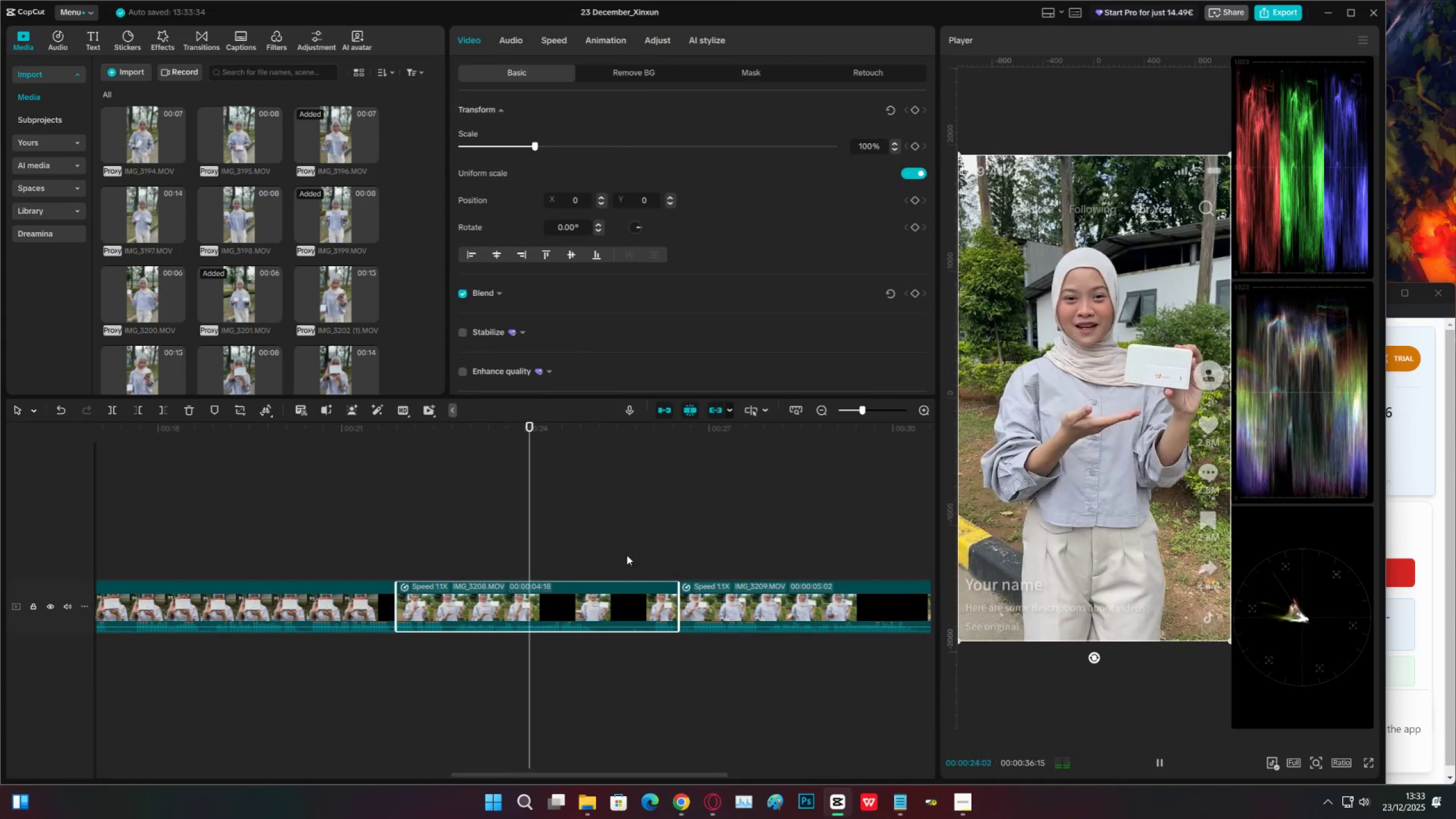 
left_click([602, 591])
 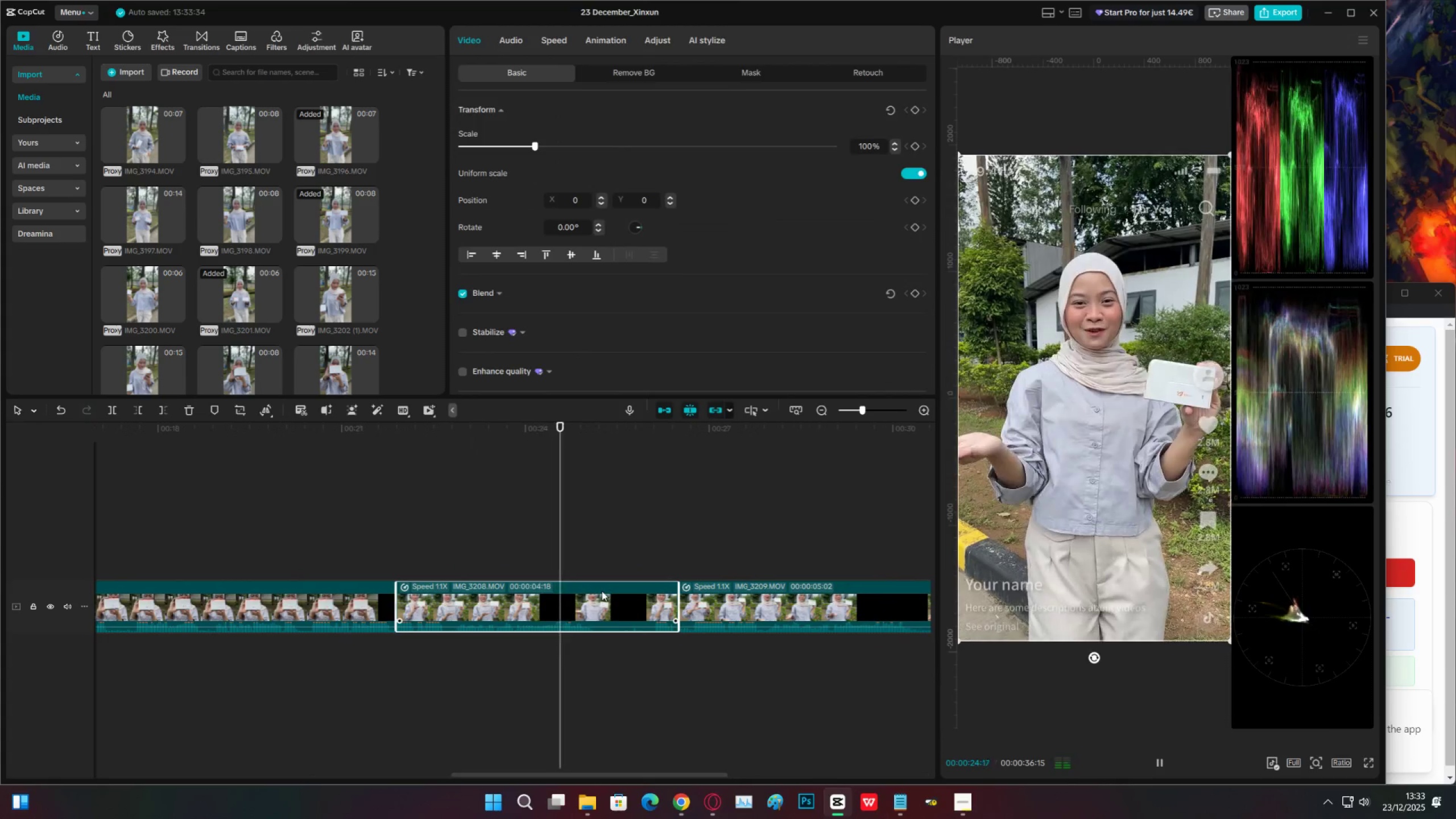 
key(Space)
 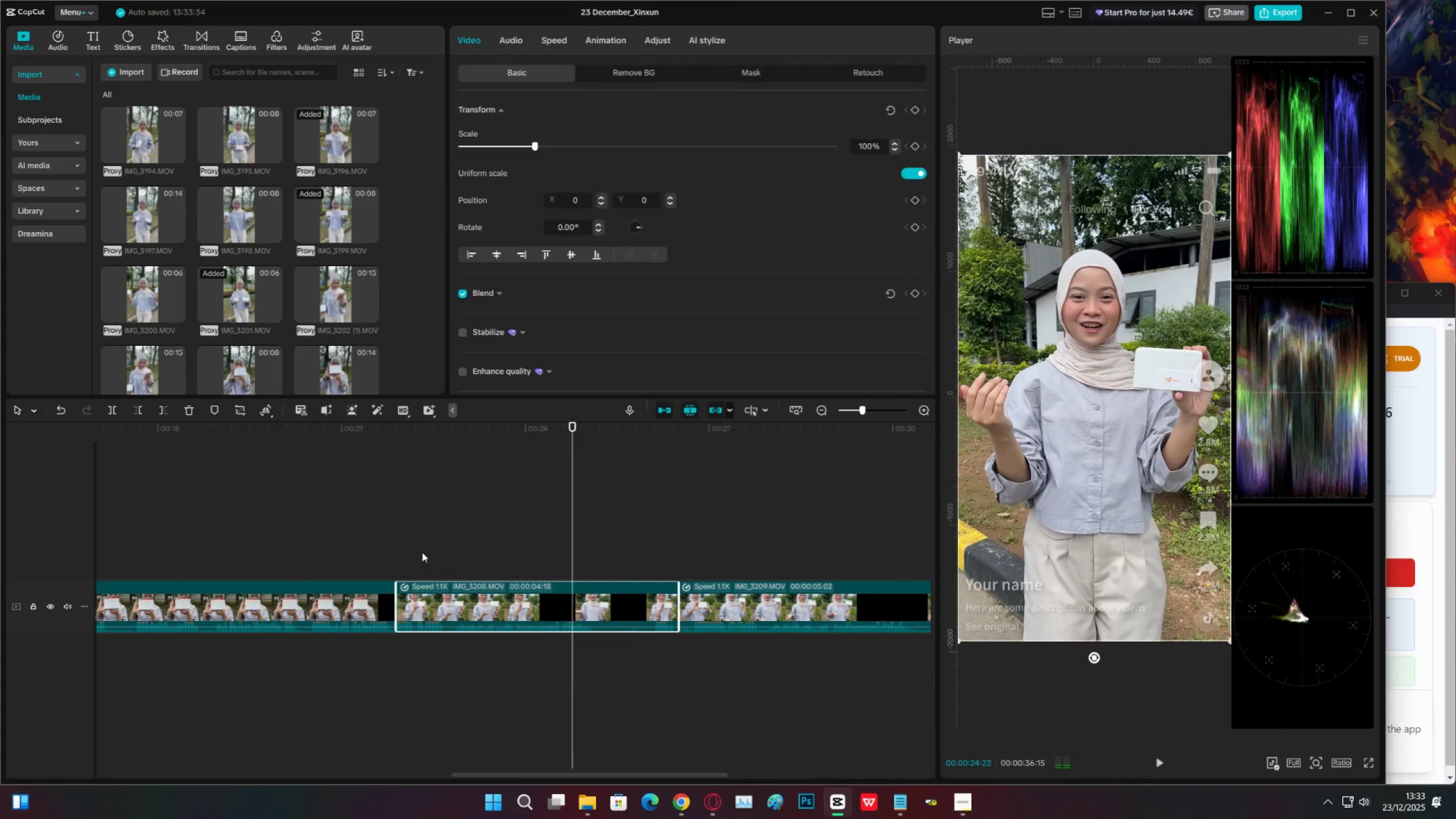 
left_click([422, 552])
 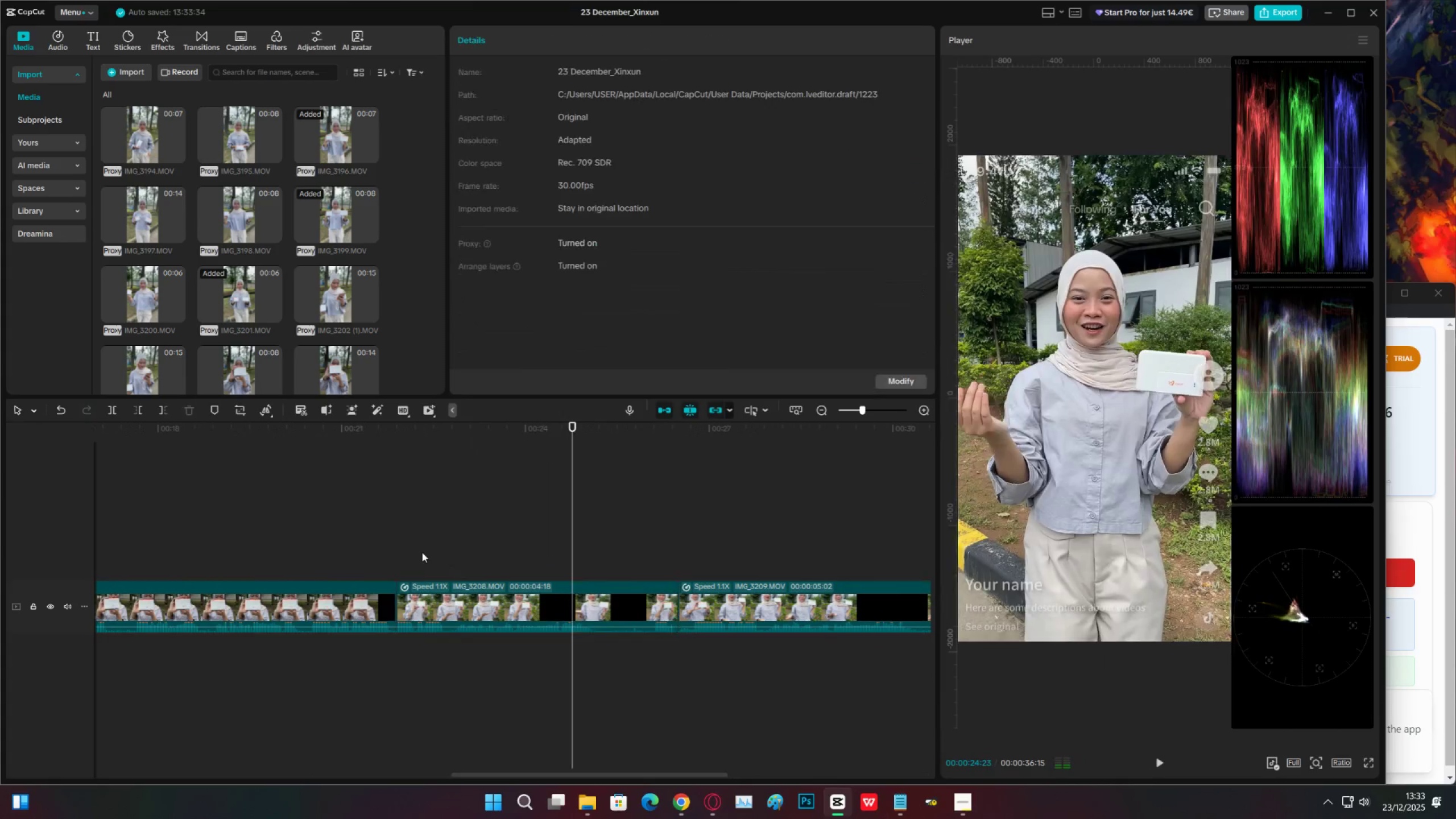 
key(Space)
 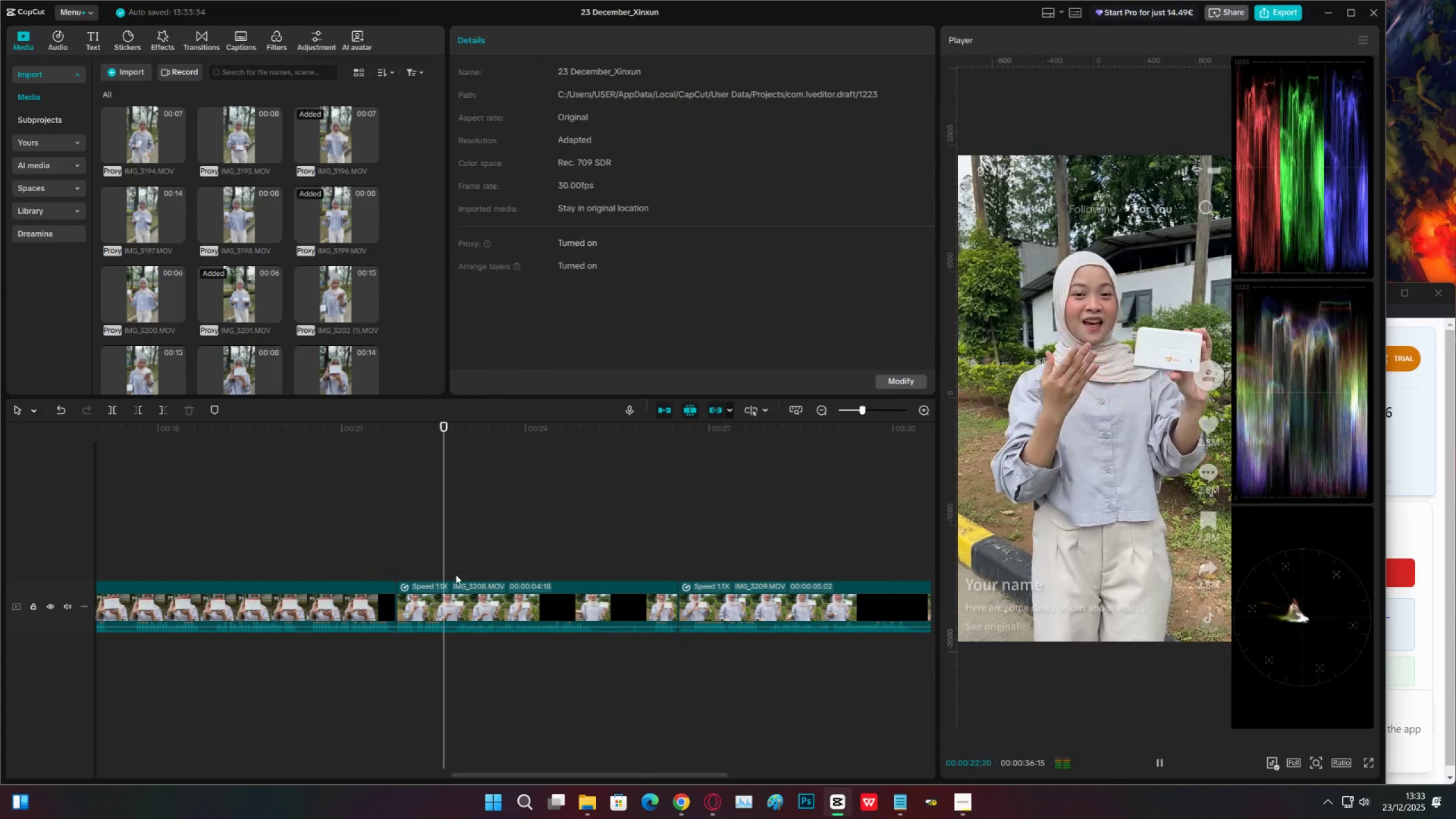 
key(Space)
 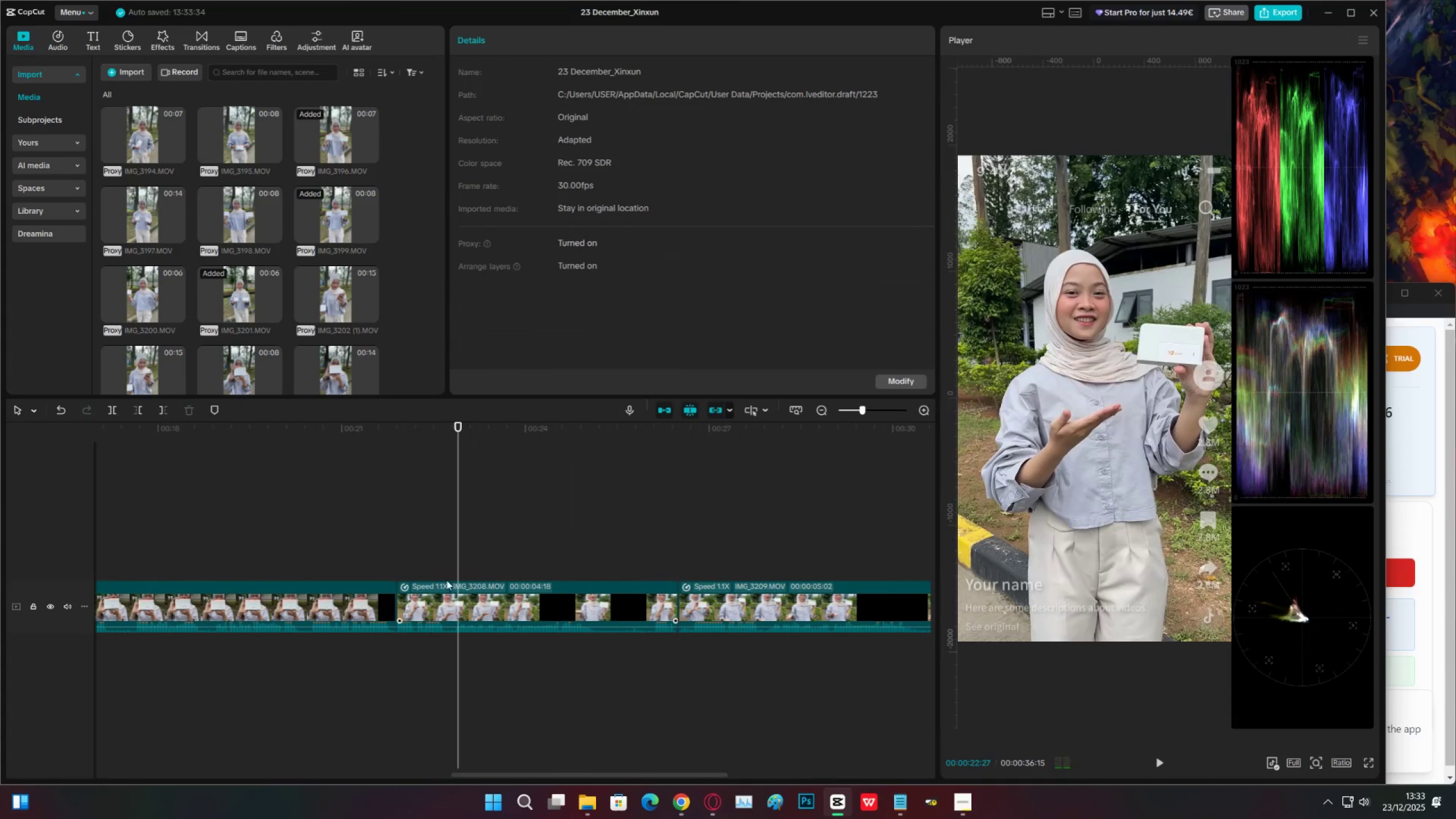 
left_click([445, 569])
 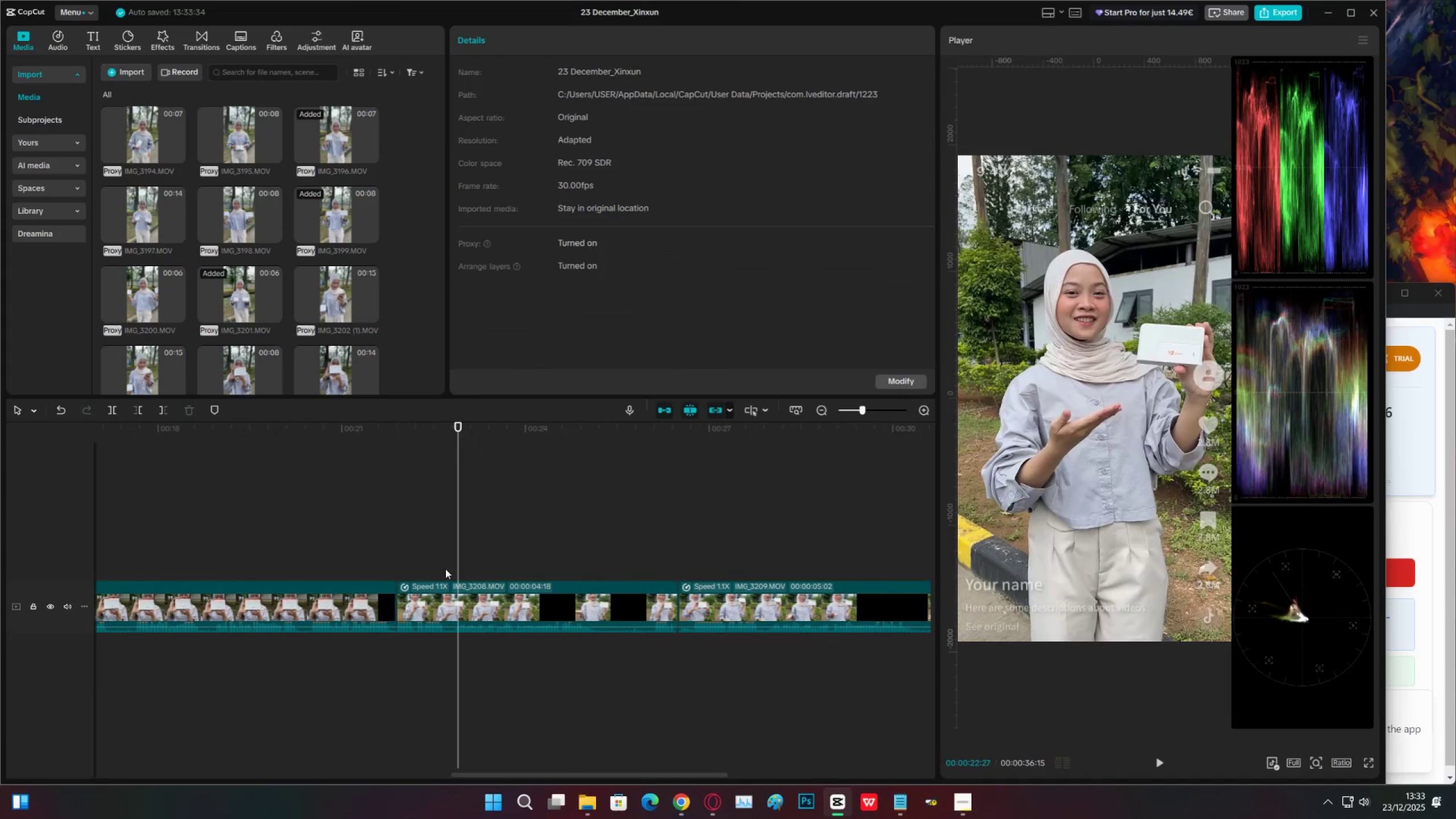 
key(Space)
 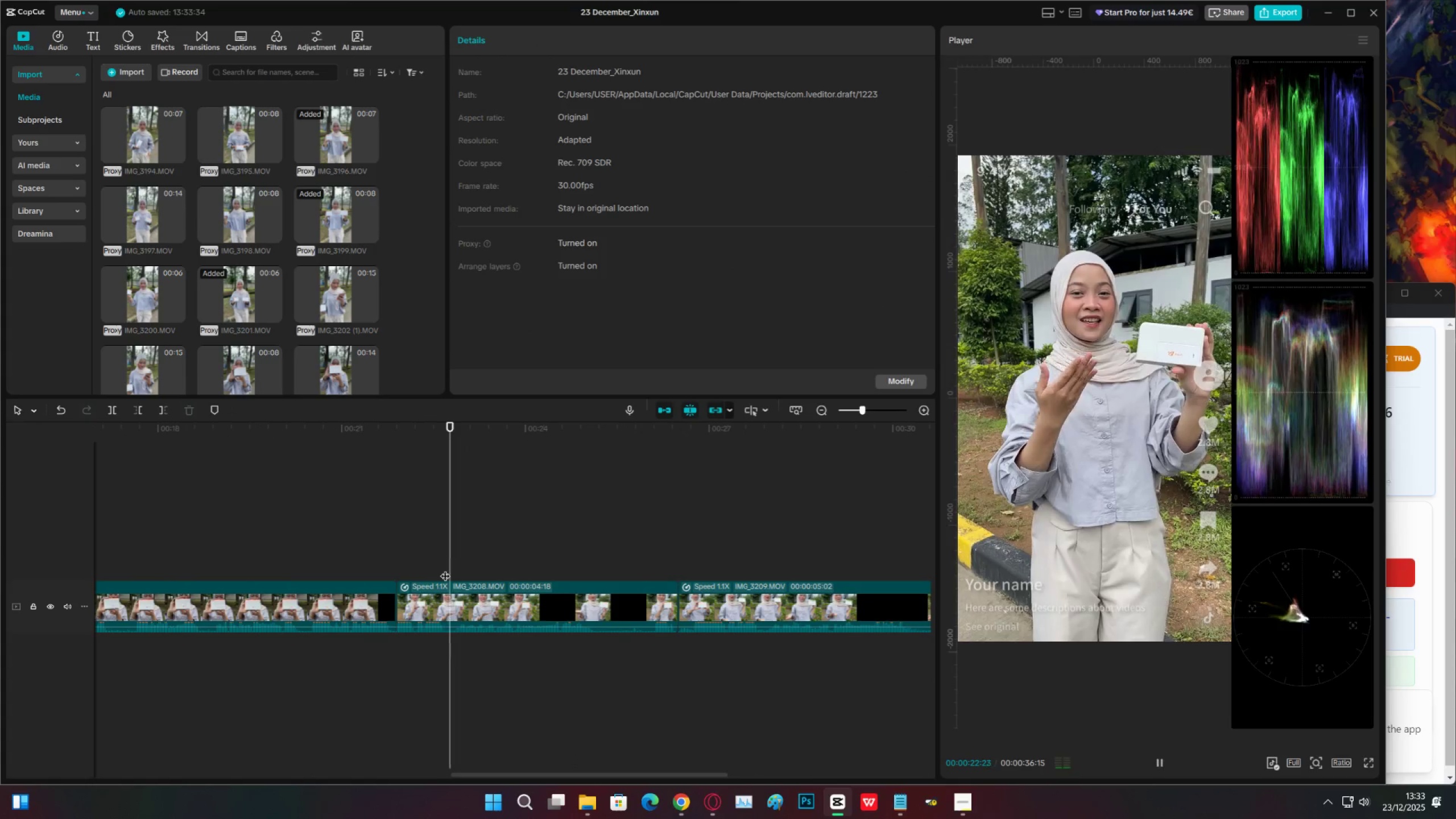 
key(Space)
 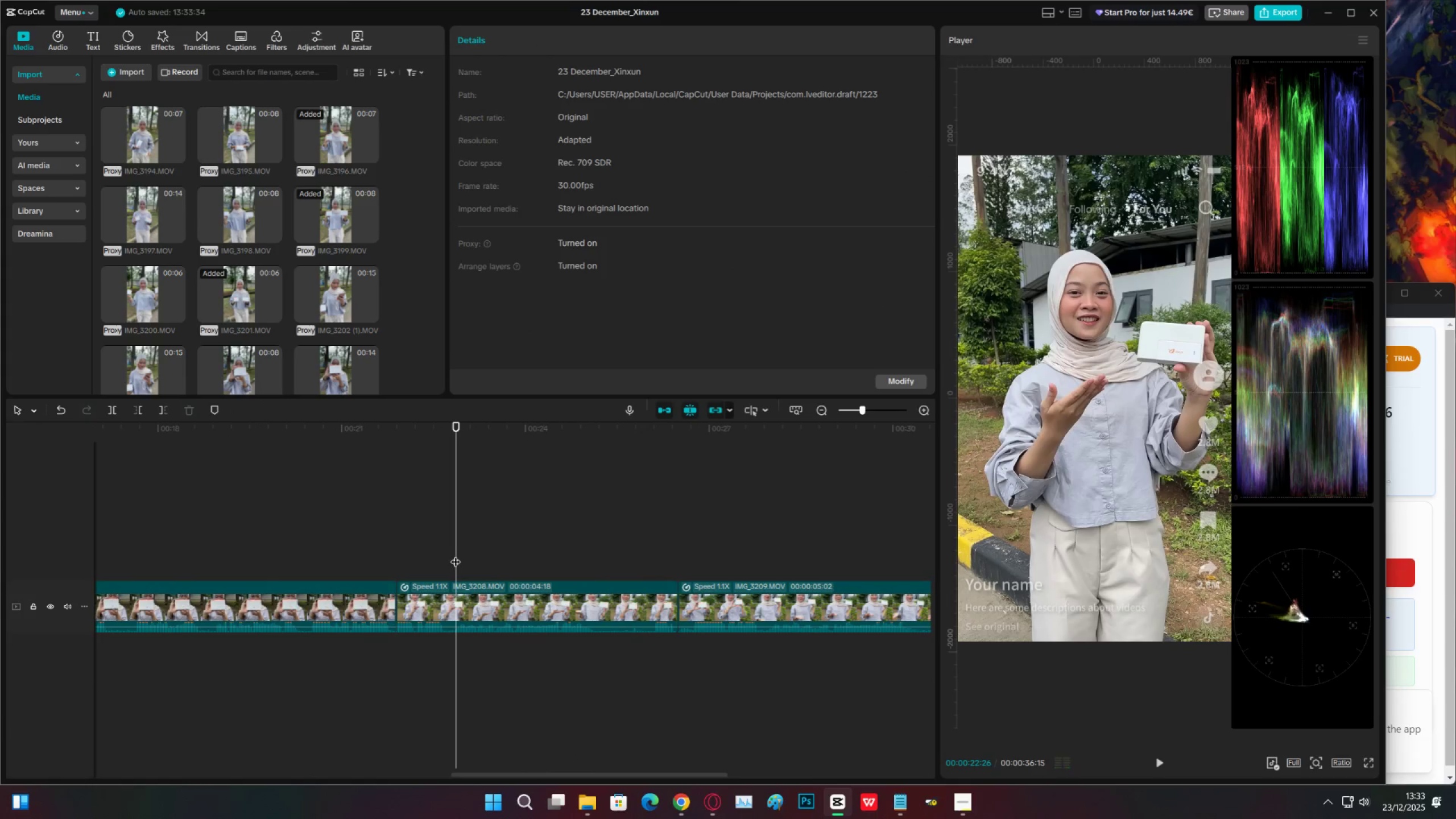 
left_click_drag(start_coordinate=[456, 555], to_coordinate=[453, 555])
 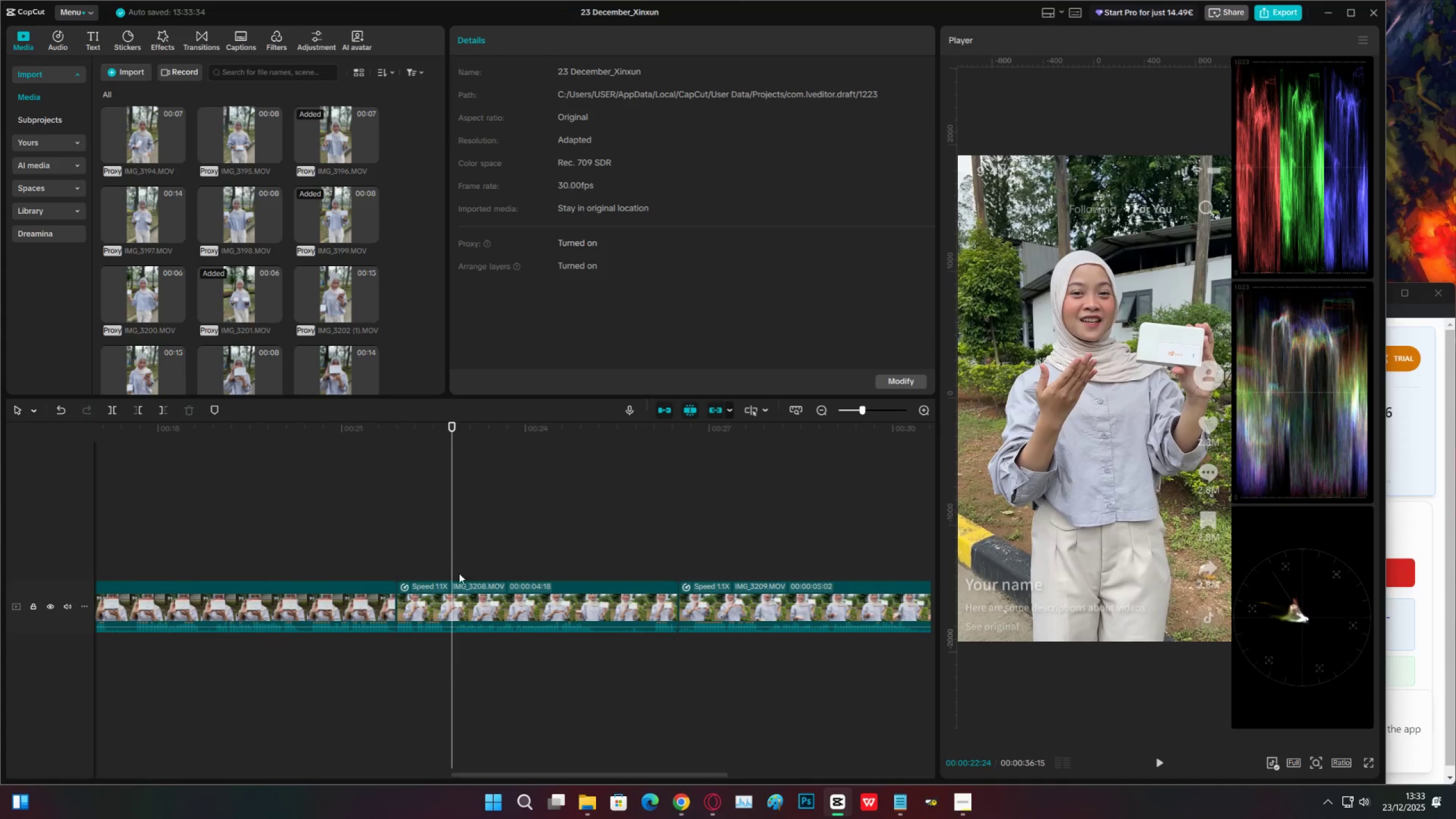 
type(cv)
 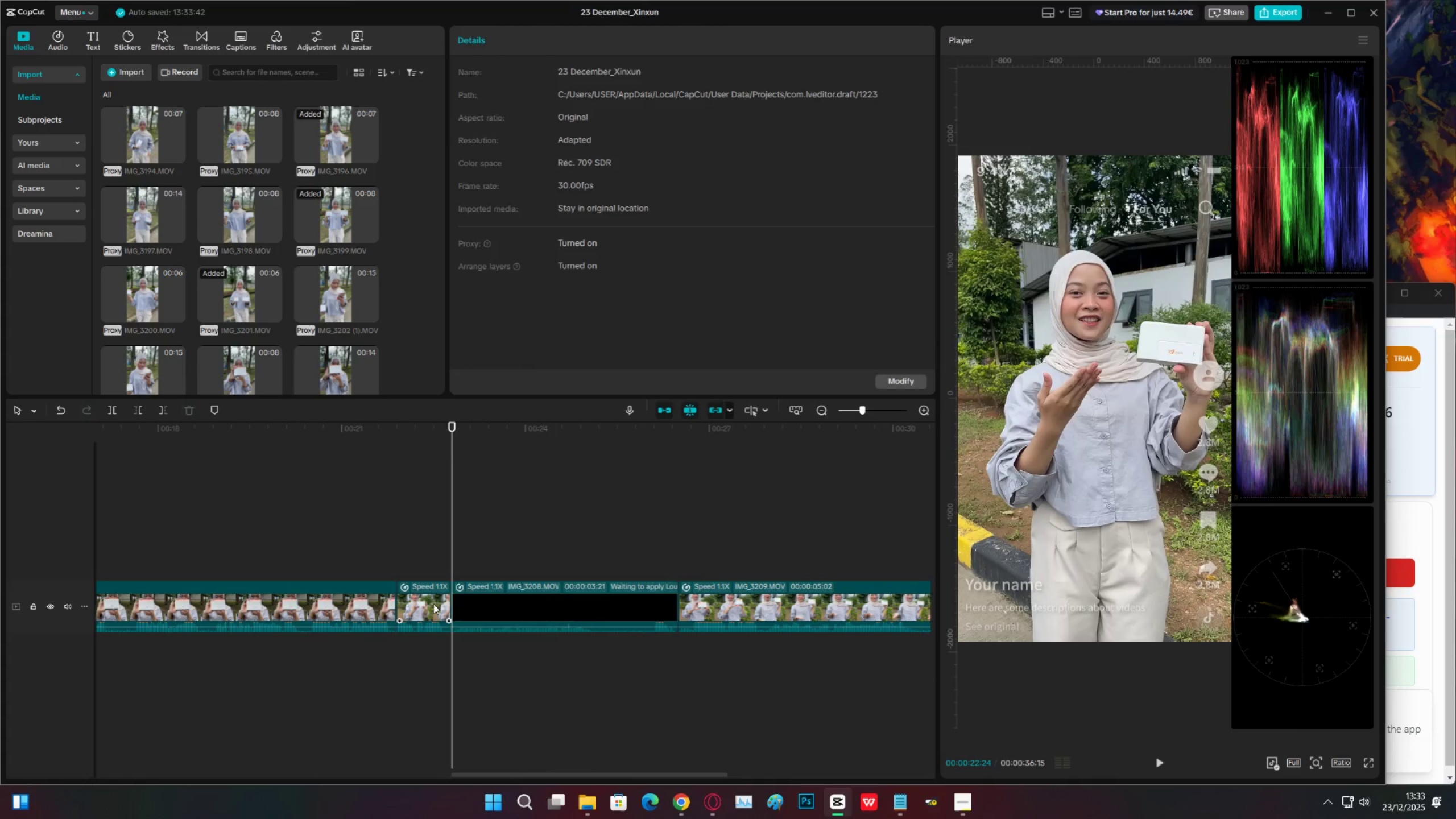 
double_click([433, 604])
 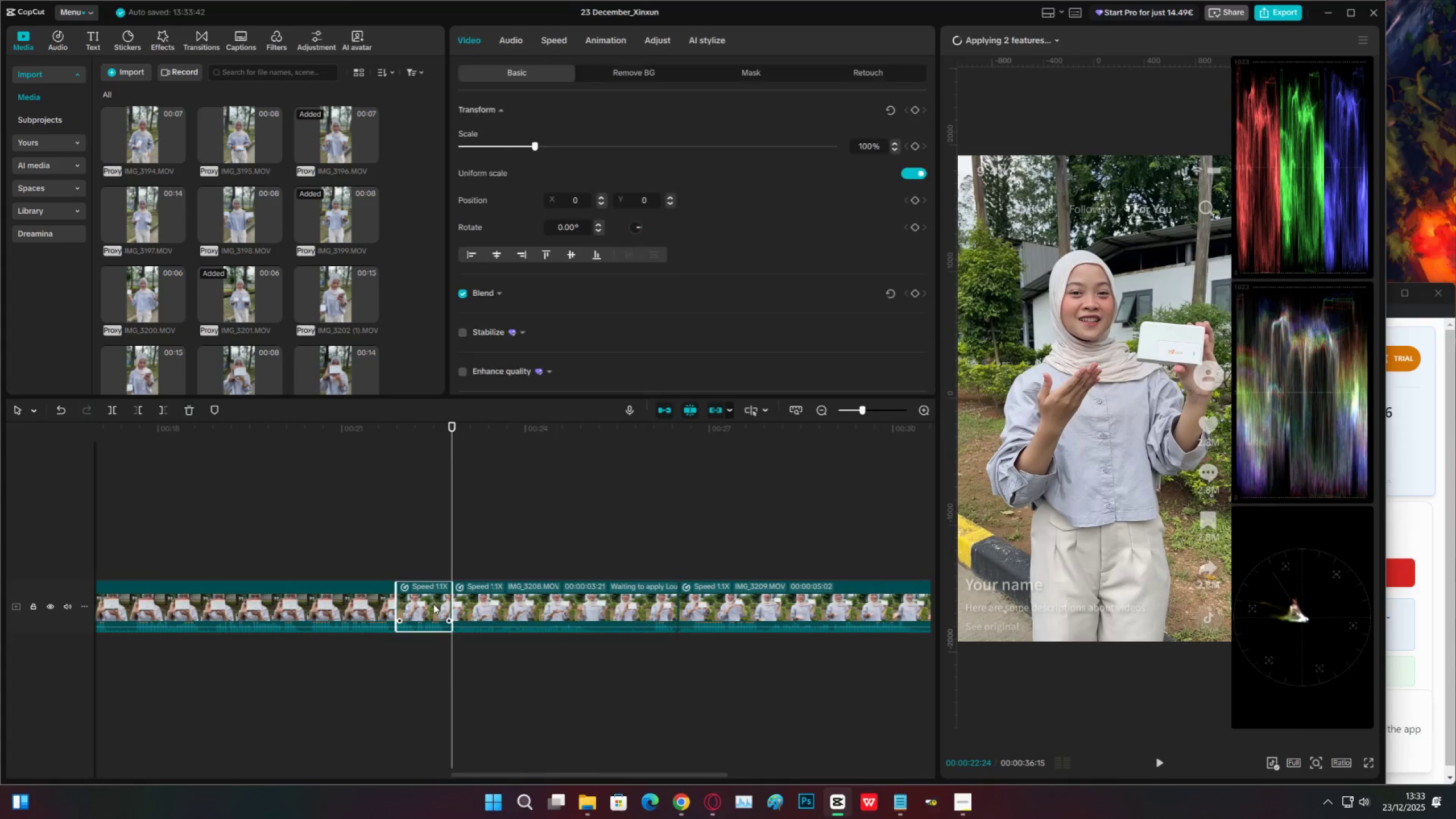 
key(X)
 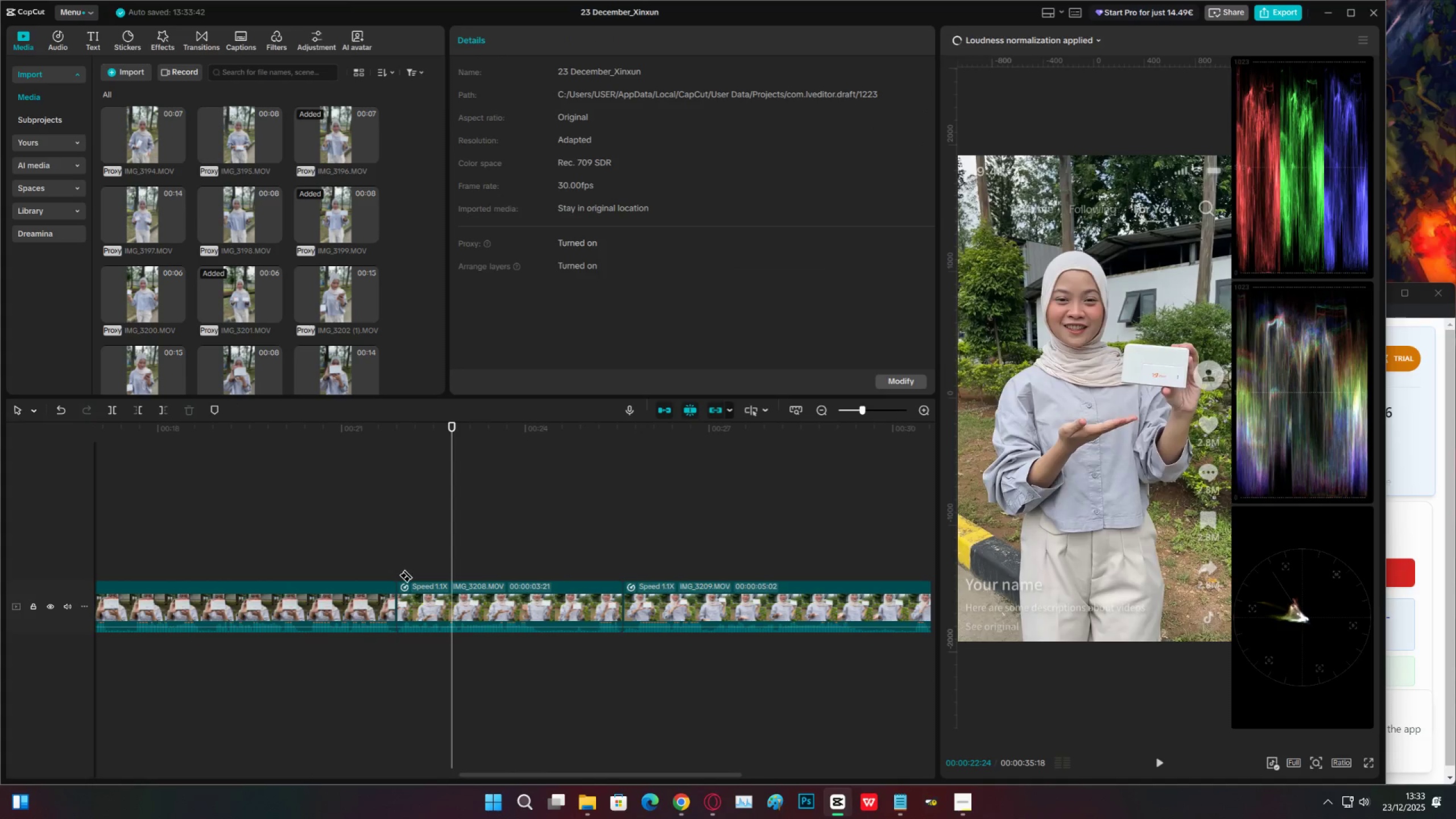 
double_click([440, 611])
 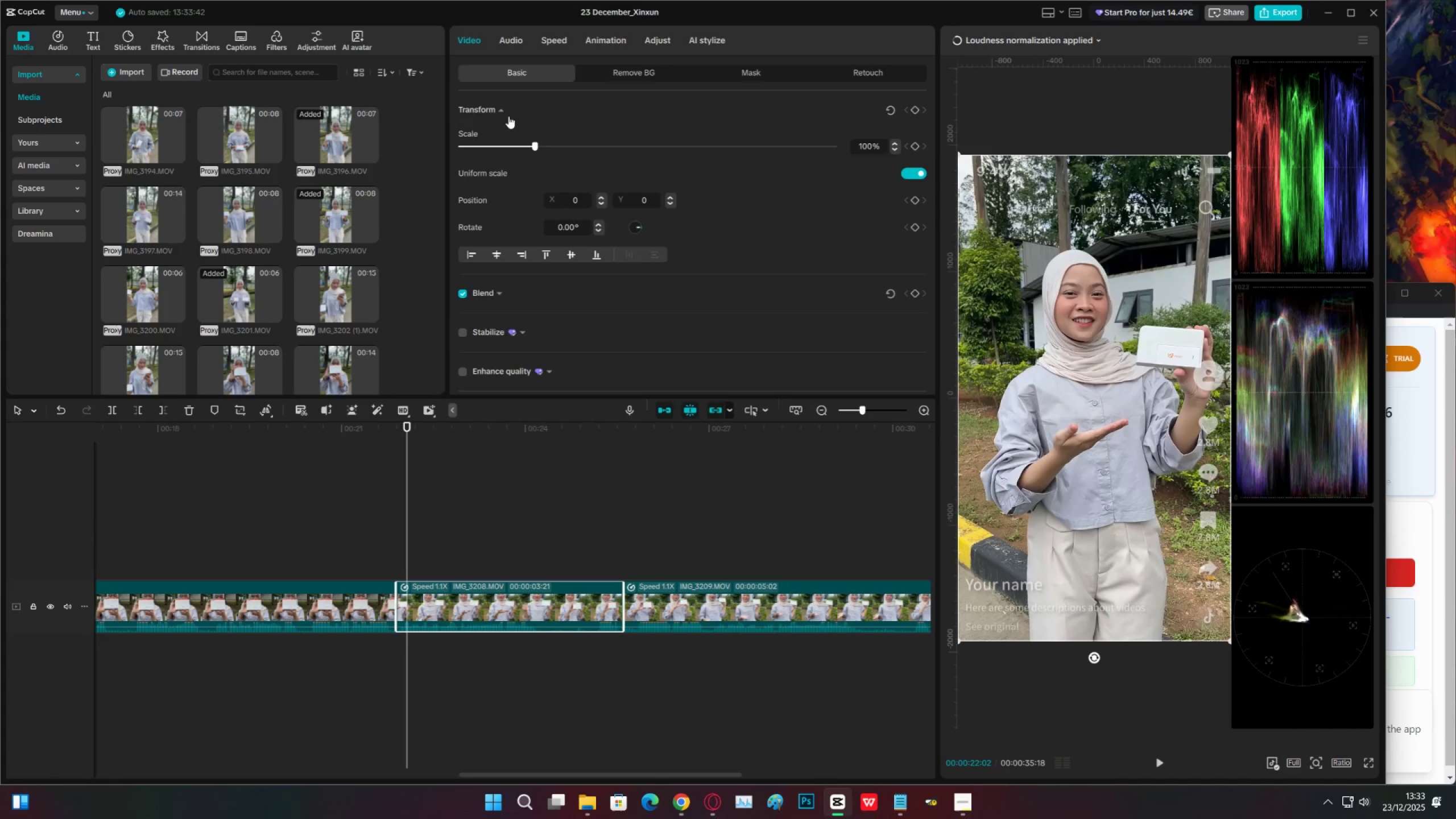 
left_click([521, 30])
 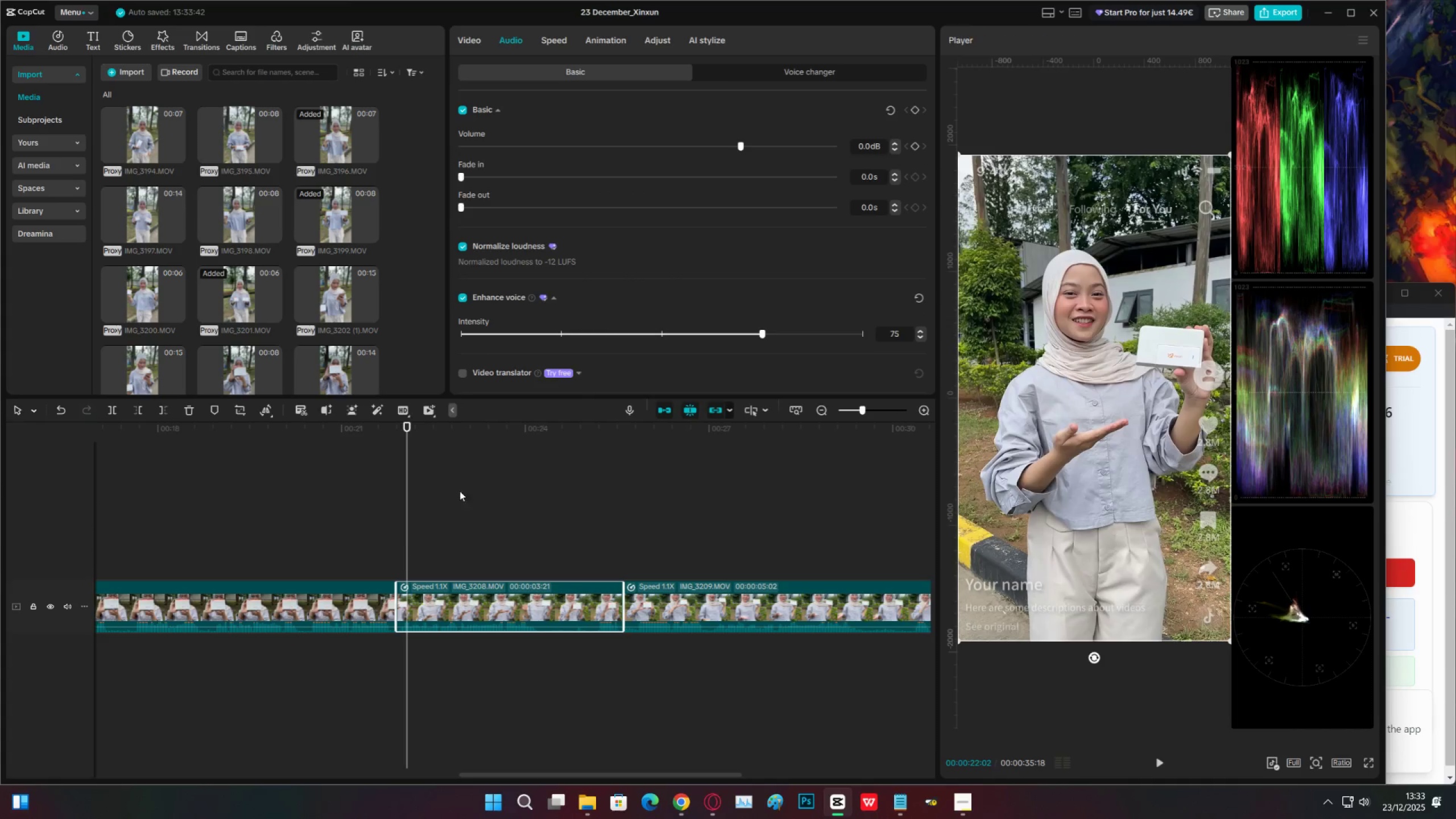 
left_click([391, 544])
 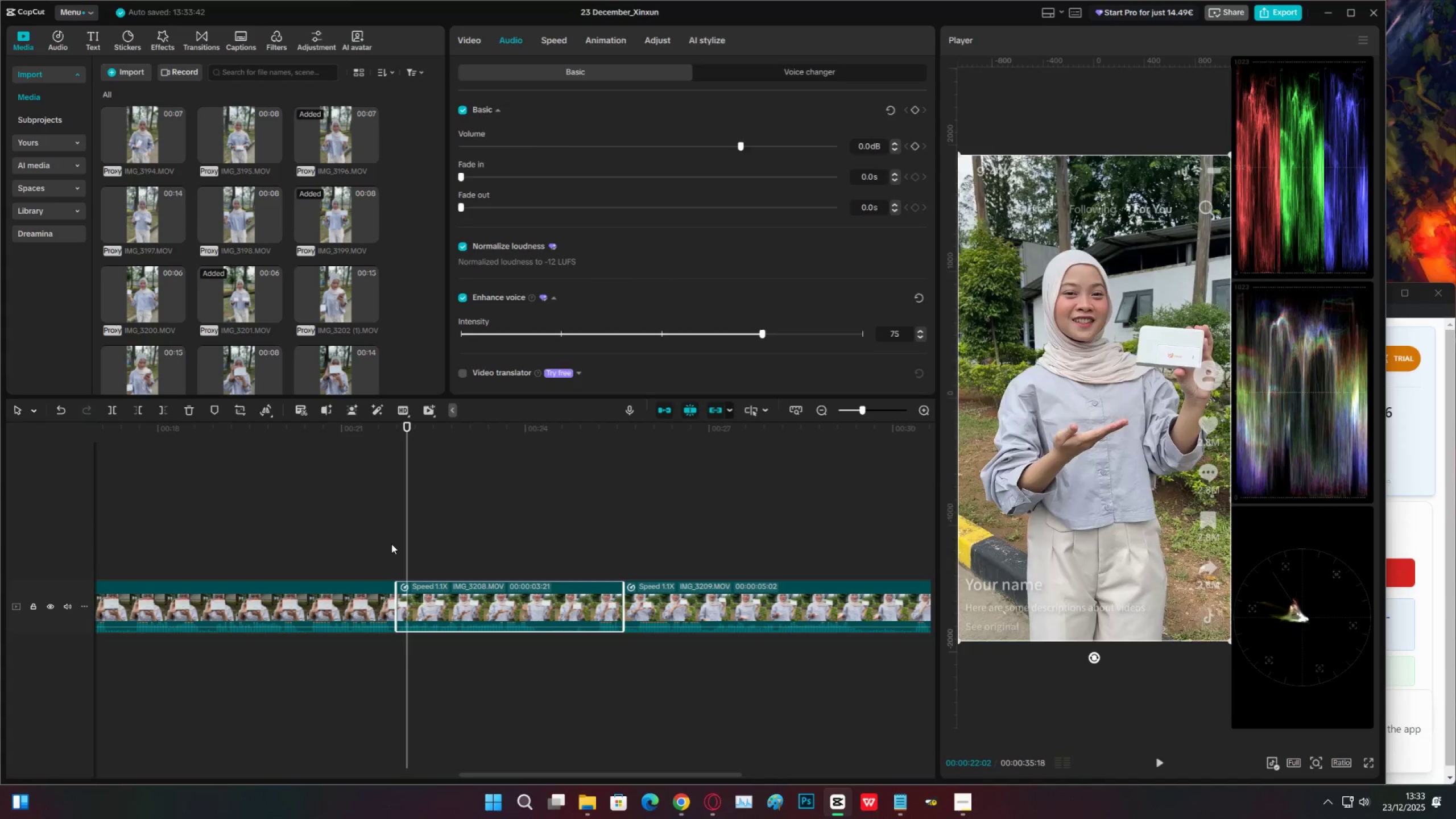 
key(Space)
 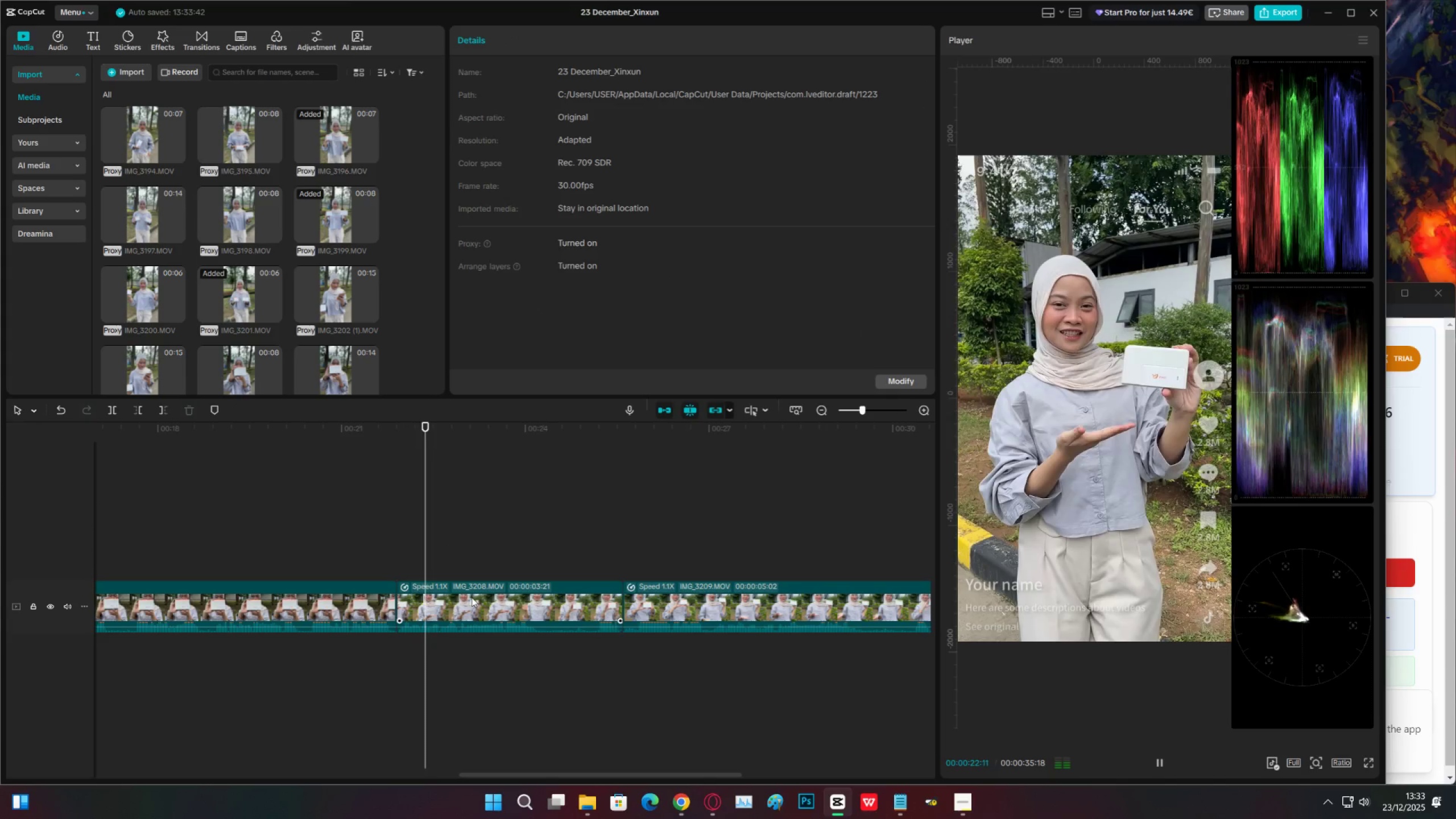 
left_click([504, 601])
 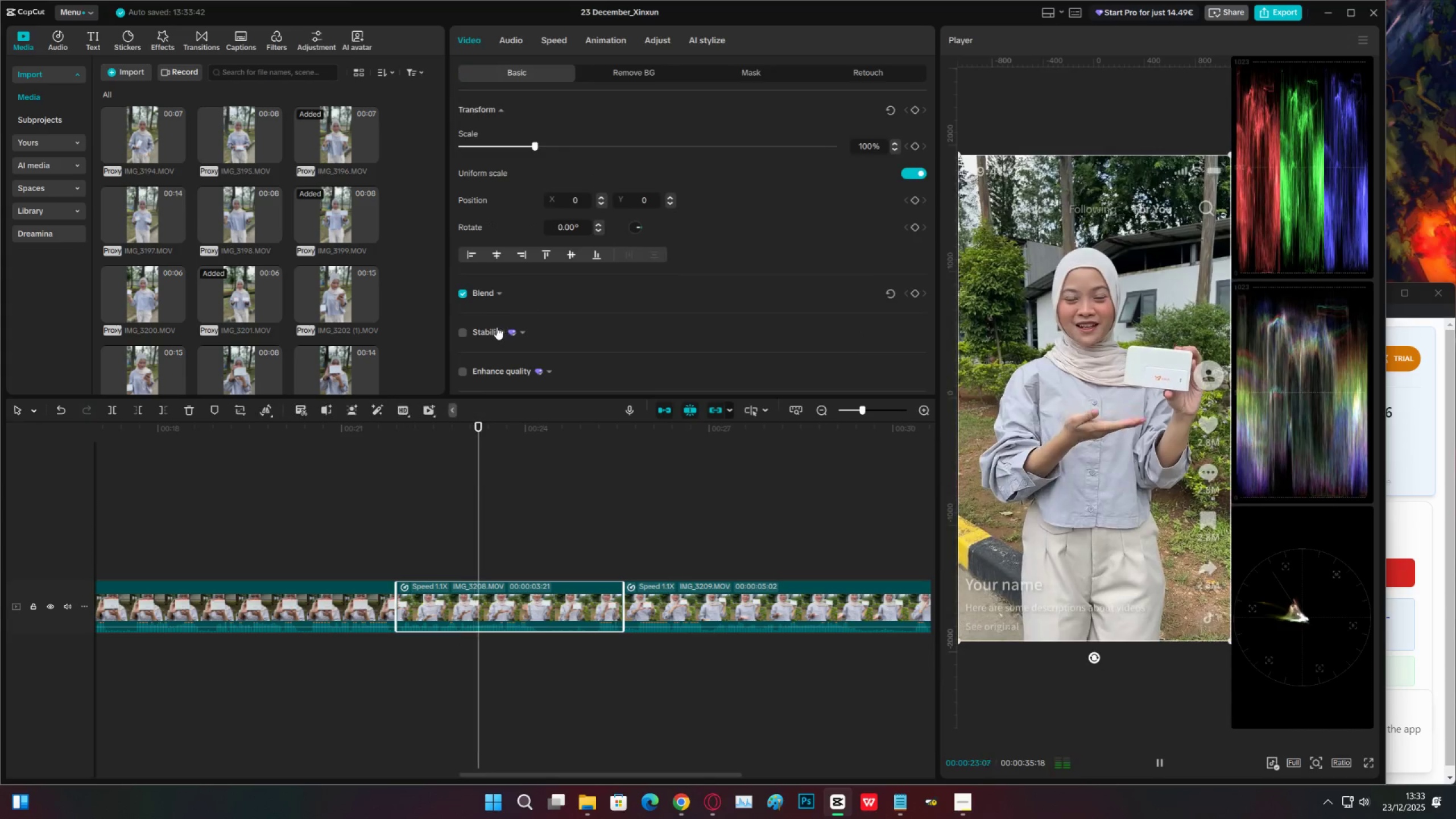 
key(Space)
 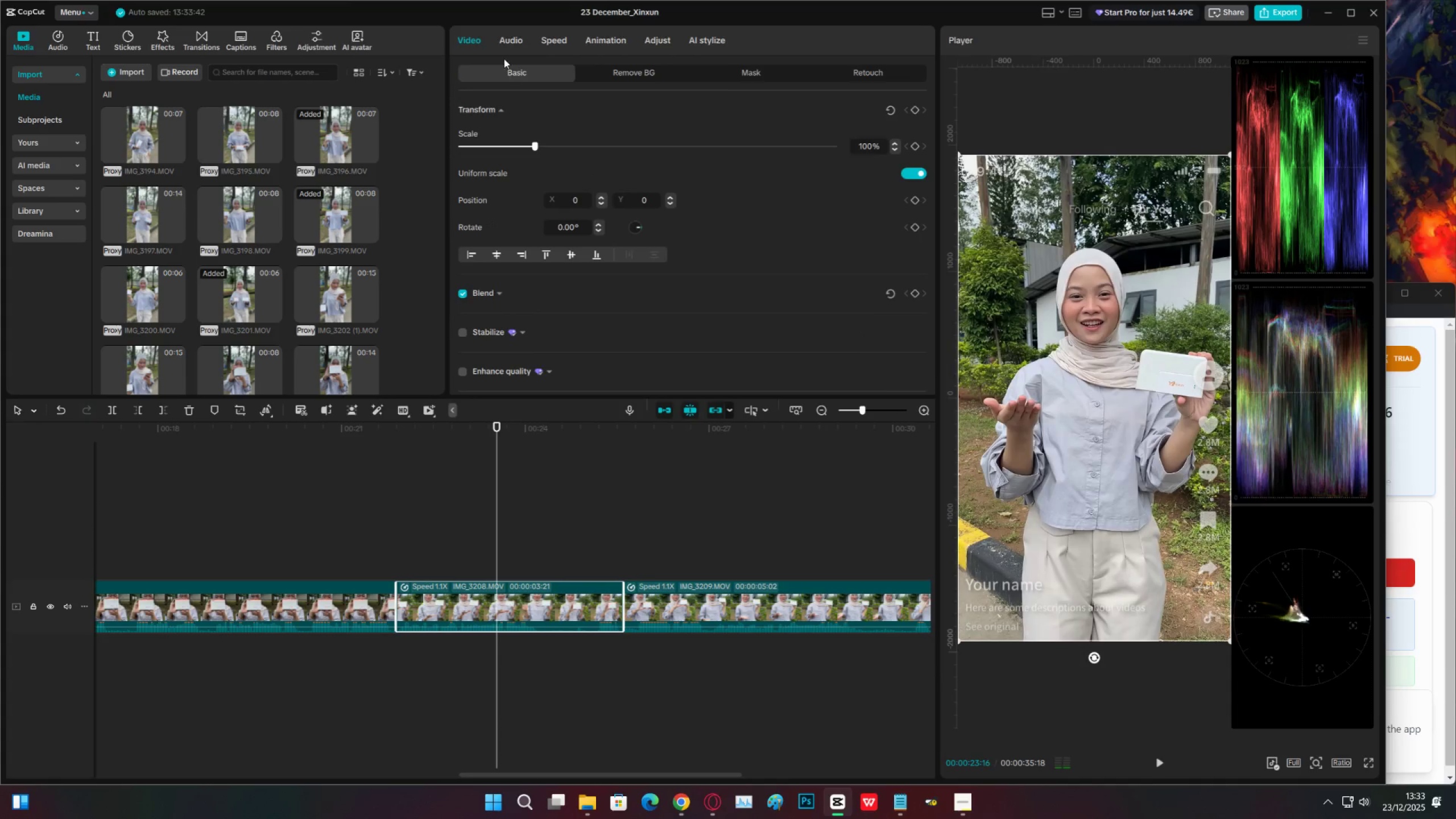 
left_click([507, 43])
 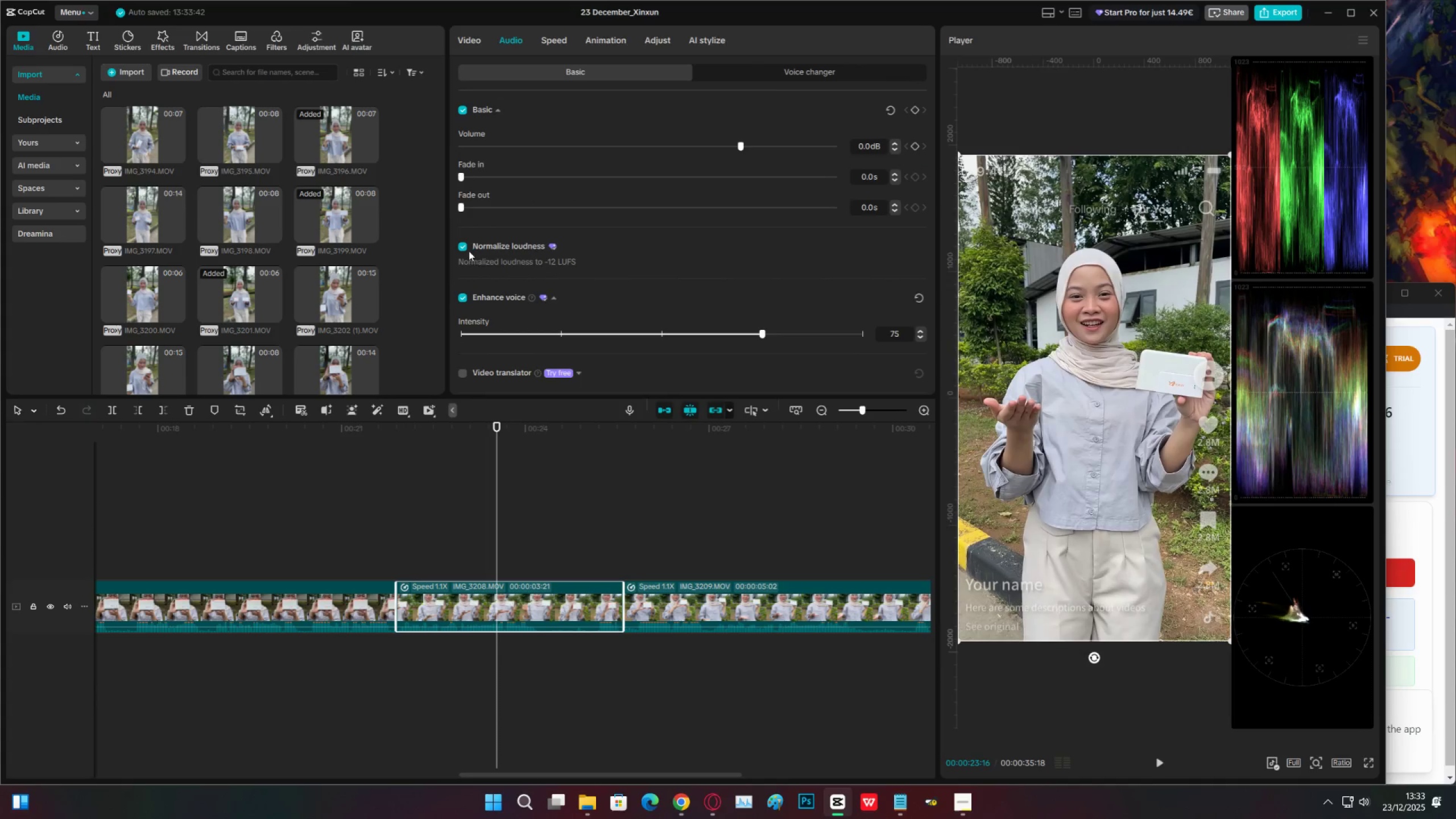 
left_click([465, 245])
 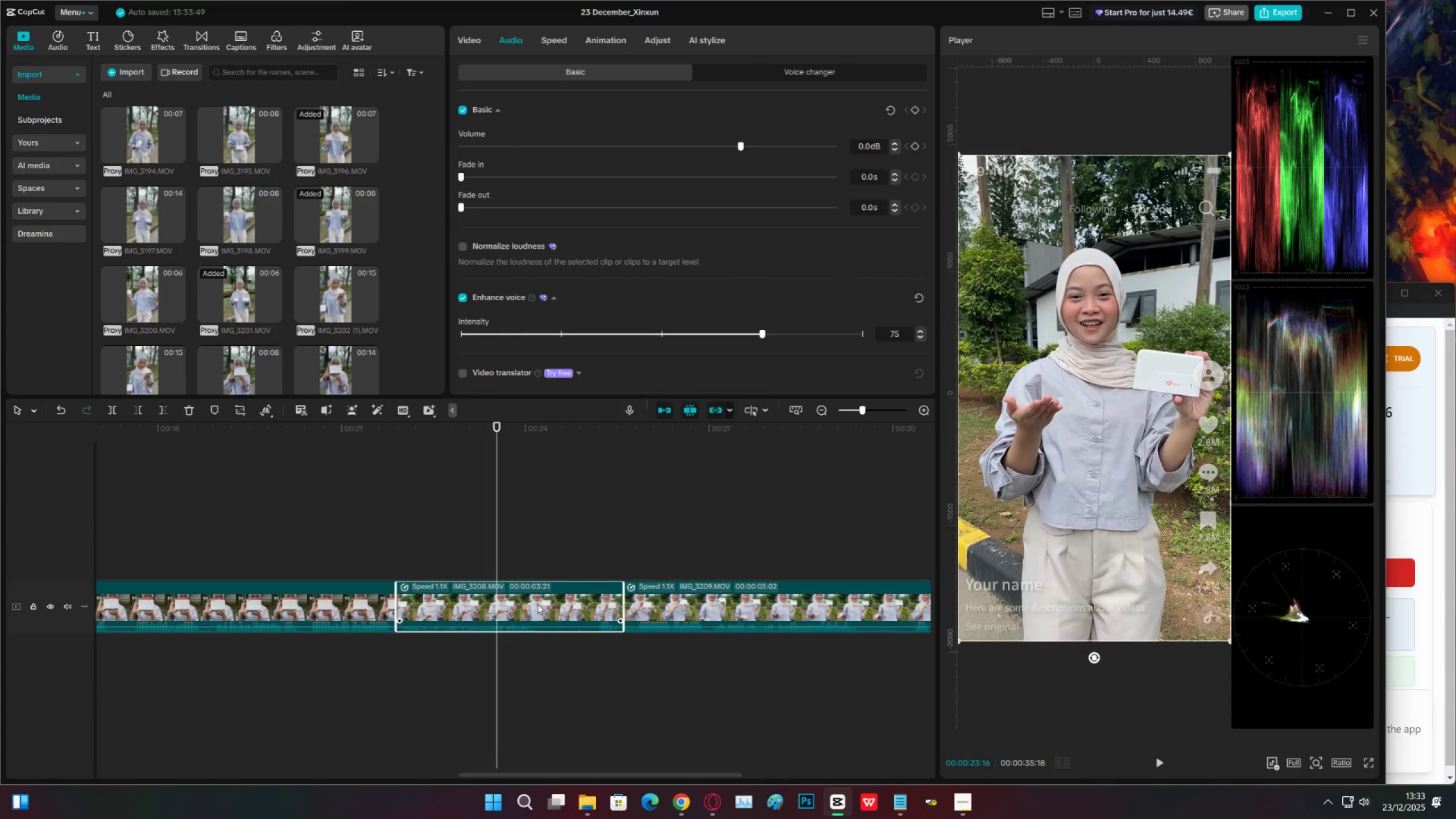 
type(  cv)
 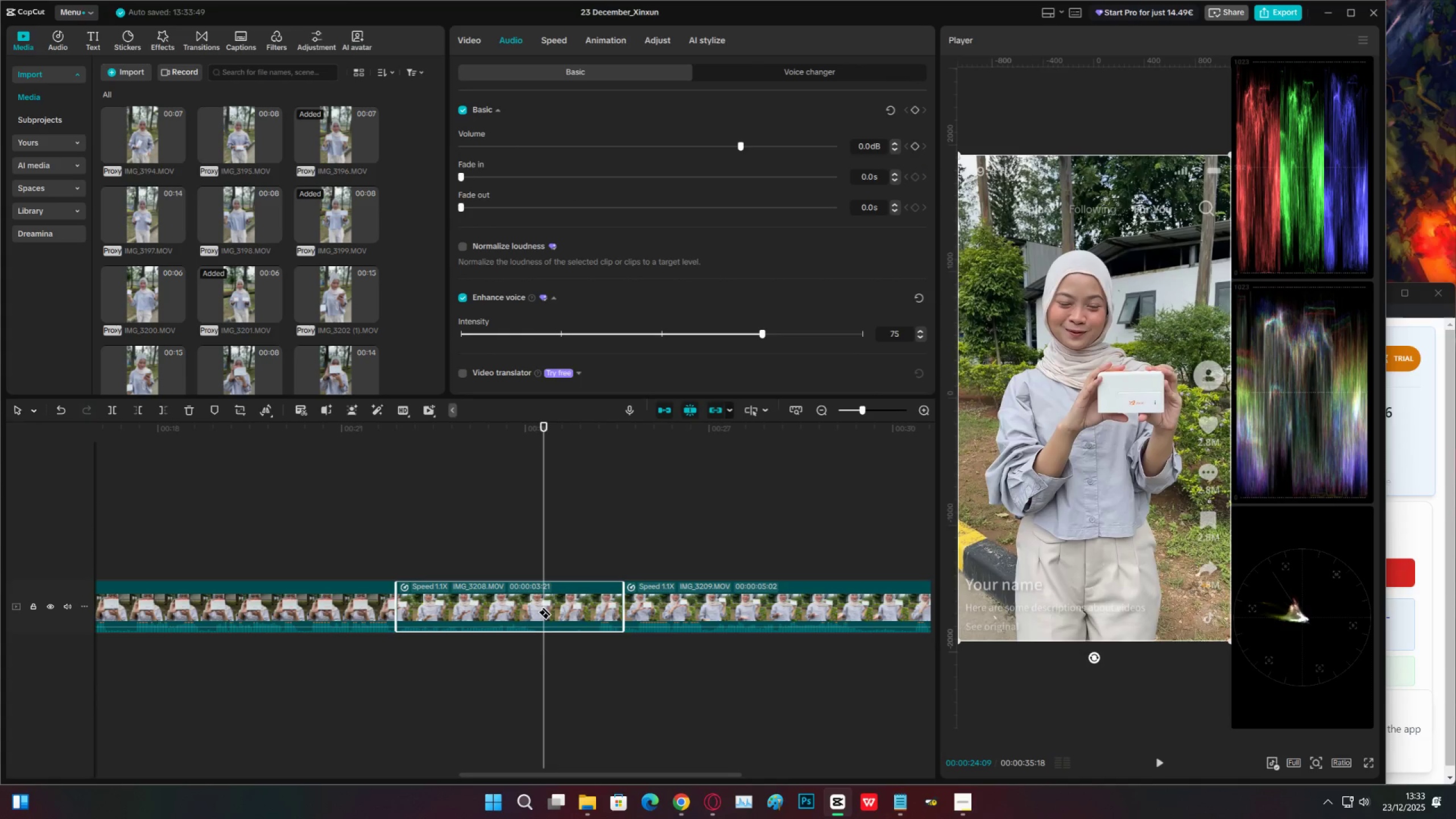 
left_click([545, 606])
 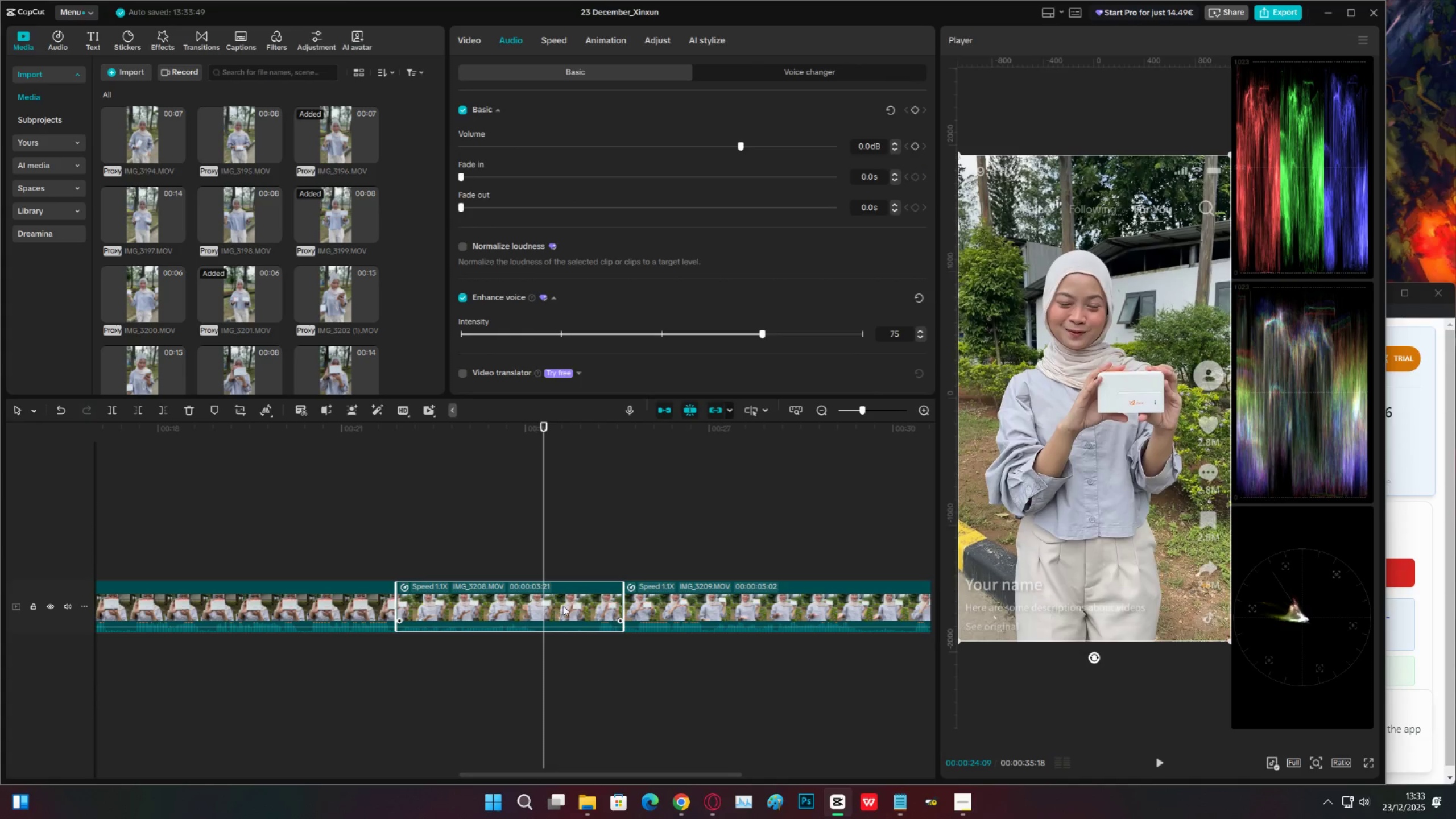 
key(C)
 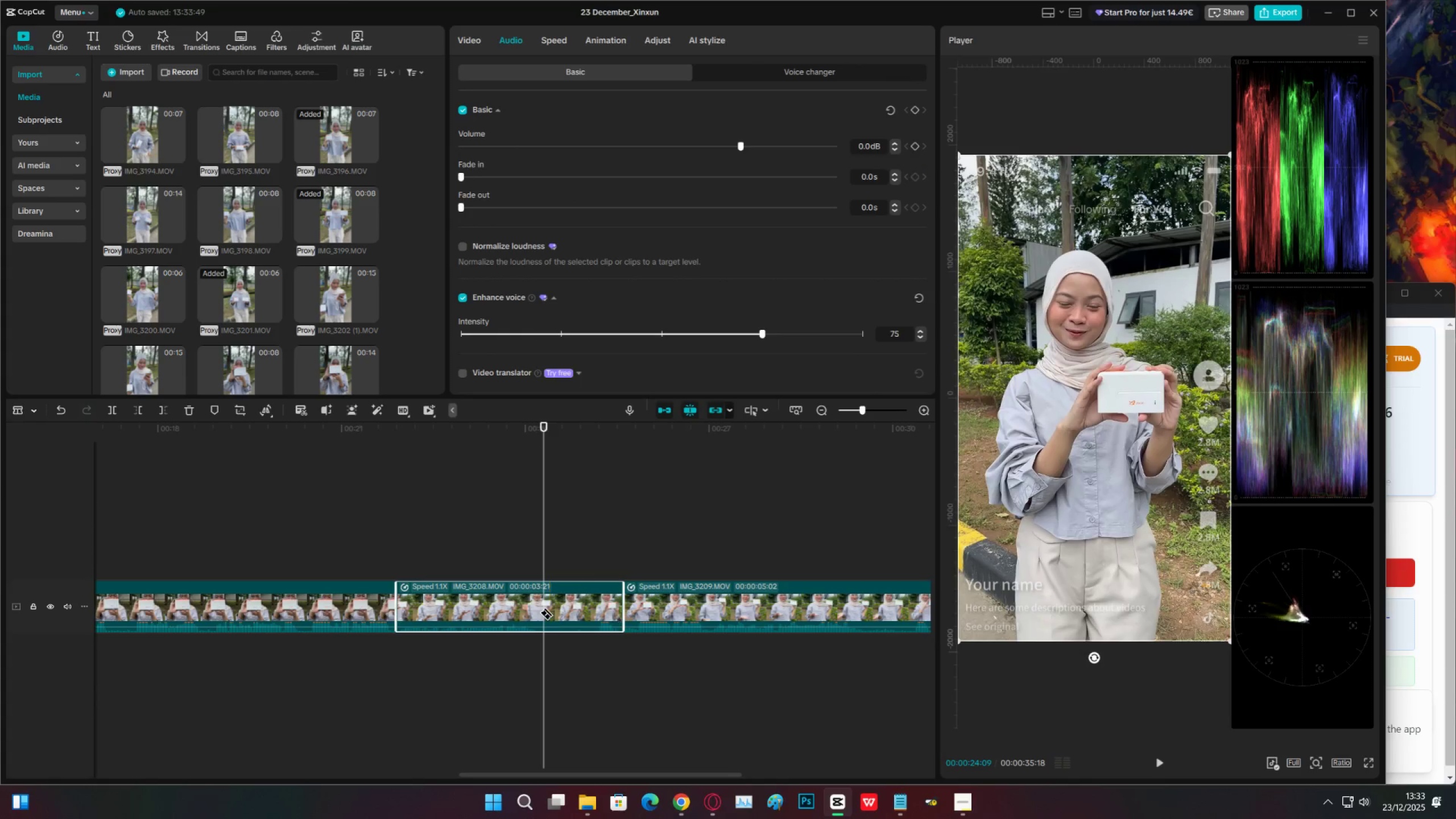 
left_click([547, 607])
 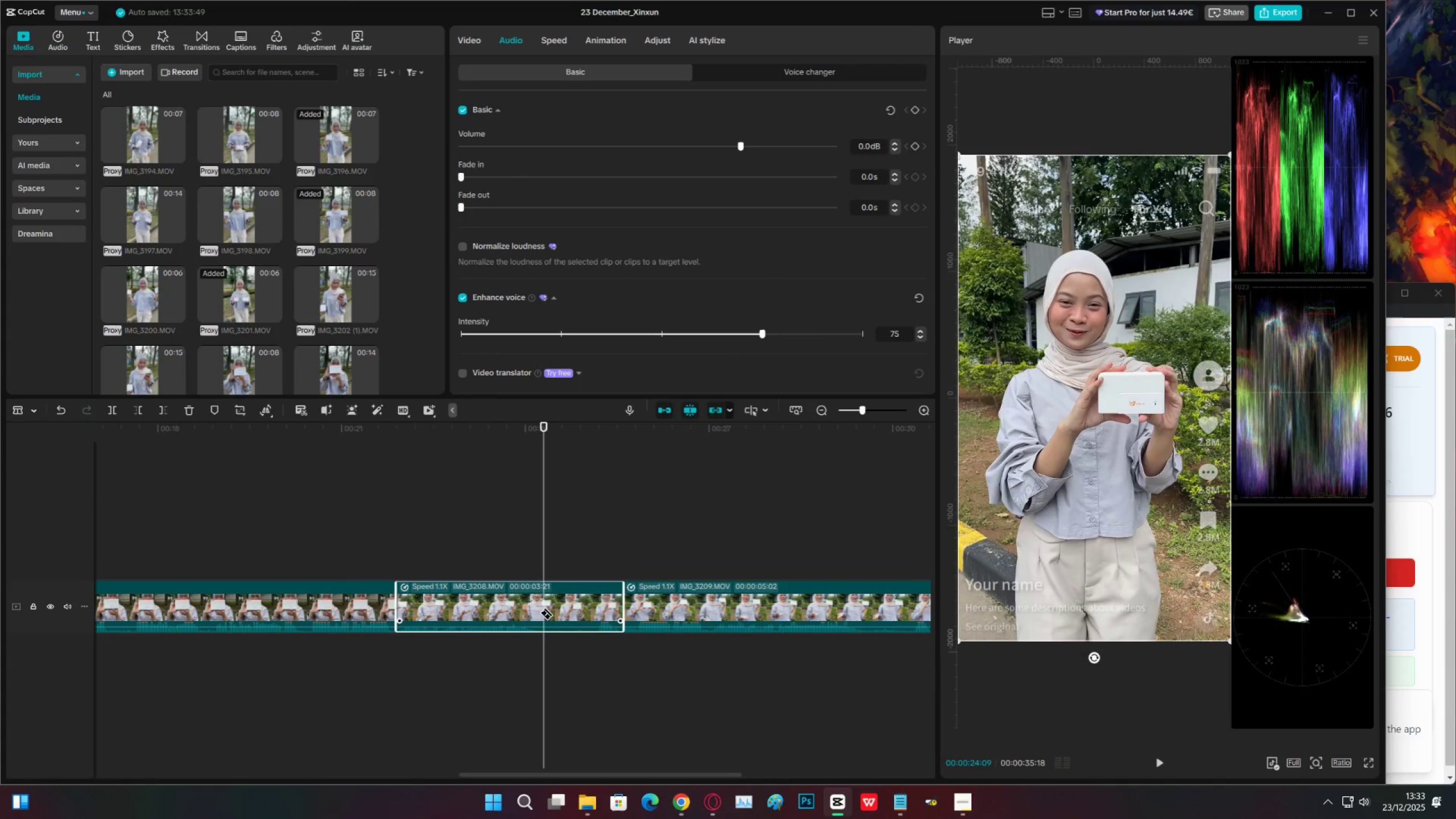 
key(V)
 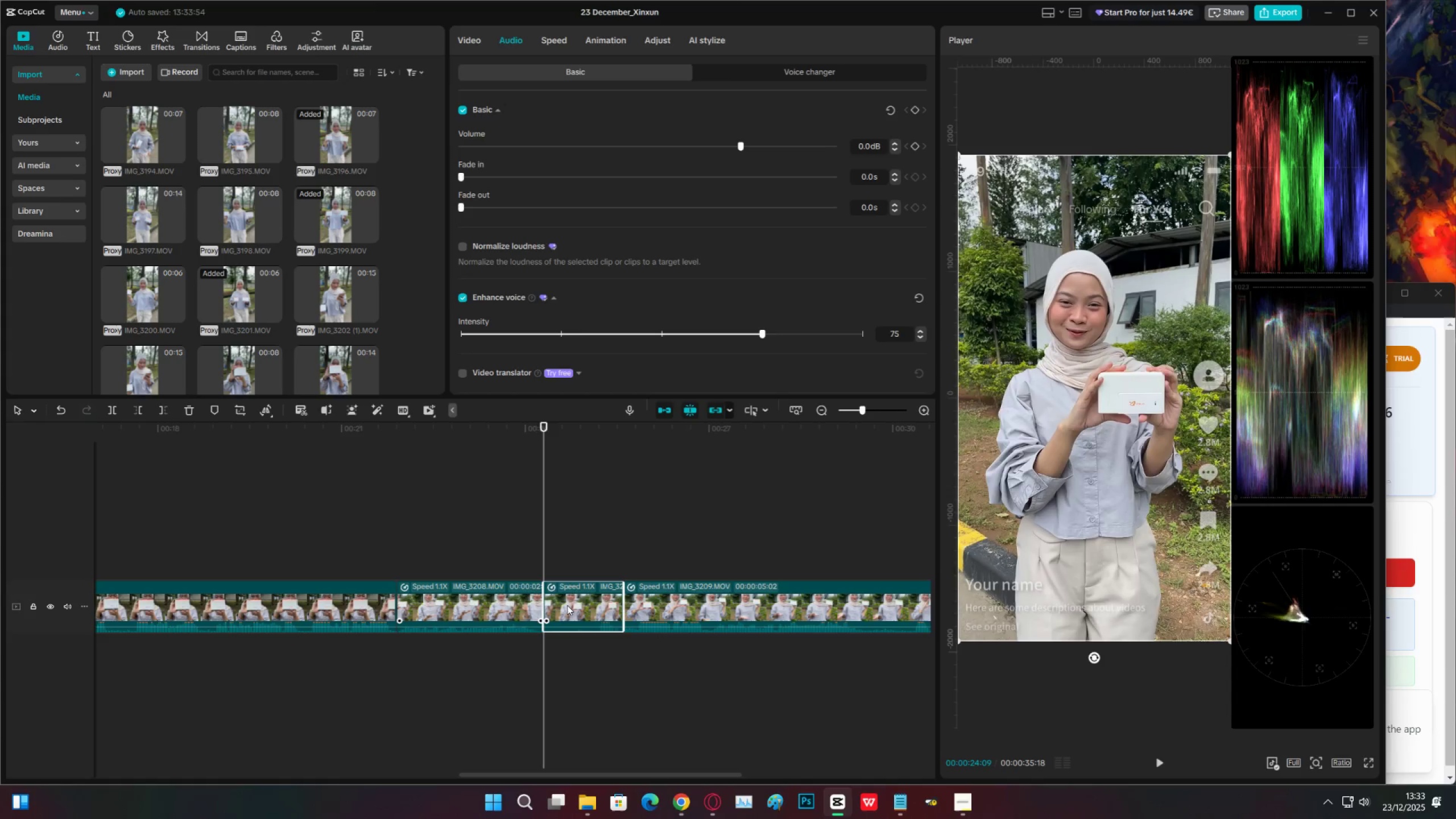 
double_click([567, 605])
 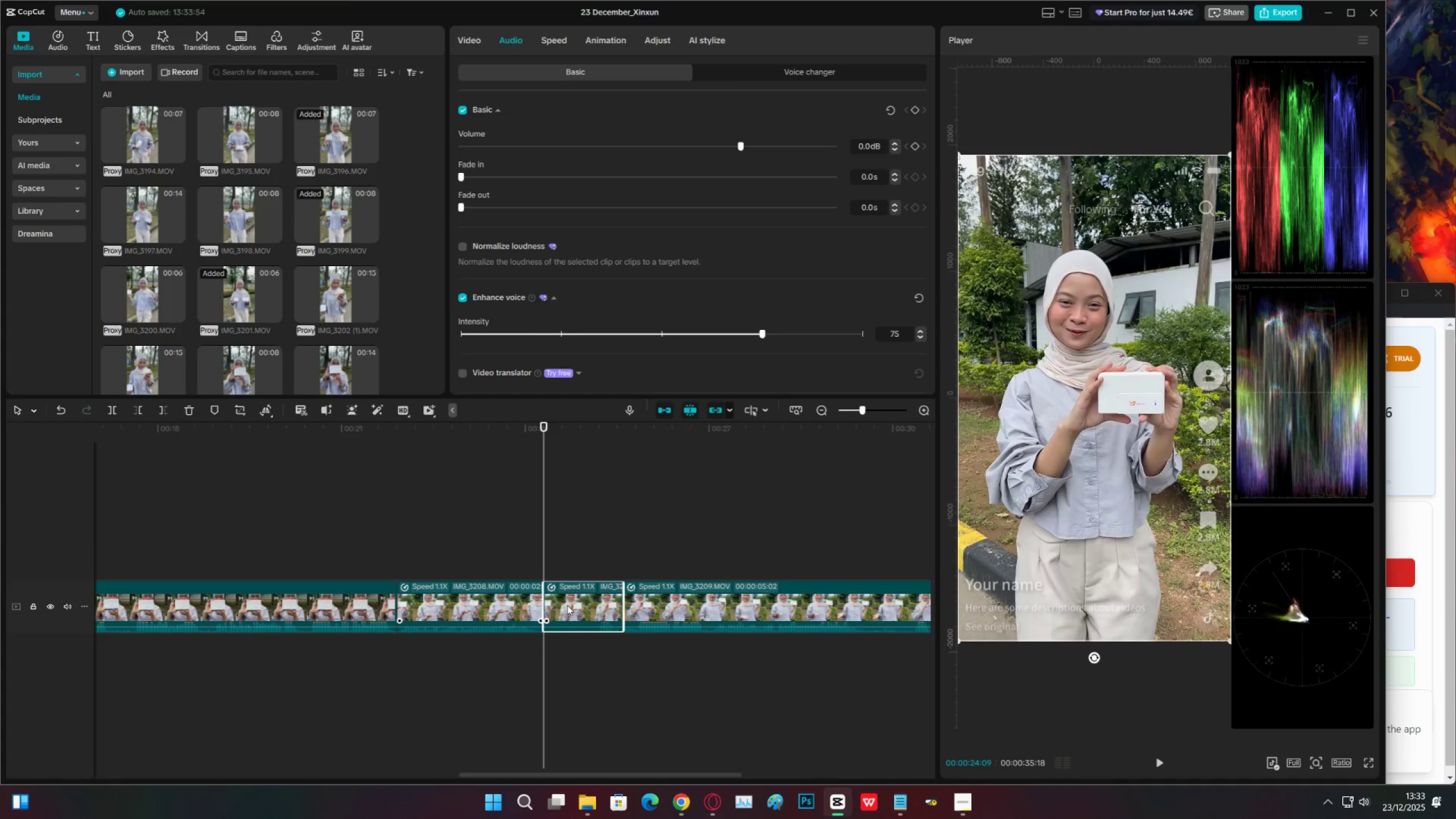 
key(X)
 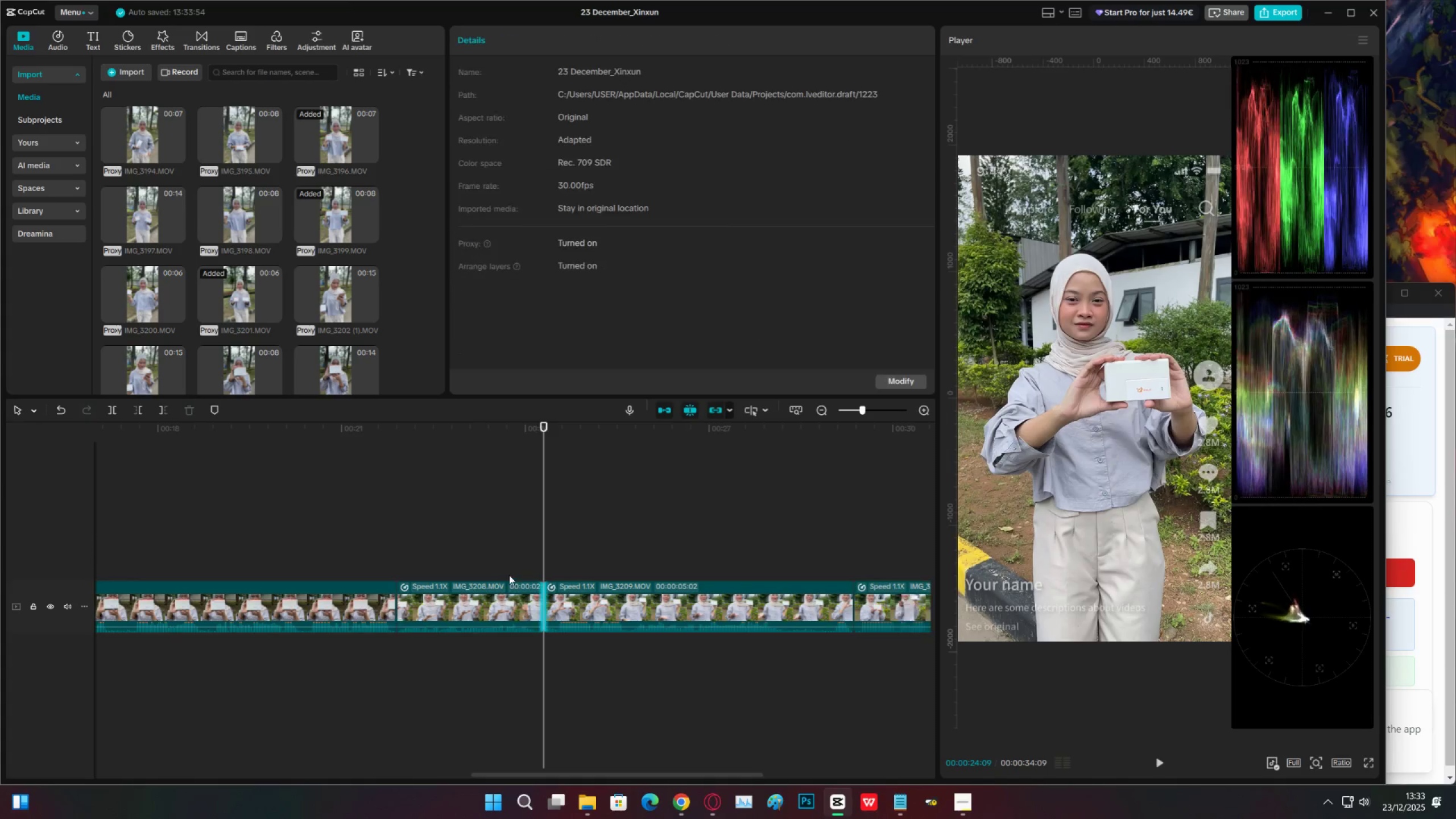 
triple_click([504, 572])
 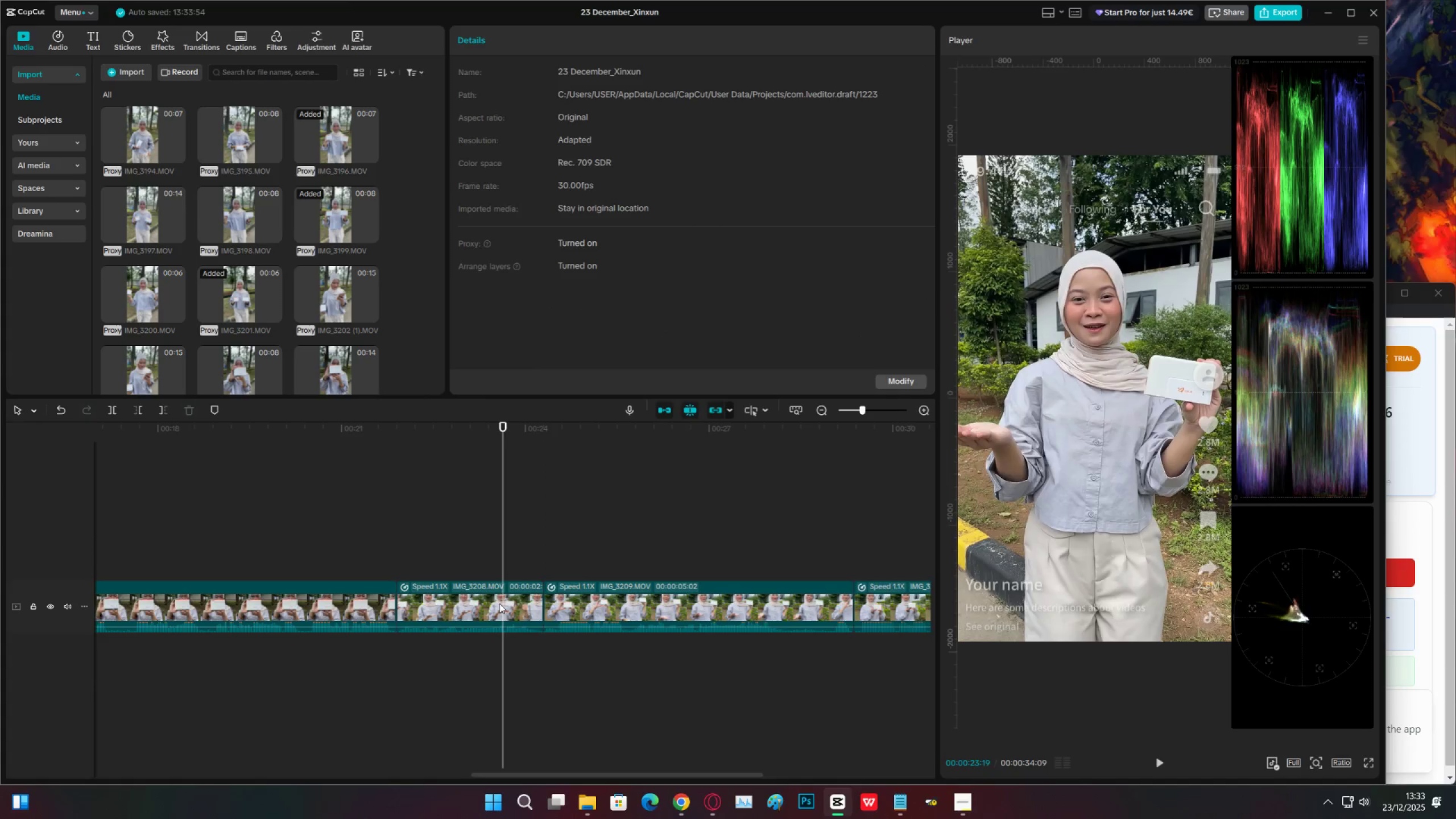 
triple_click([499, 603])
 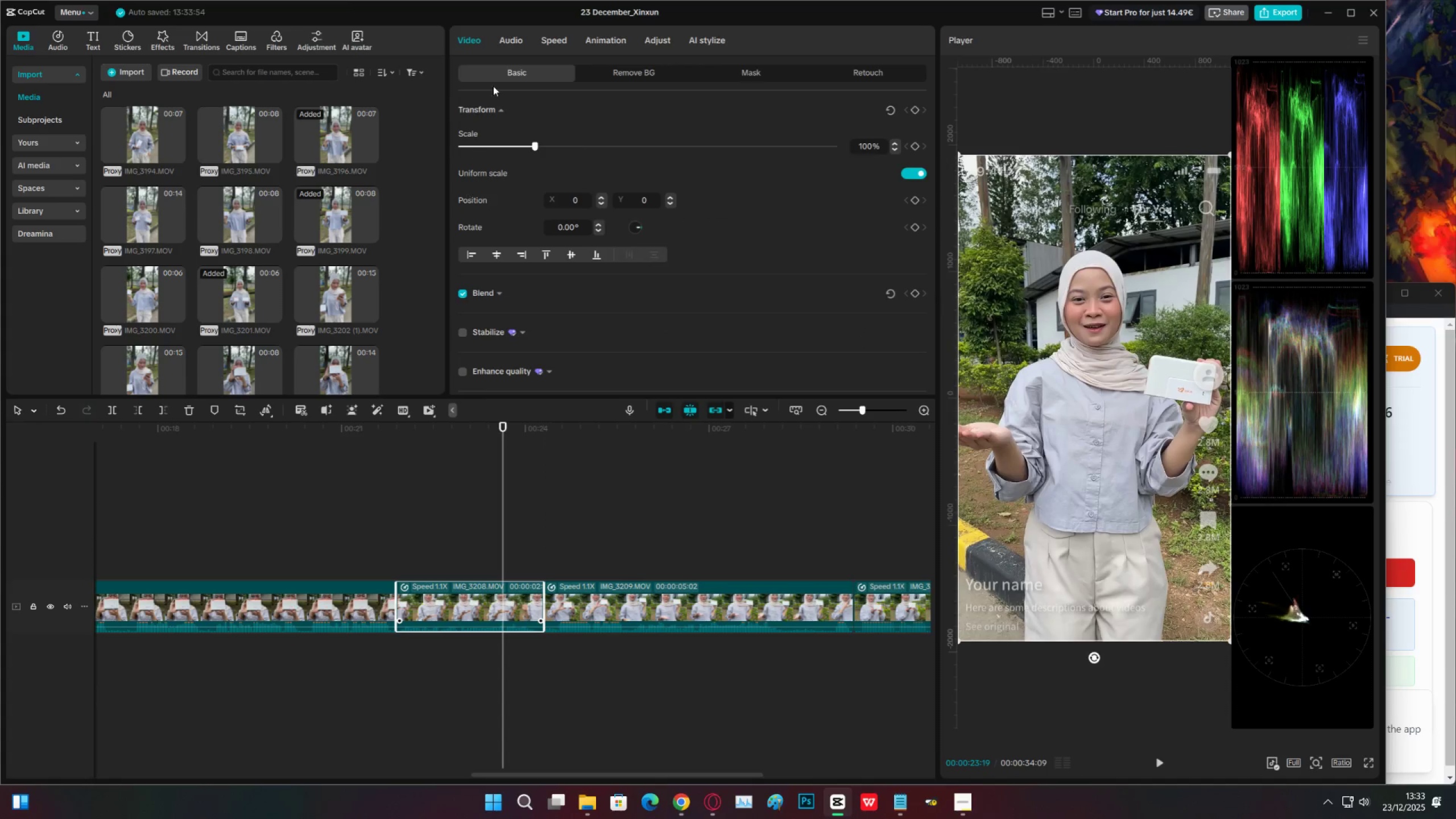 
left_click([516, 35])
 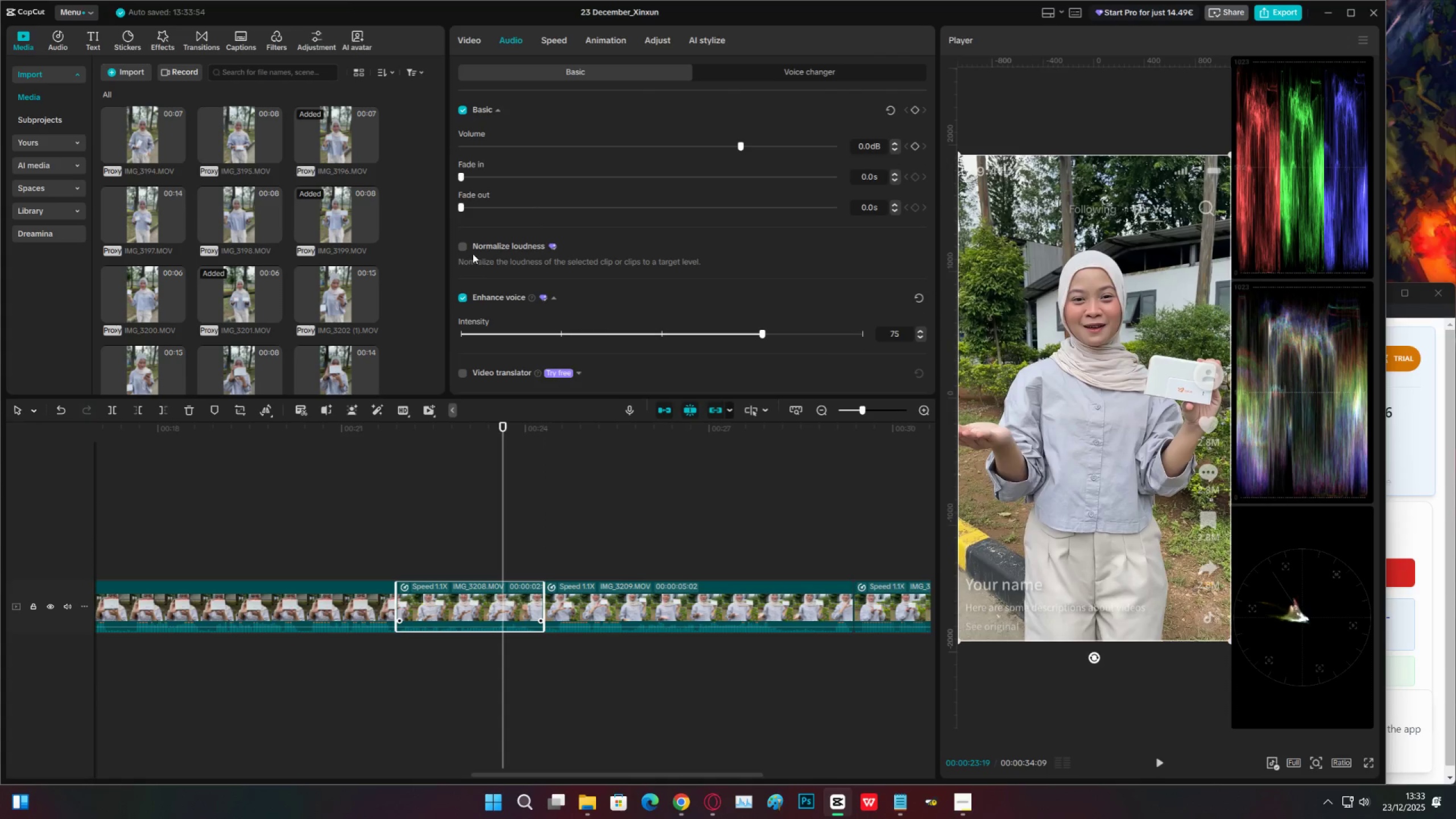 
left_click([466, 247])
 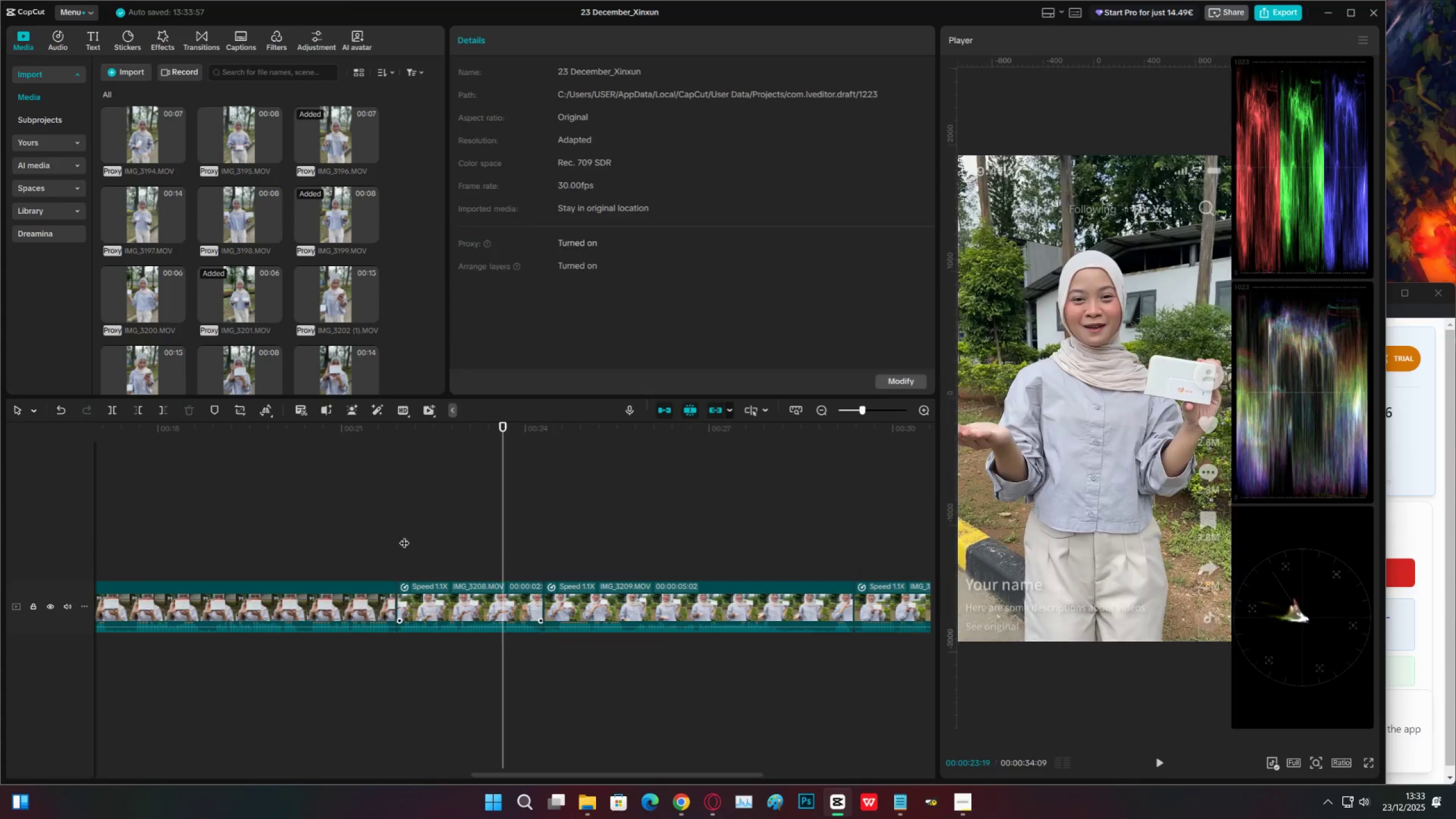 
double_click([400, 540])
 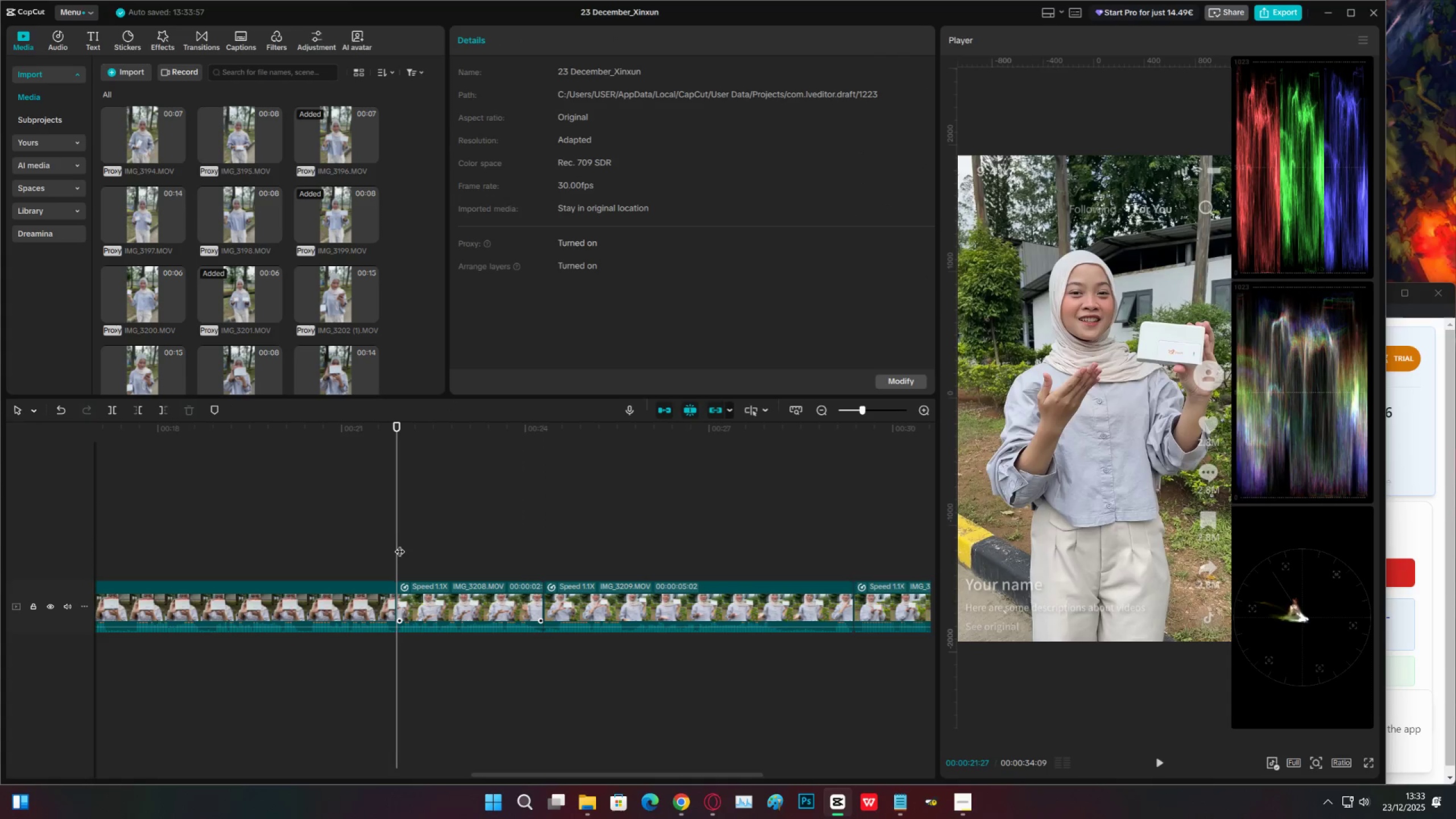 
key(Space)
 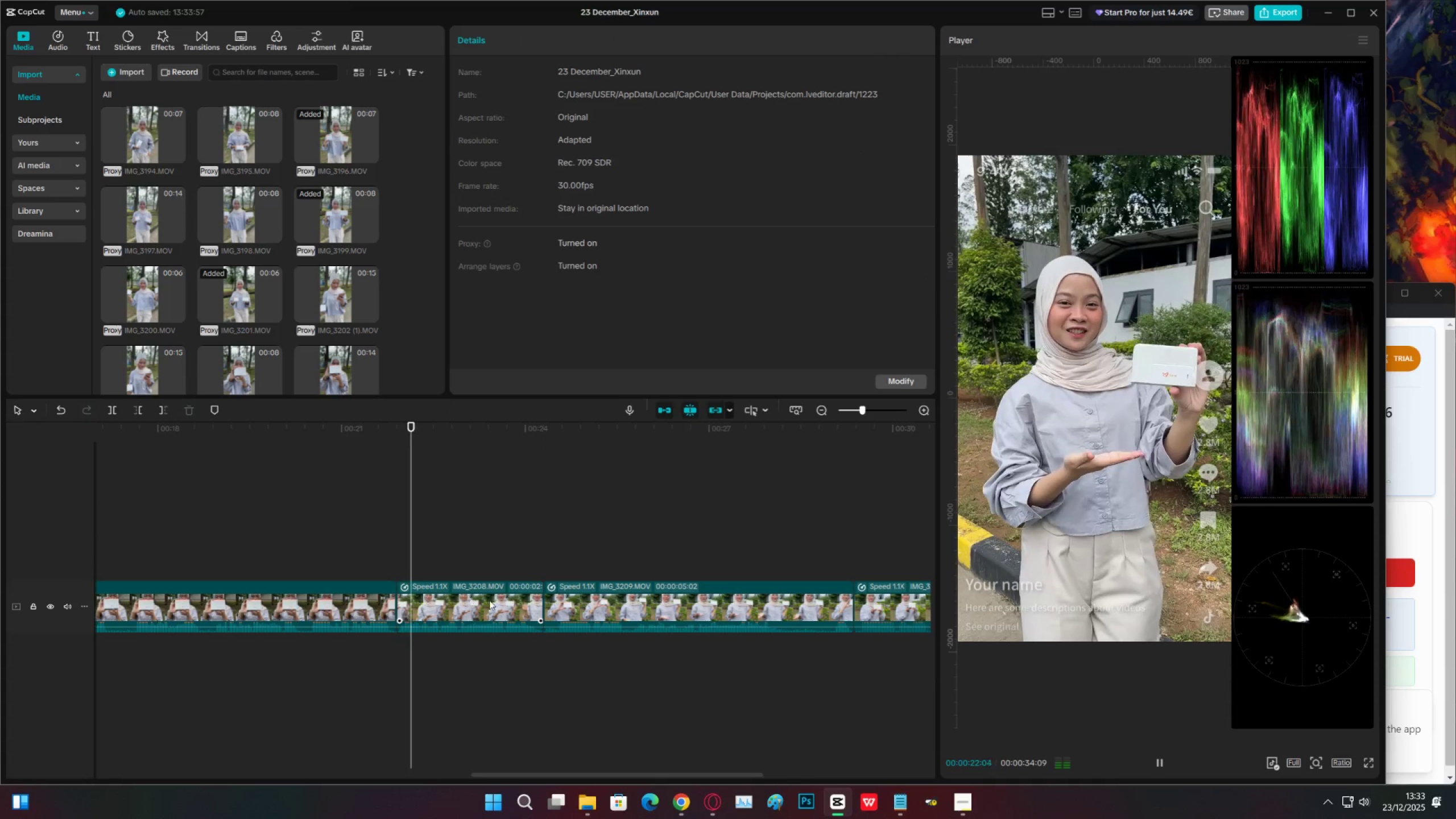 
left_click([503, 600])
 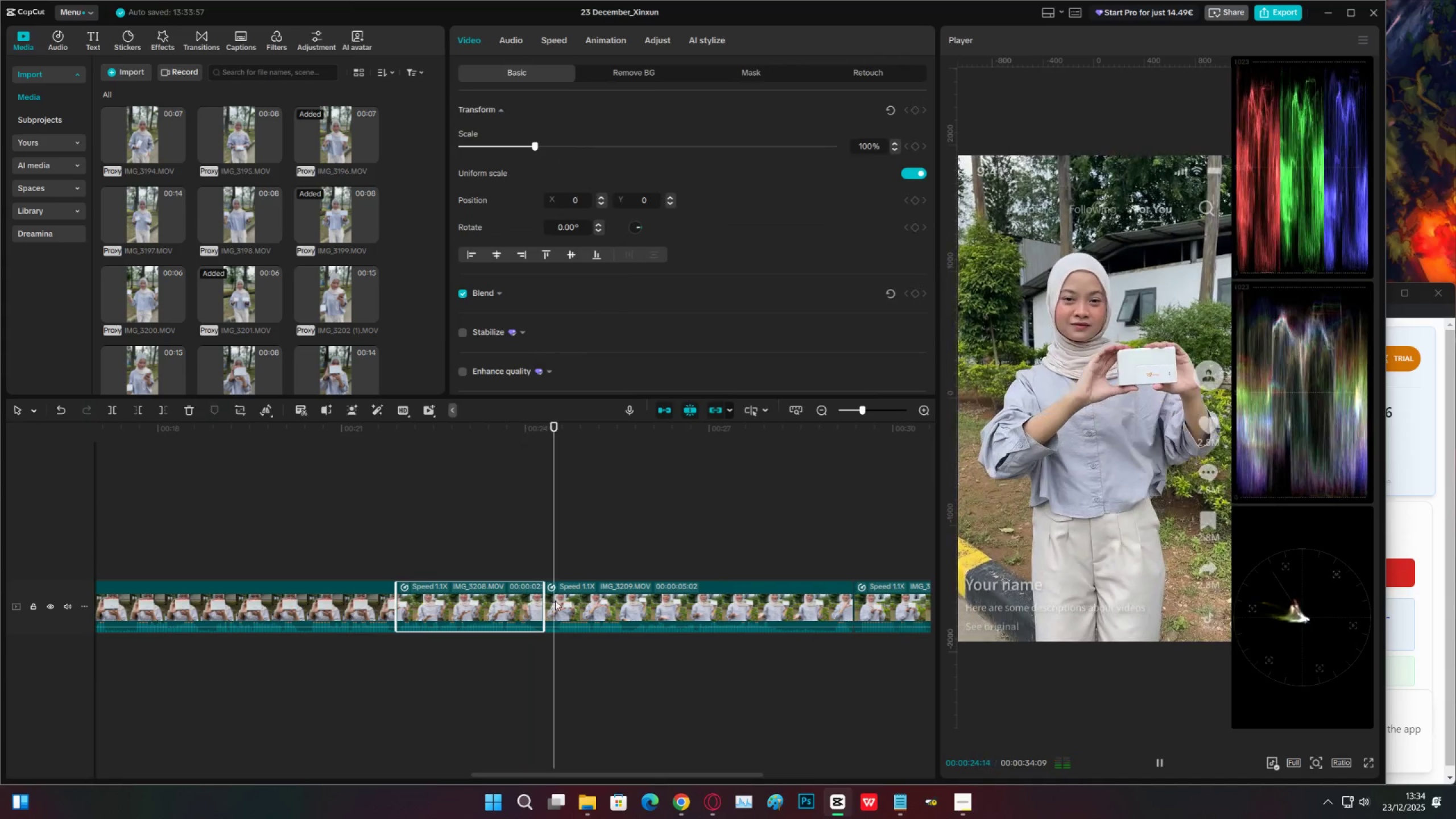 
left_click([694, 605])
 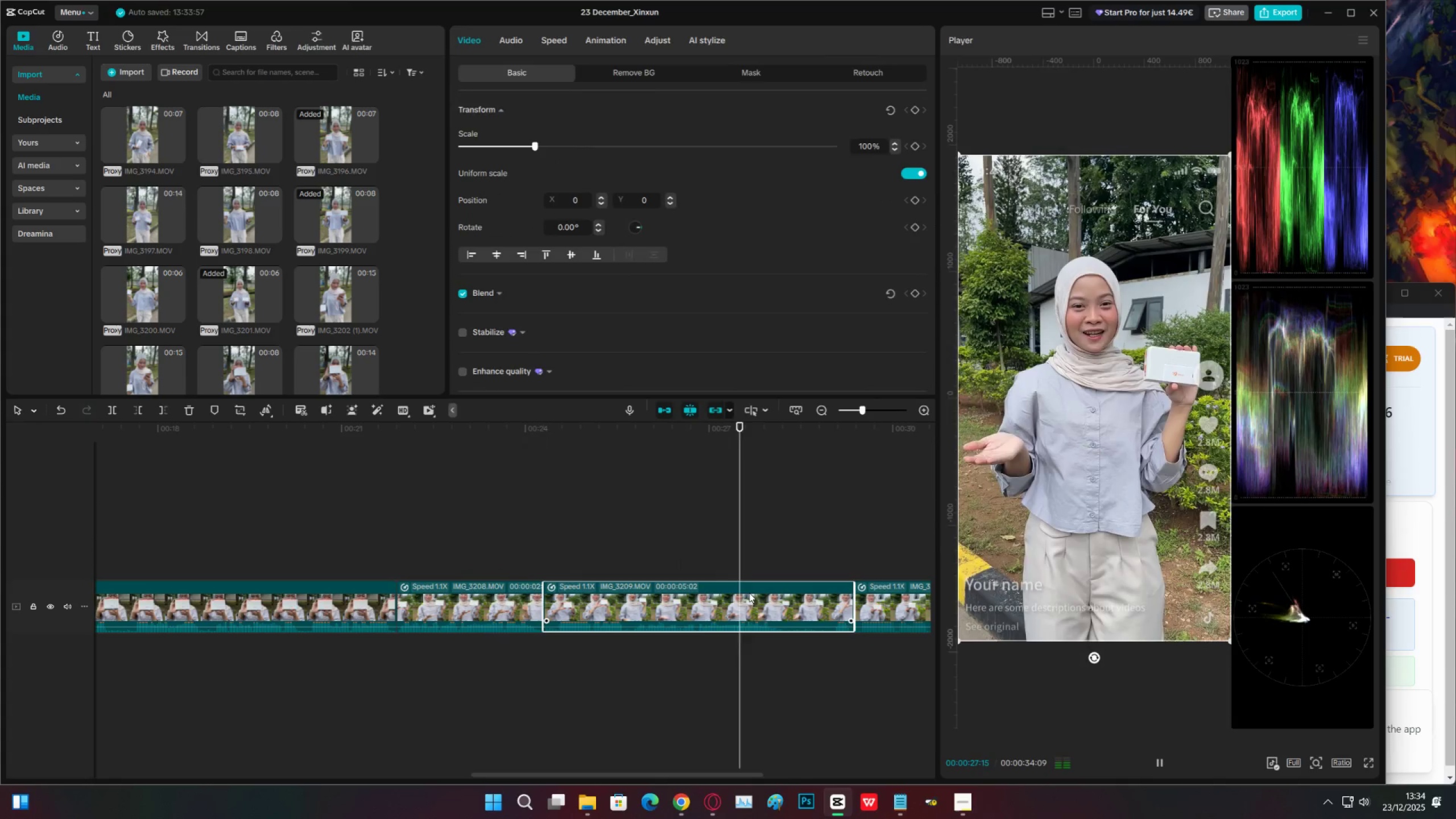 
key(Space)
 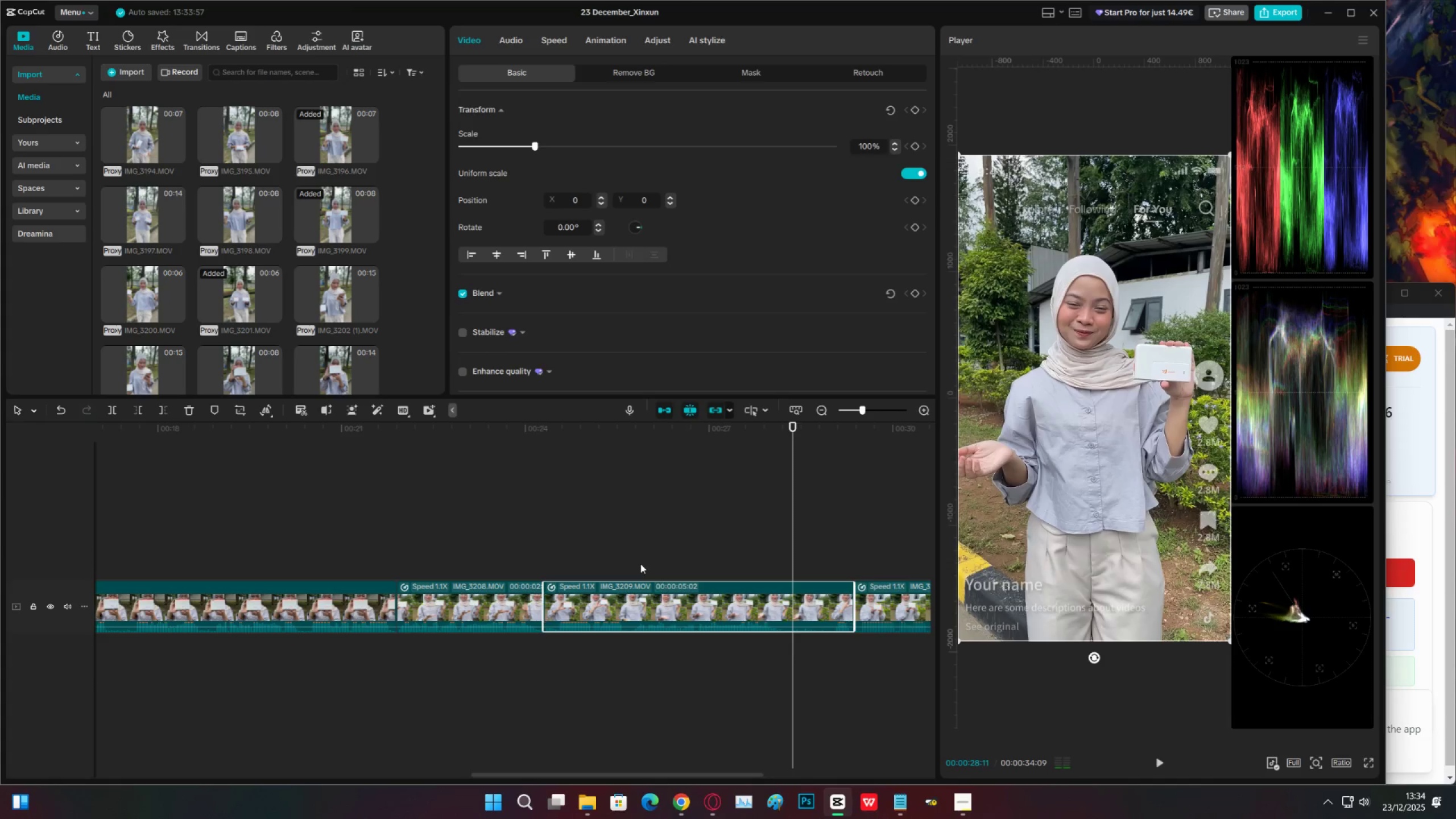 
left_click([638, 562])
 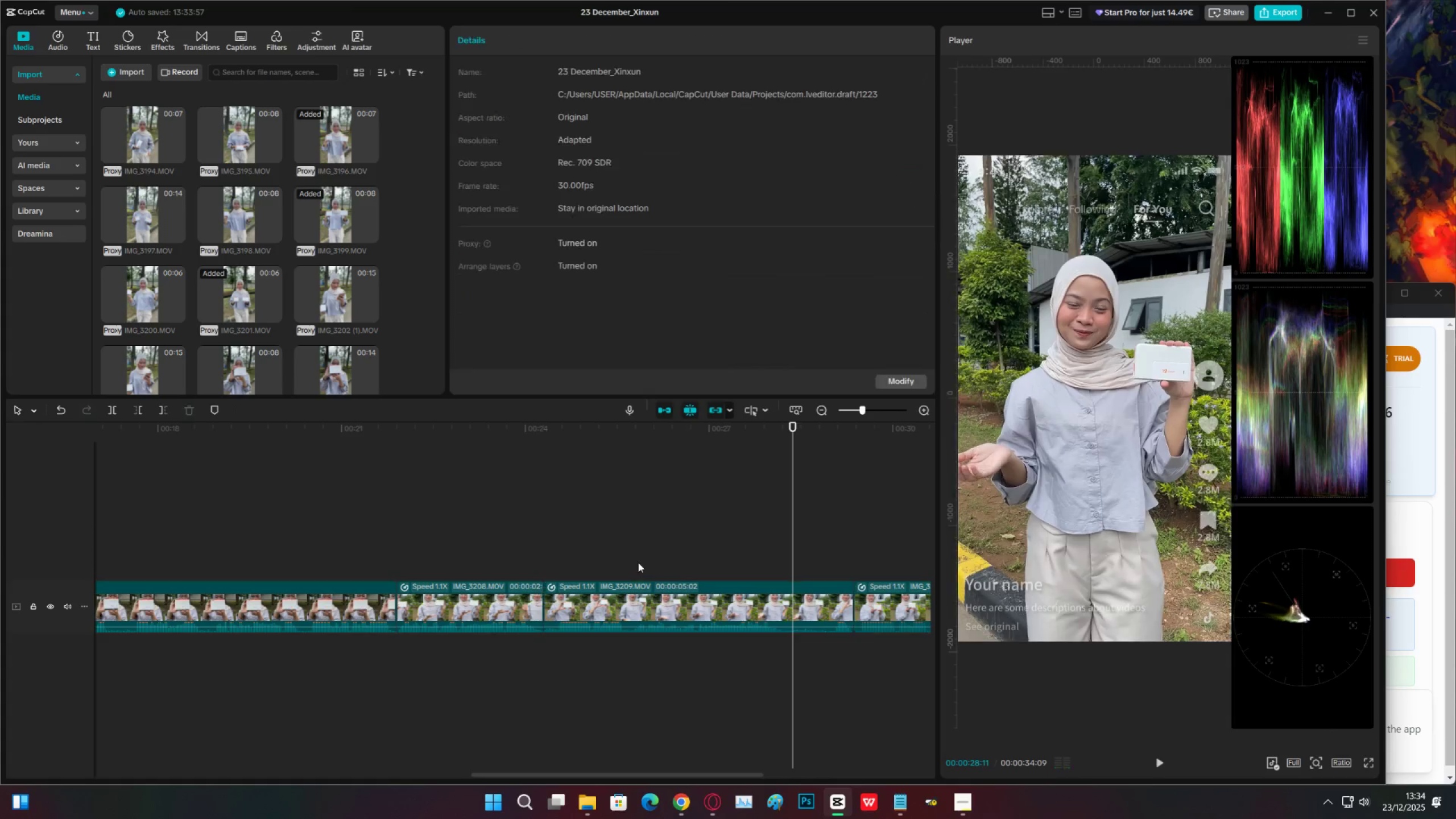 
key(Space)
 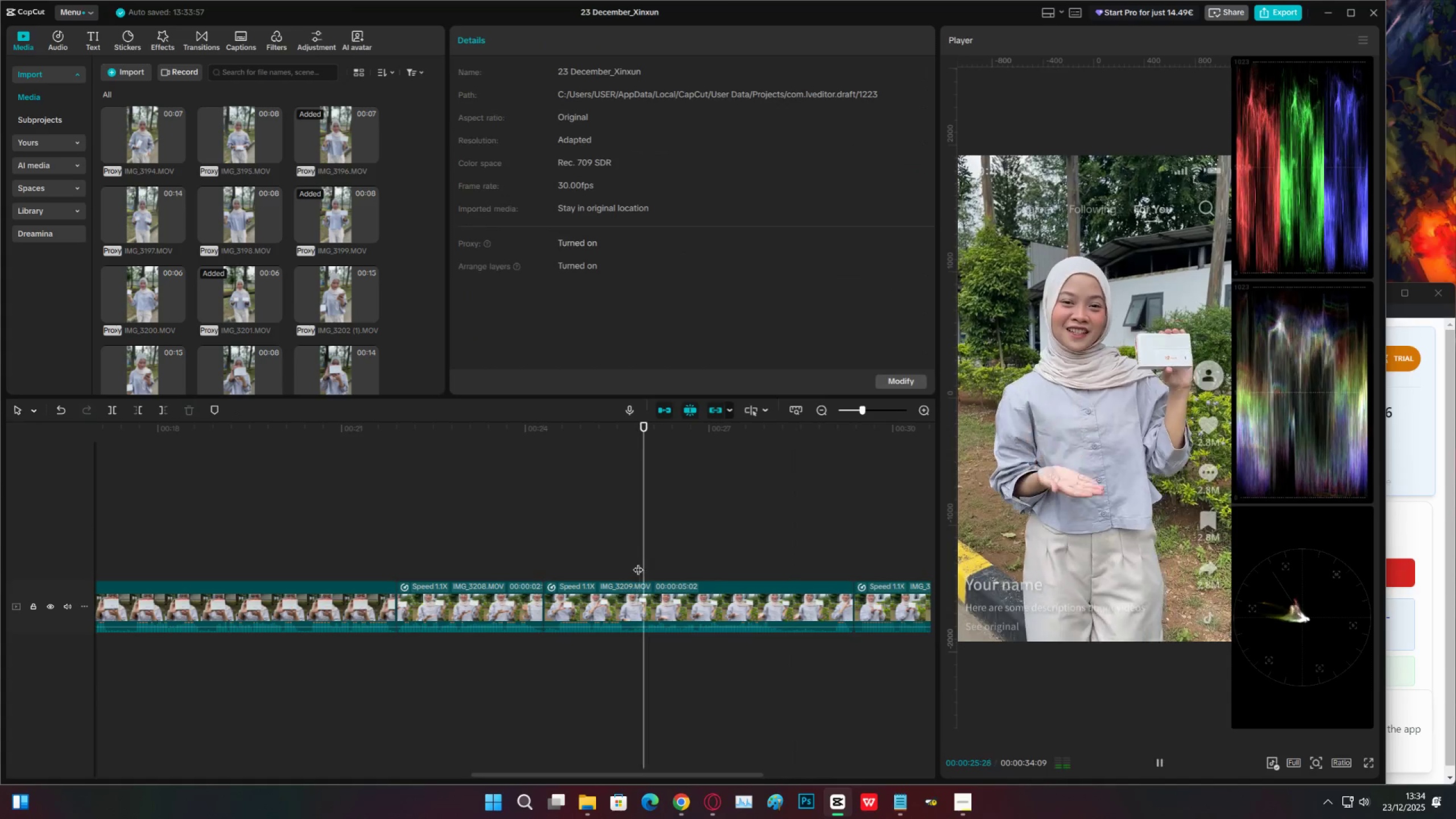 
key(Space)
 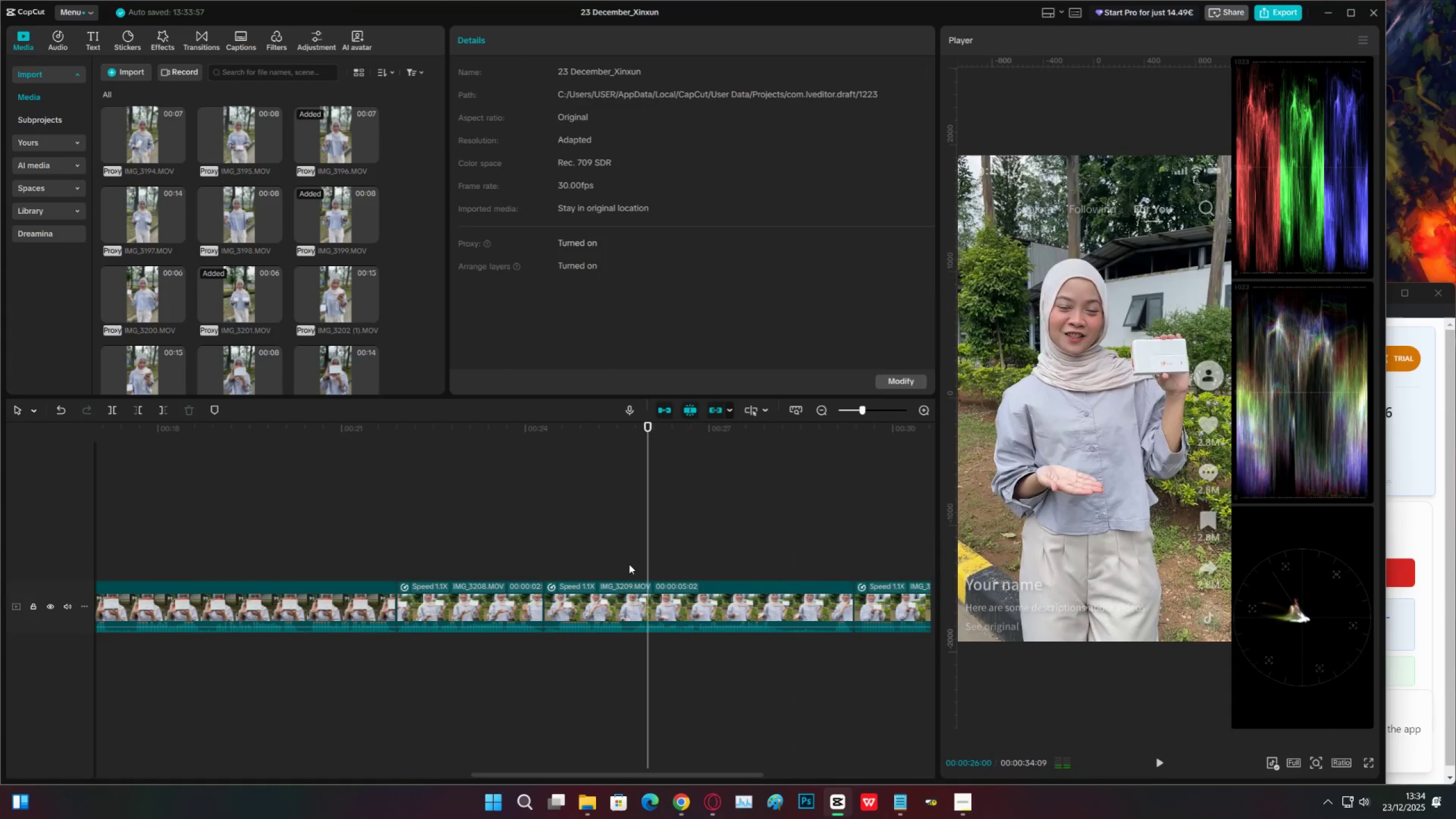 
left_click([624, 565])
 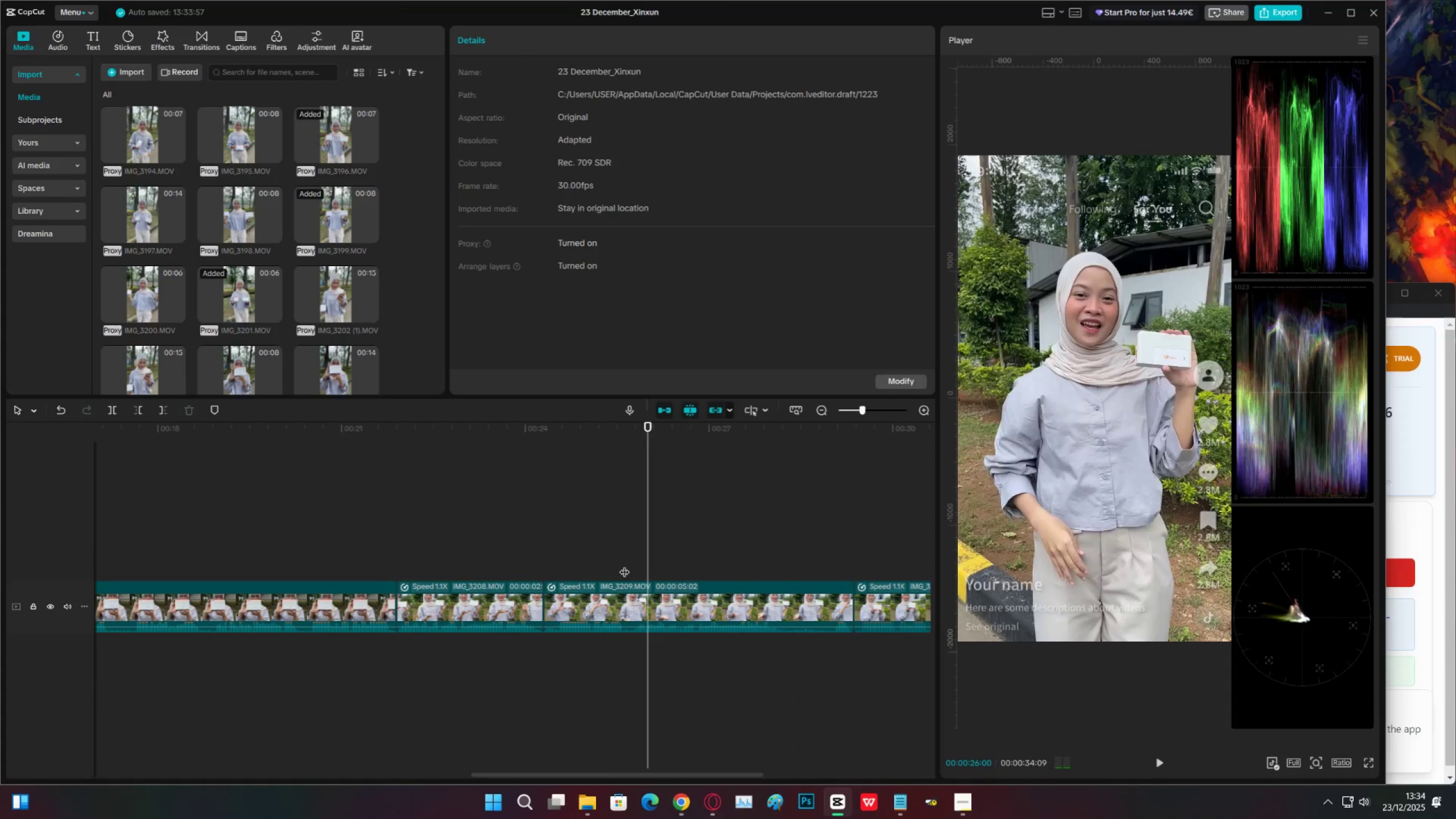 
type(  cv)
 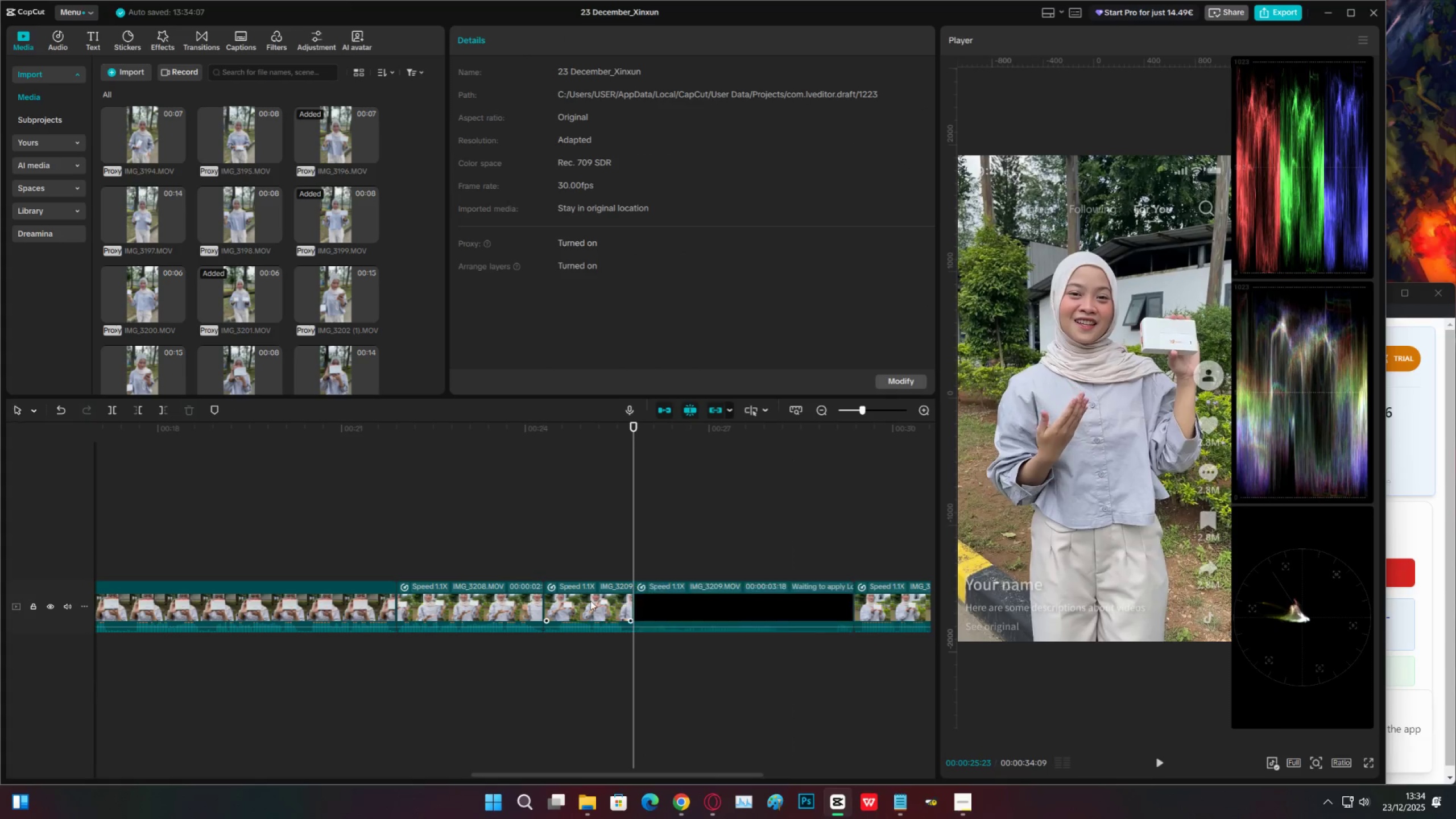 
double_click([590, 601])
 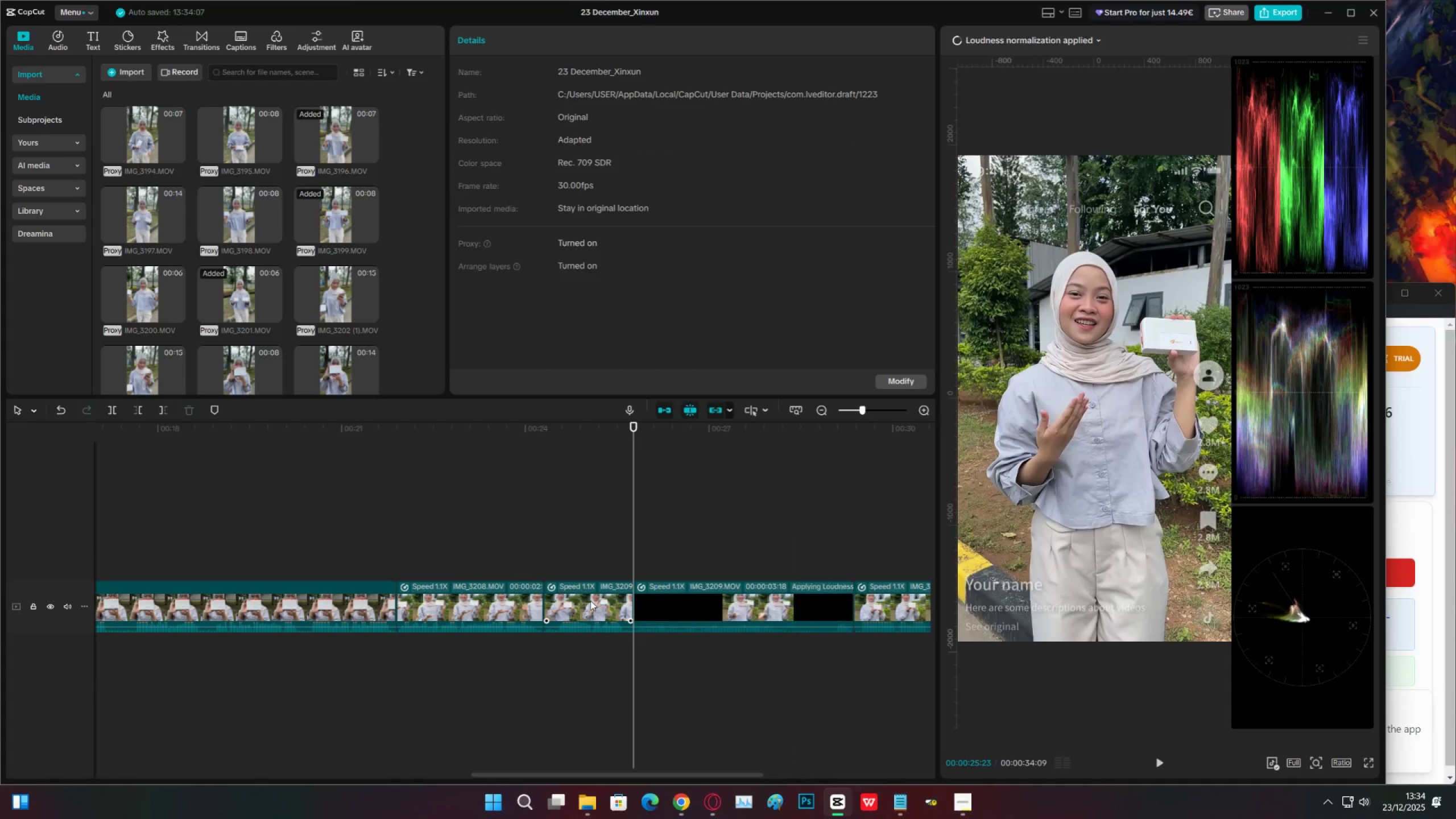 
type(xx)
 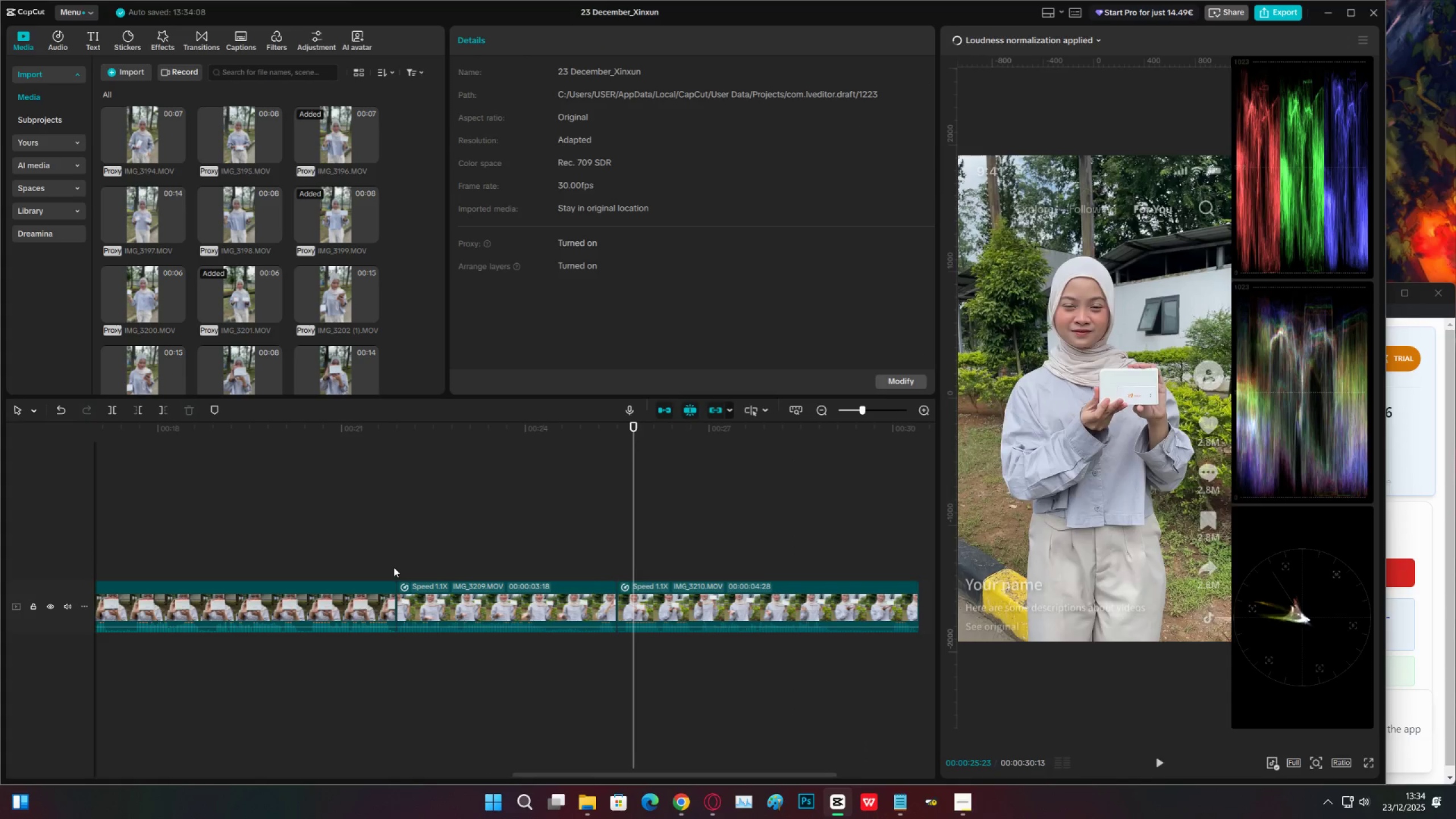 
left_click_drag(start_coordinate=[442, 612], to_coordinate=[439, 611])
 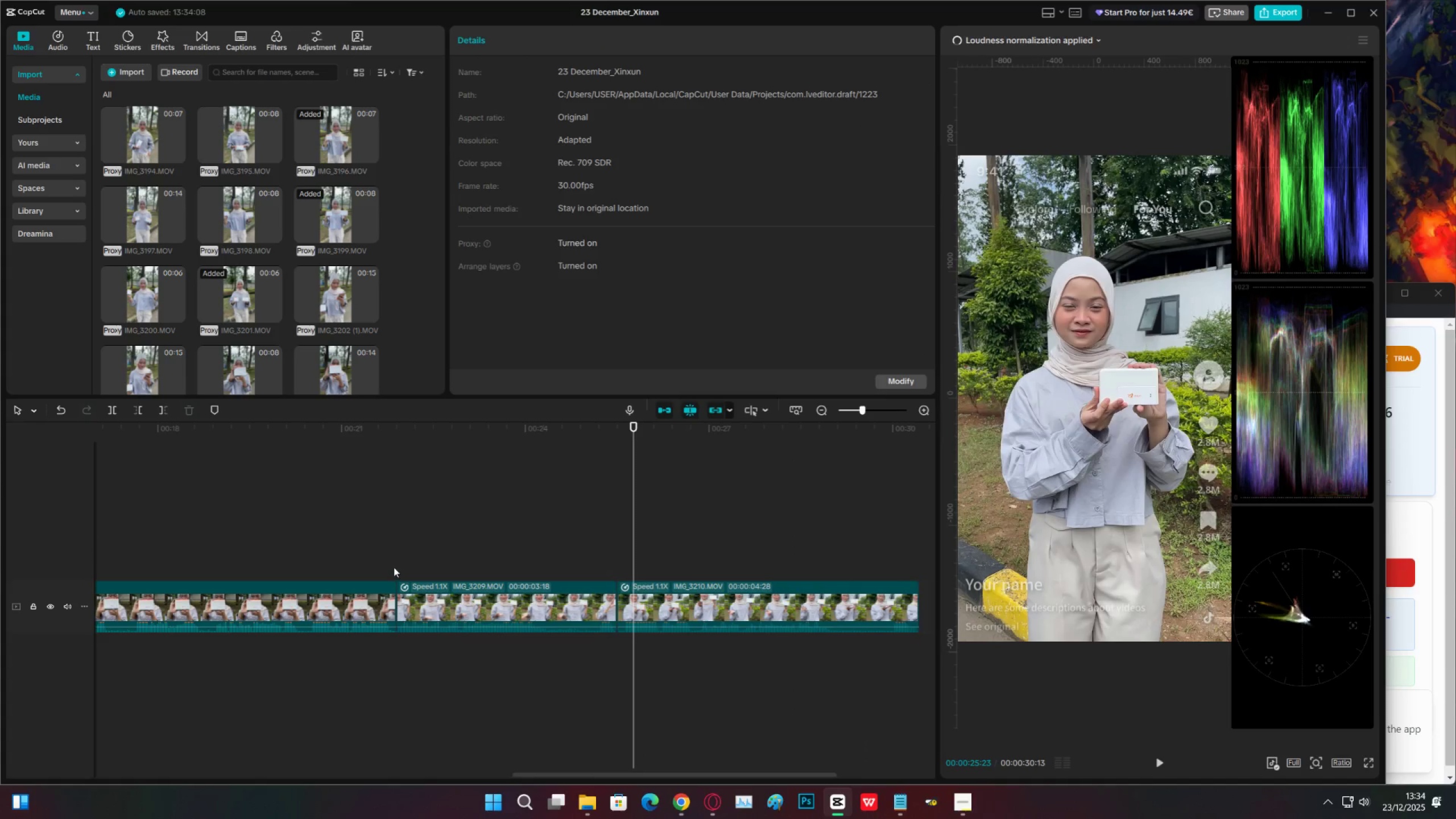 
left_click([394, 567])
 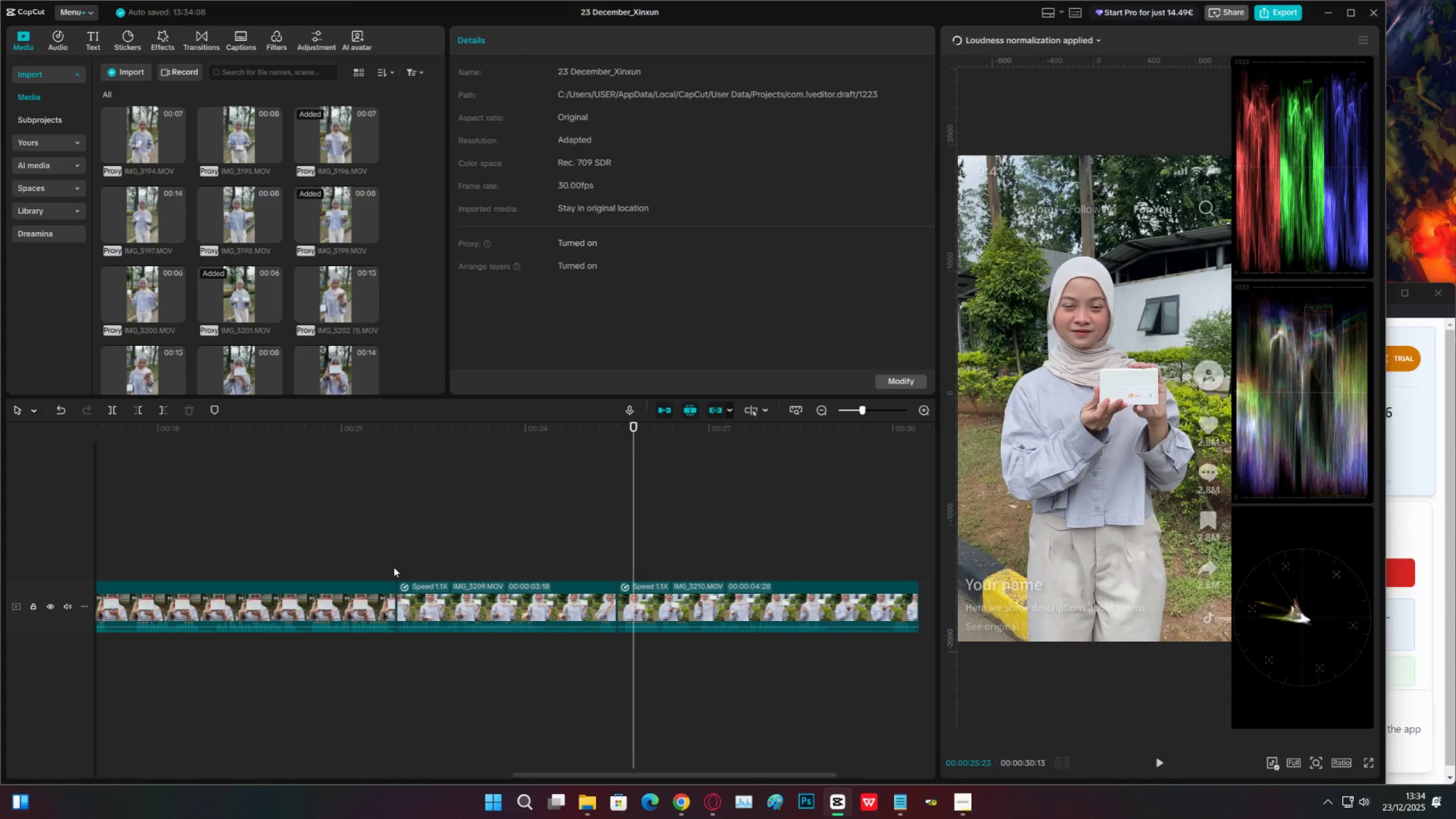 
key(Space)
 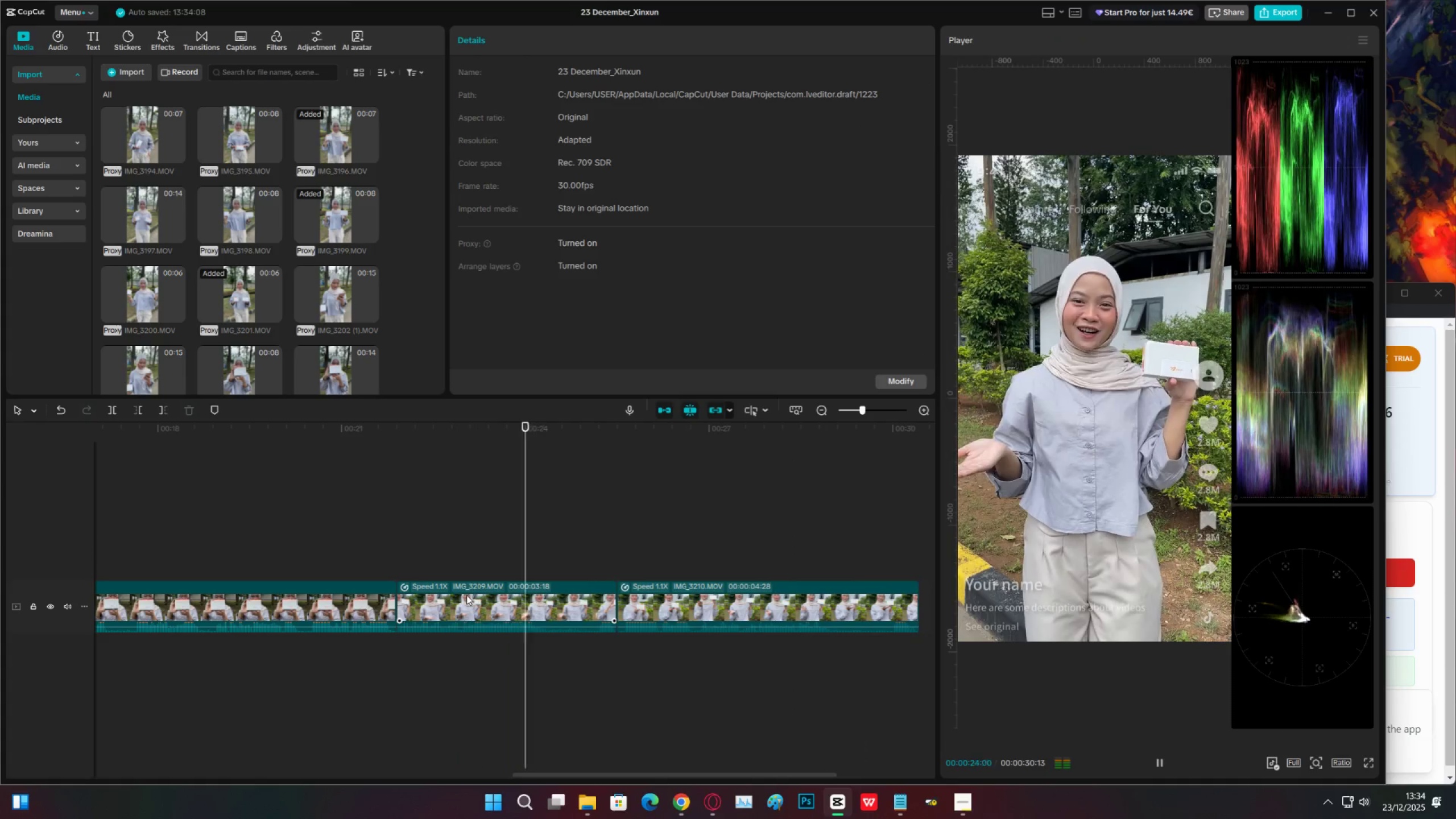 
key(Space)
 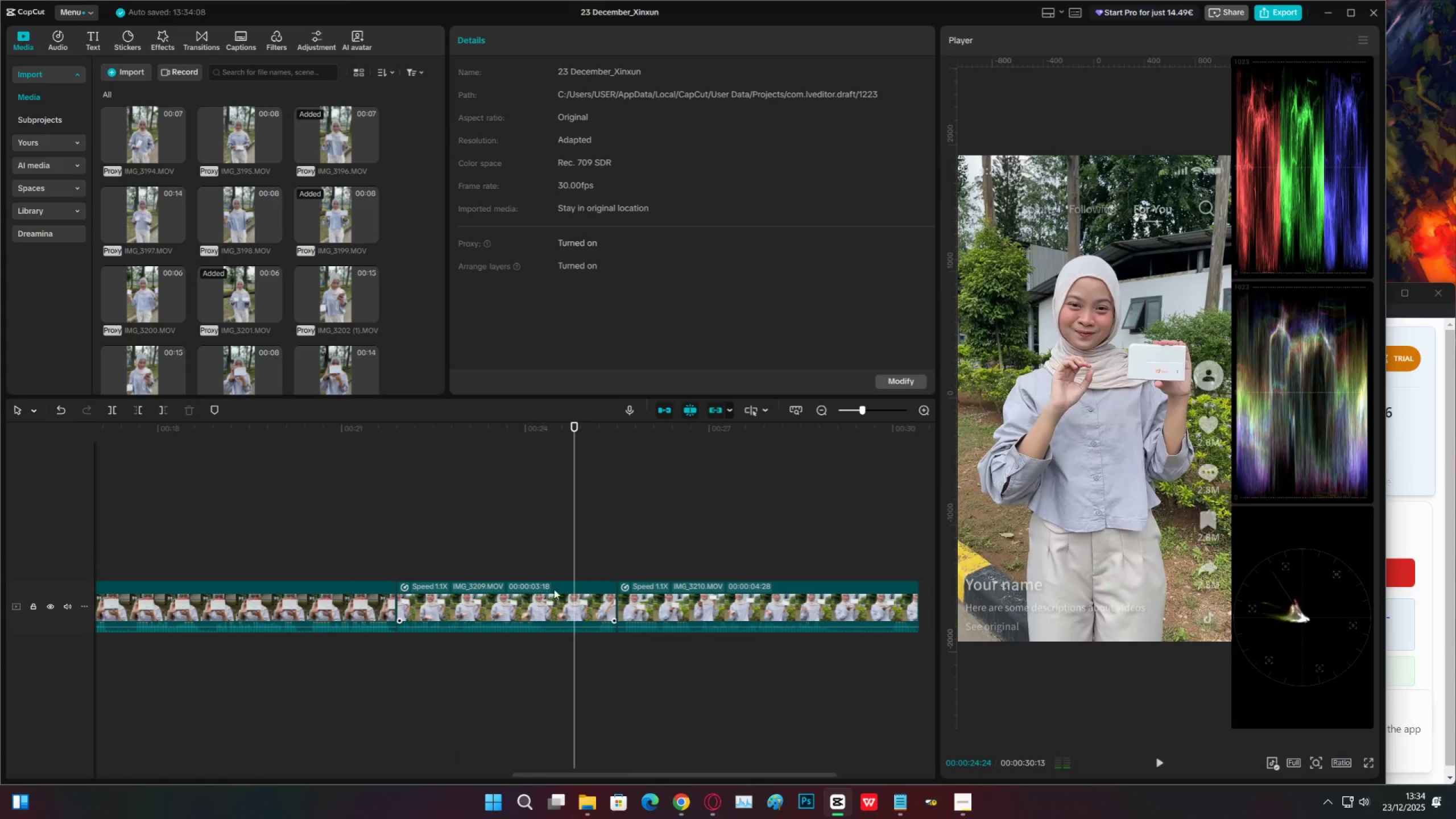 
key(C)
 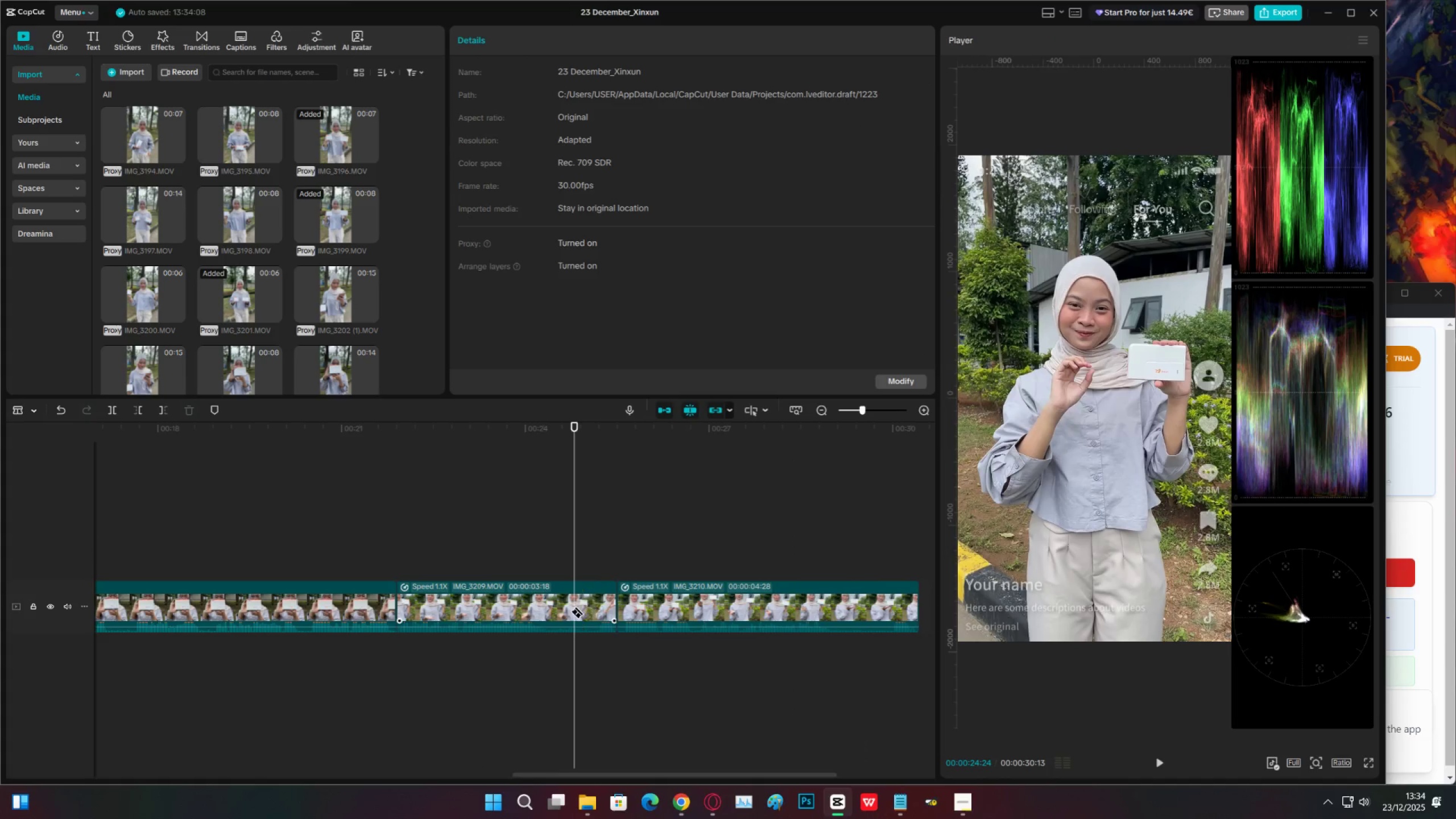 
left_click([571, 606])
 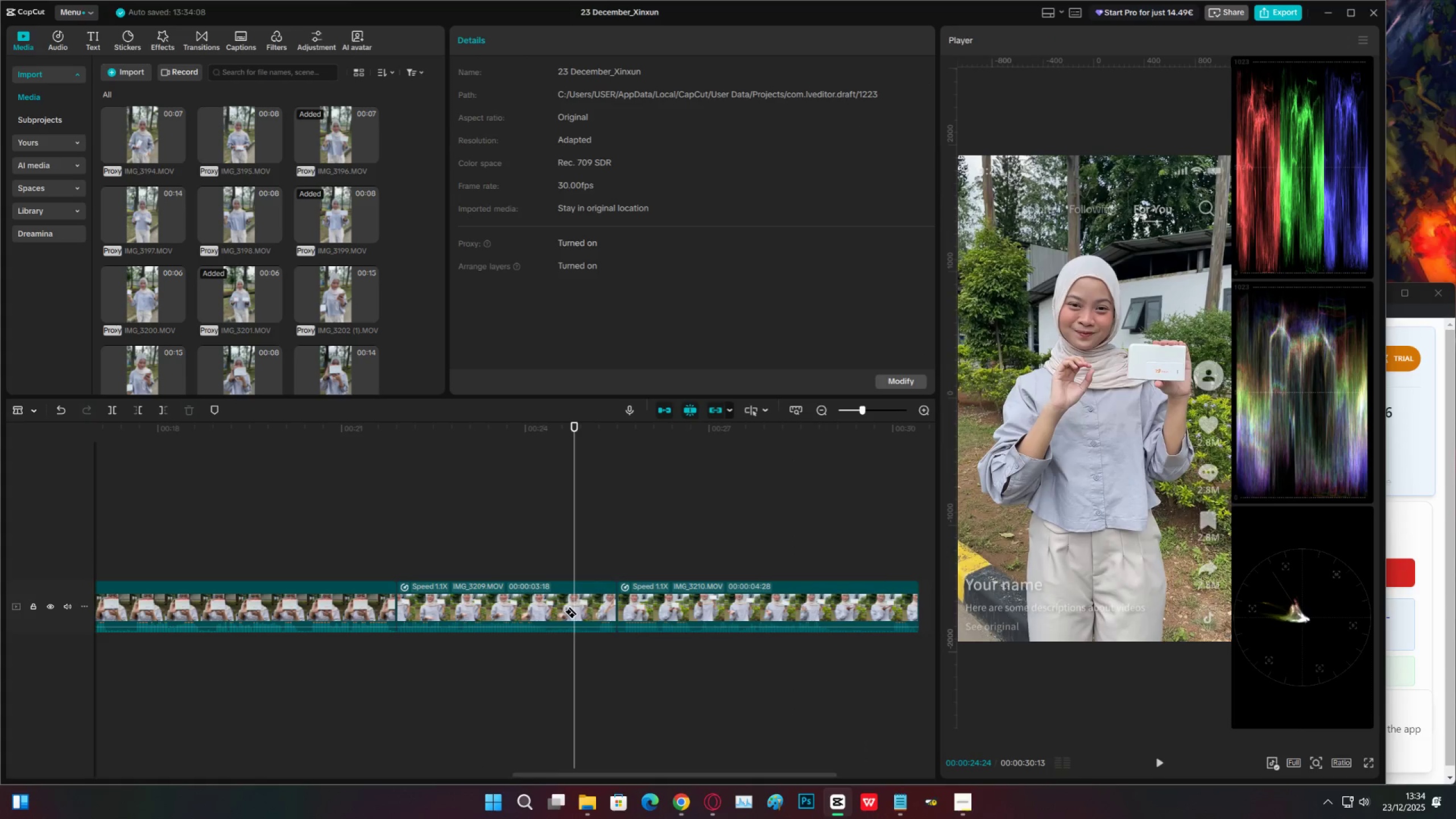 
key(V)
 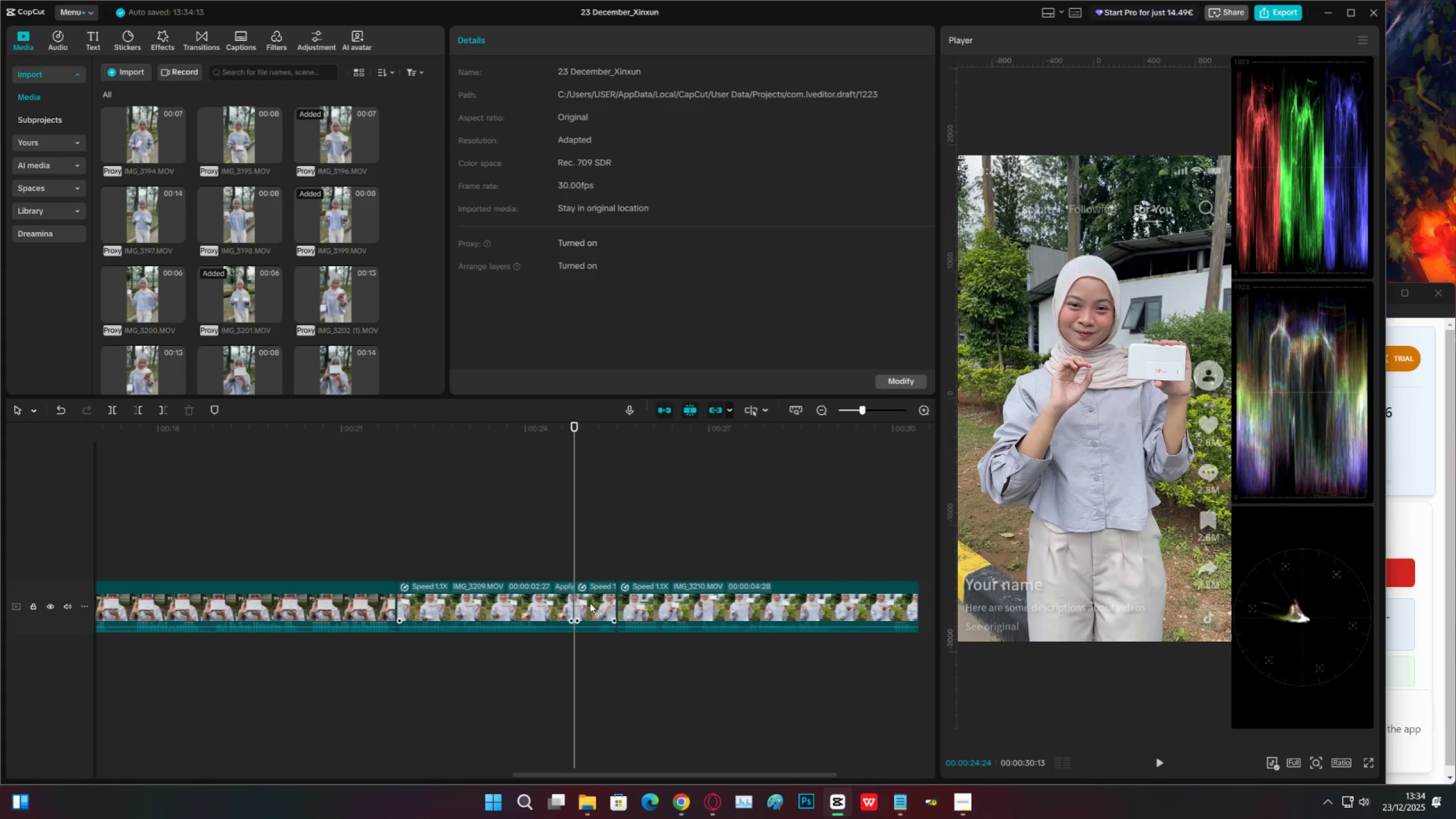 
double_click([590, 603])
 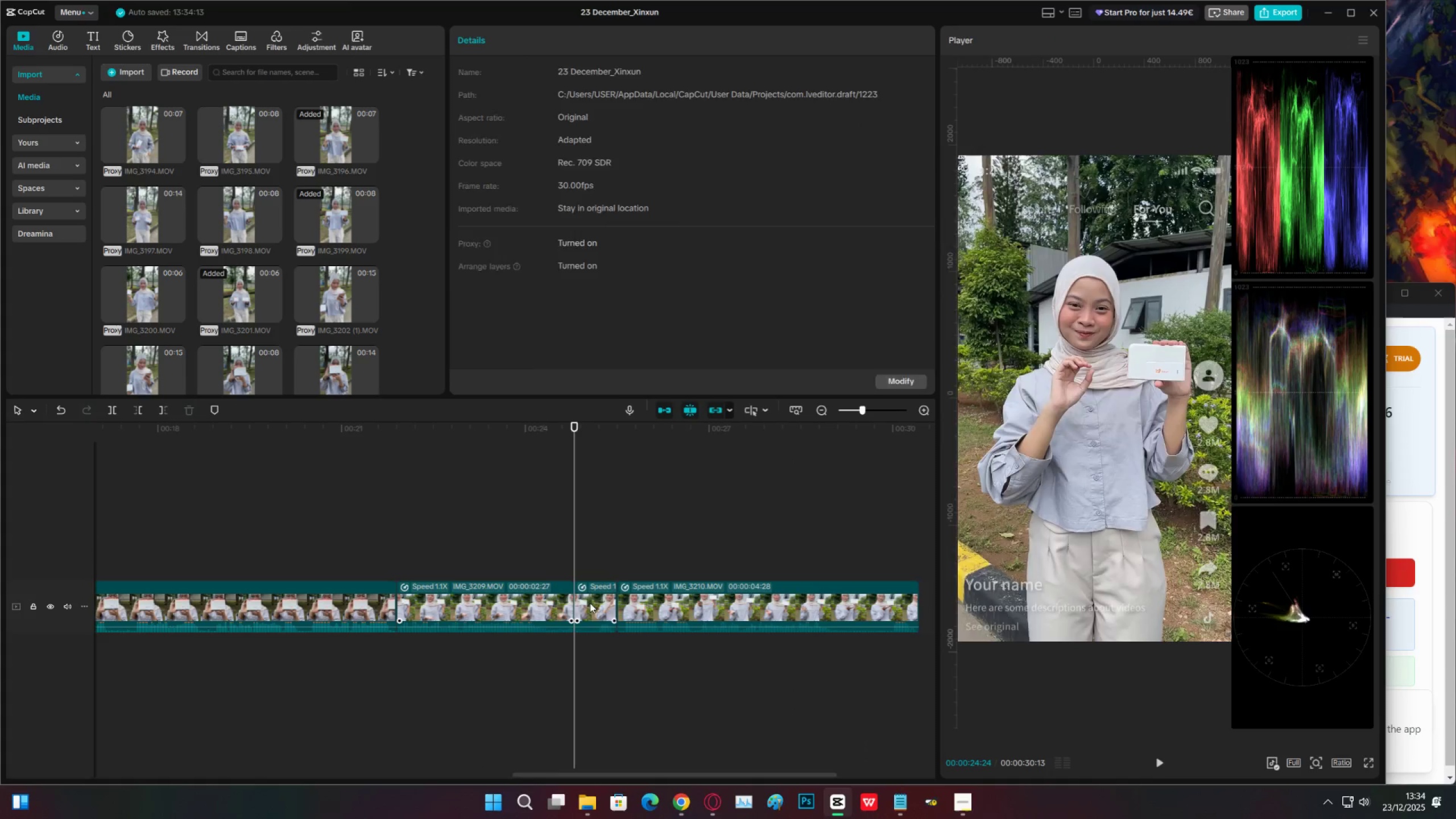 
key(X)
 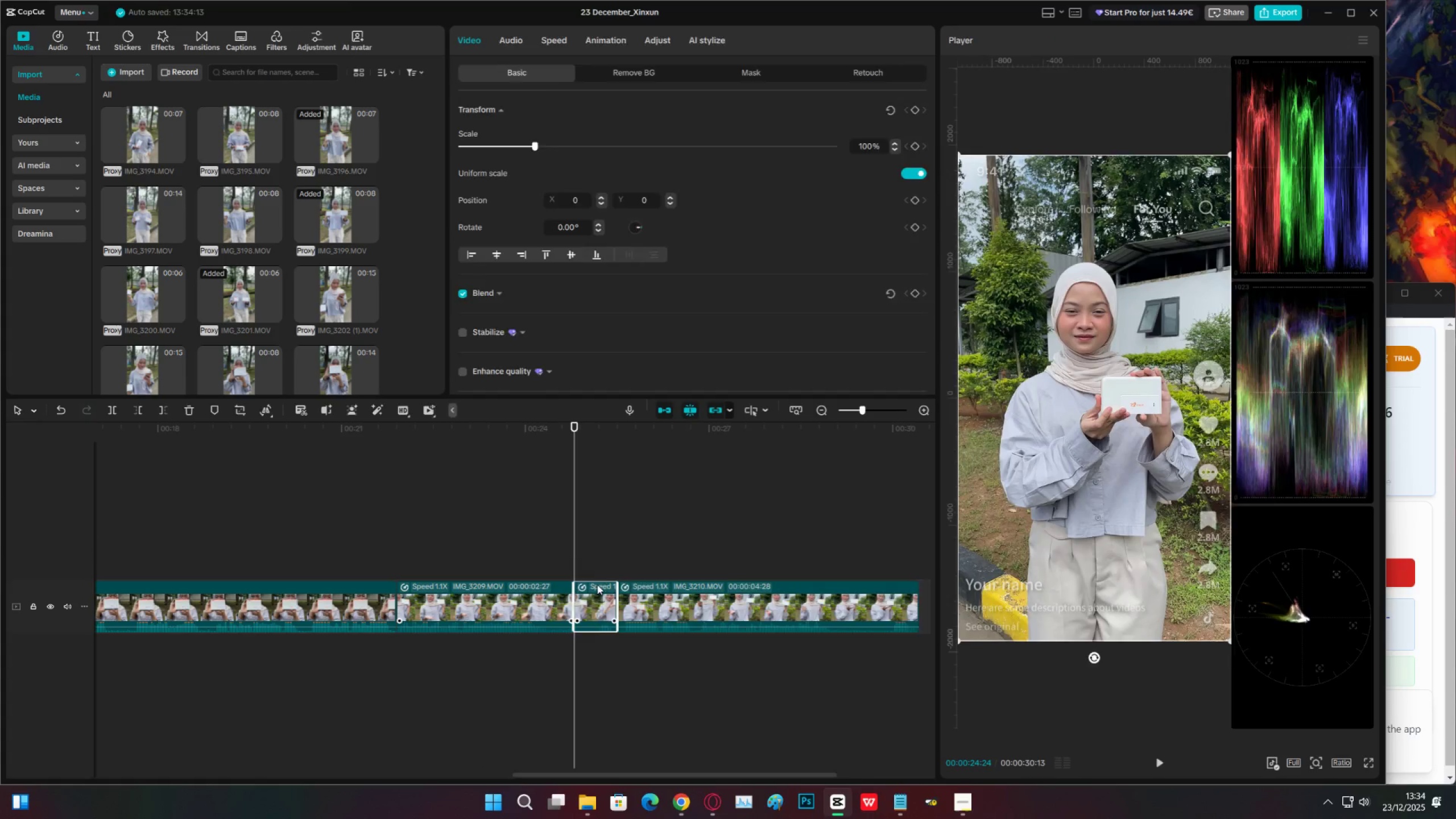 
key(Space)
 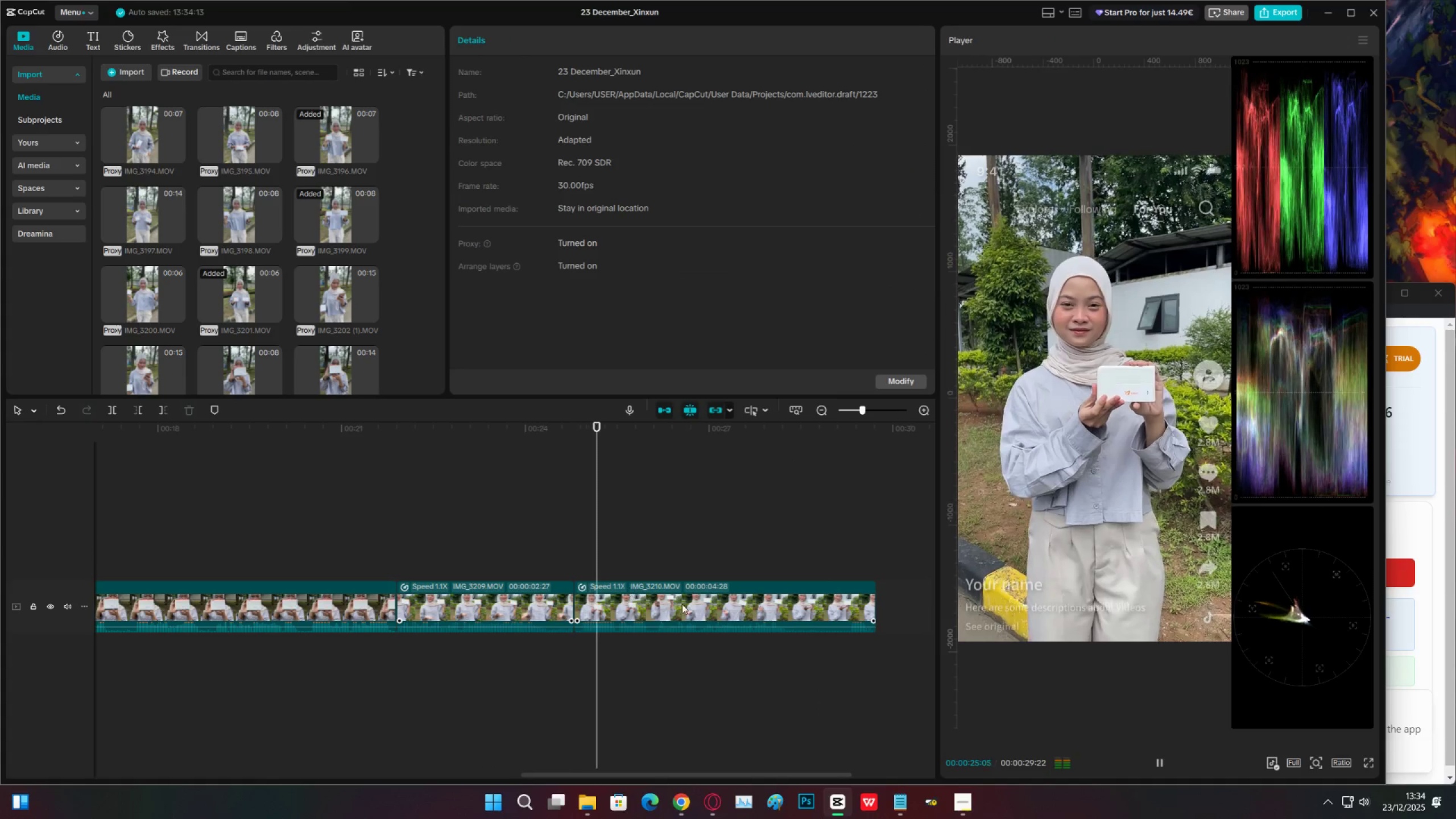 
left_click([682, 604])
 